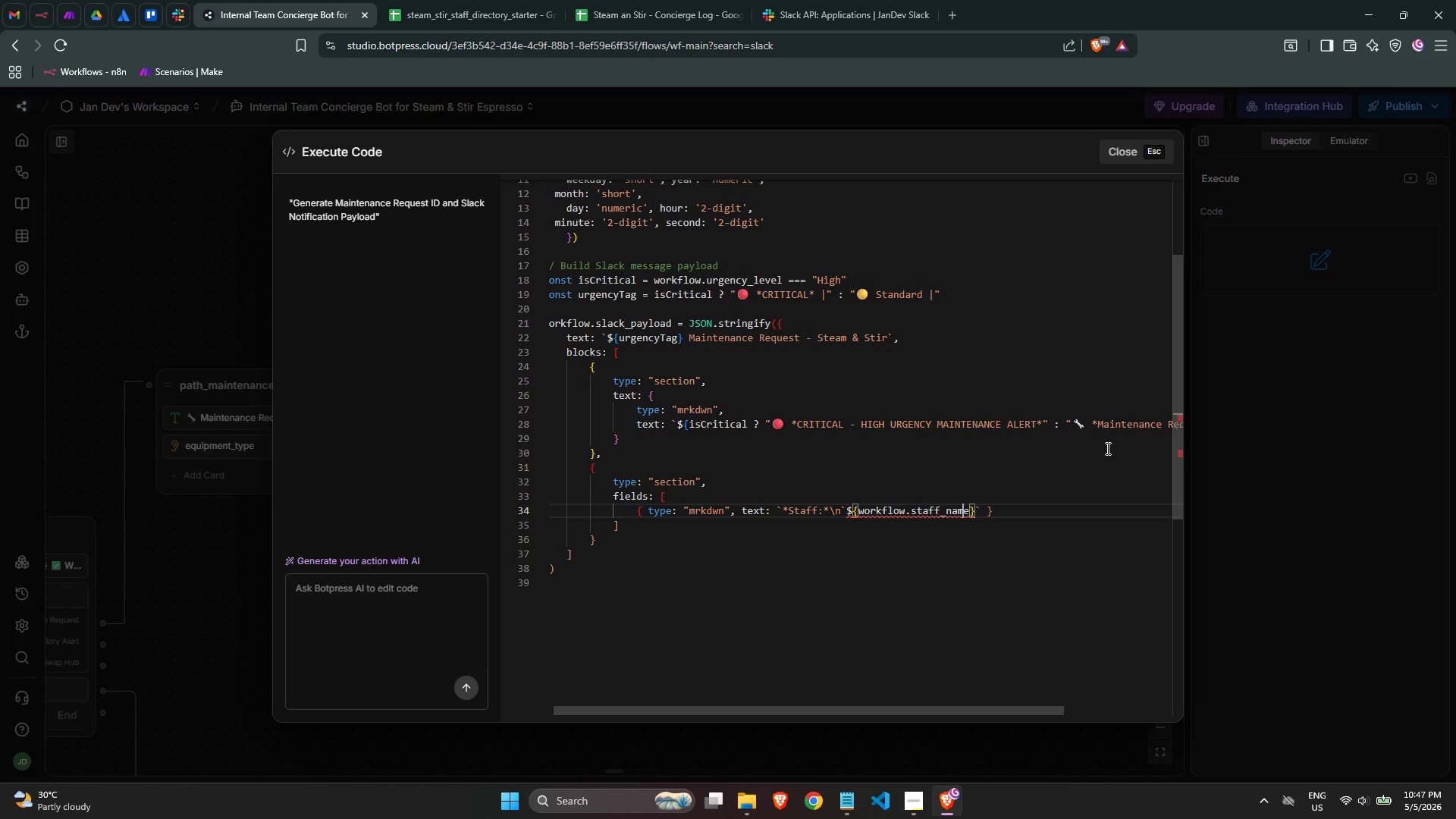 
key(ArrowLeft)
 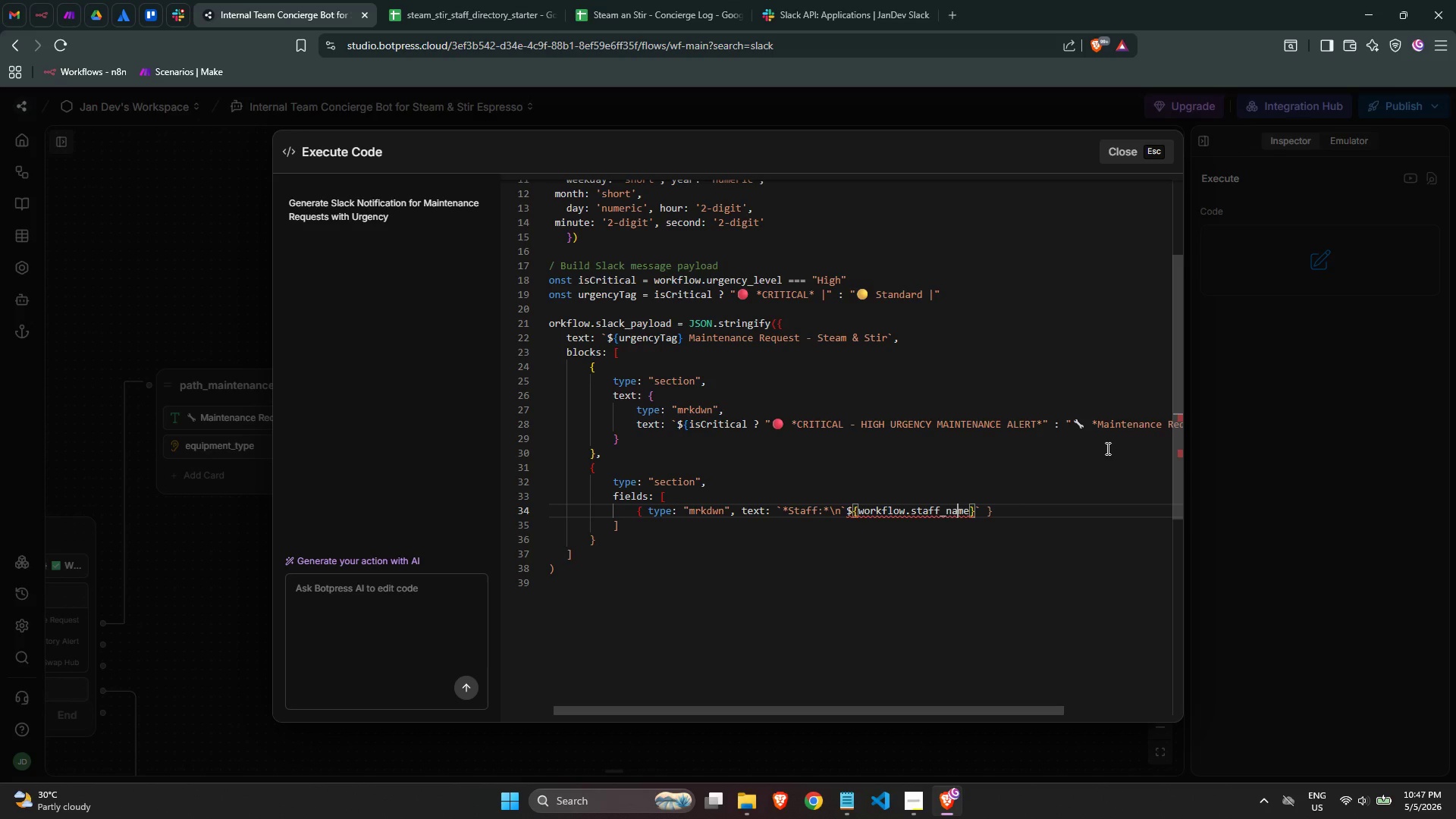 
wait(9.3)
 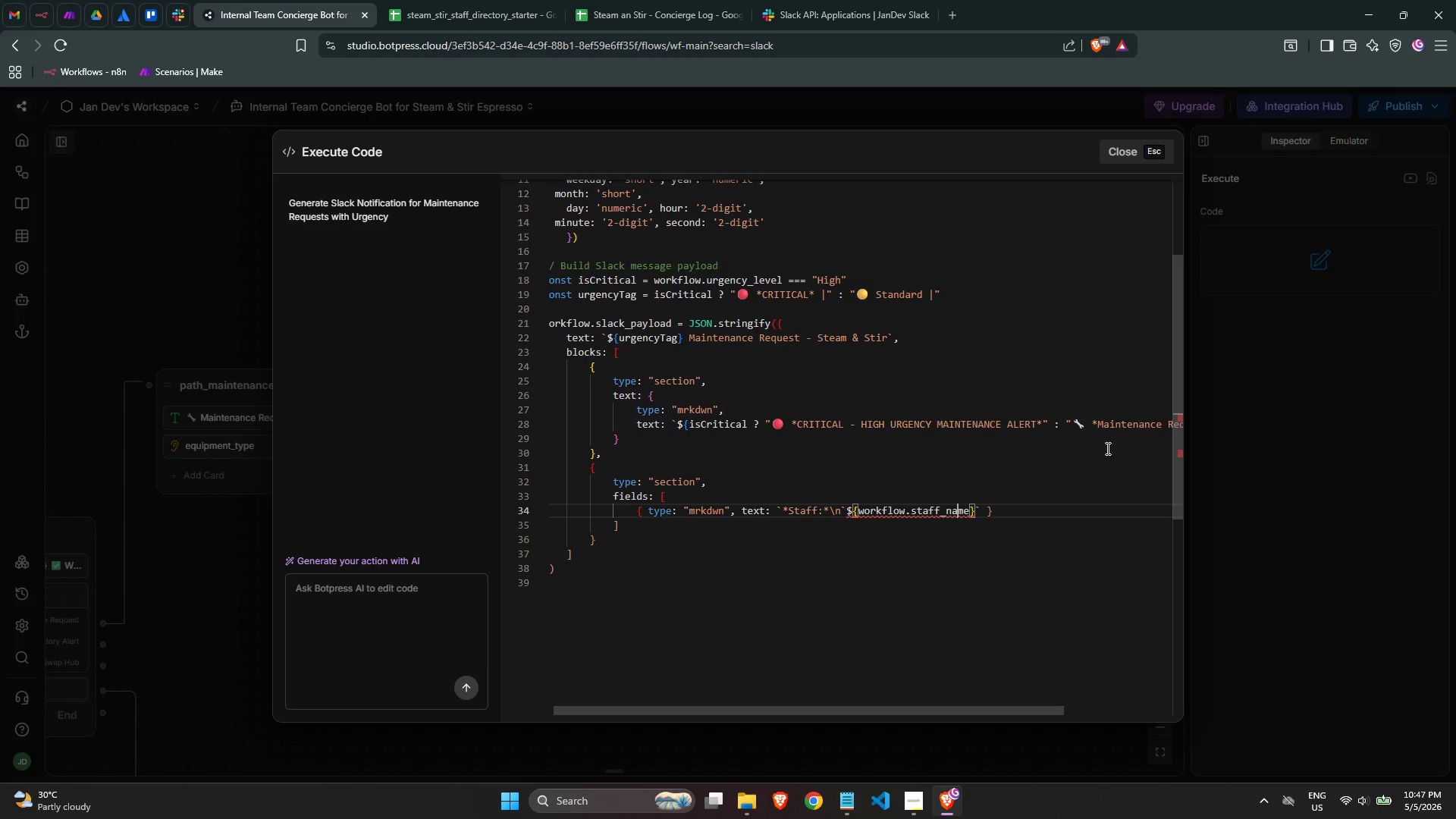 
key(ArrowRight)
 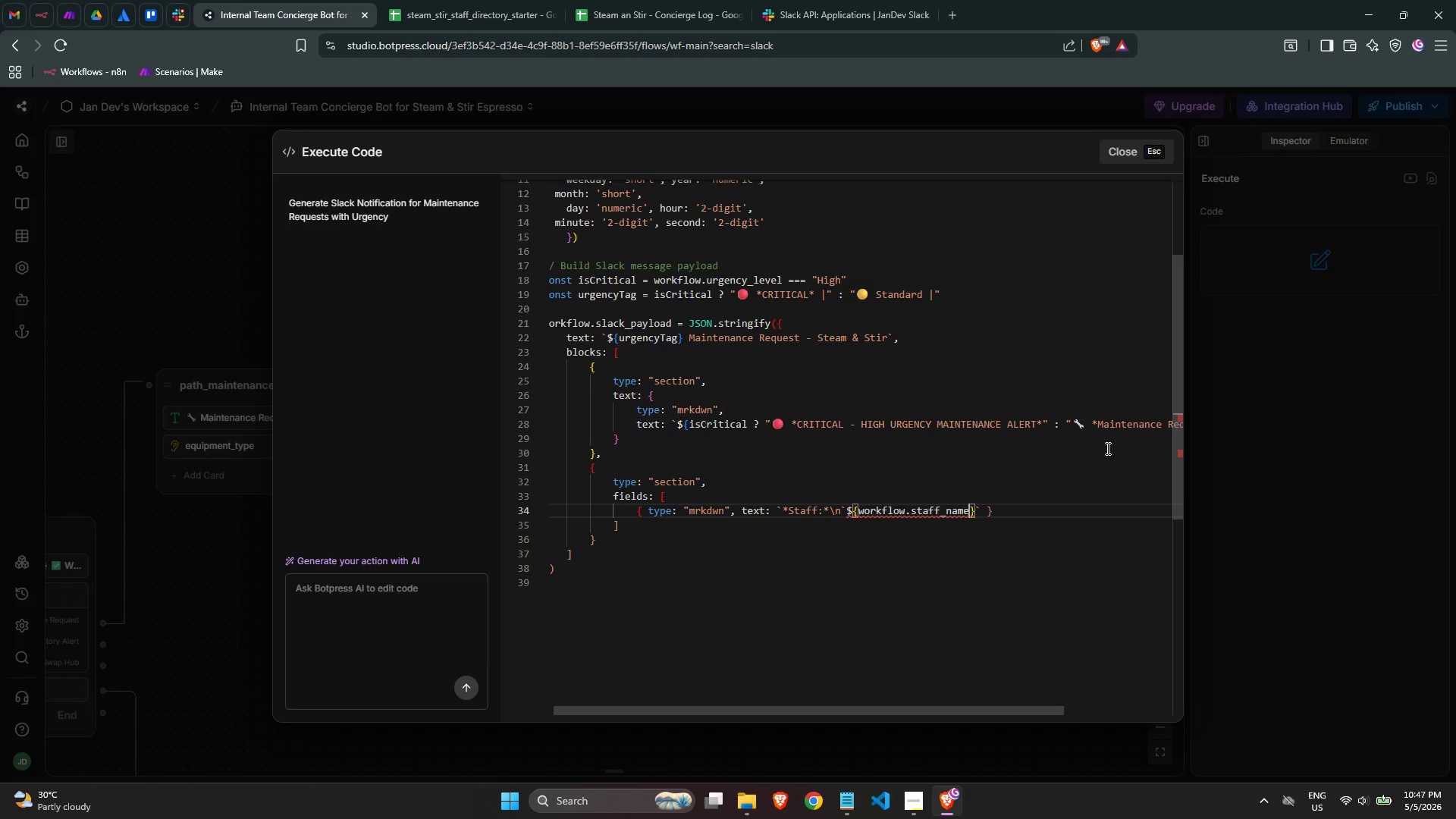 
key(ArrowRight)
 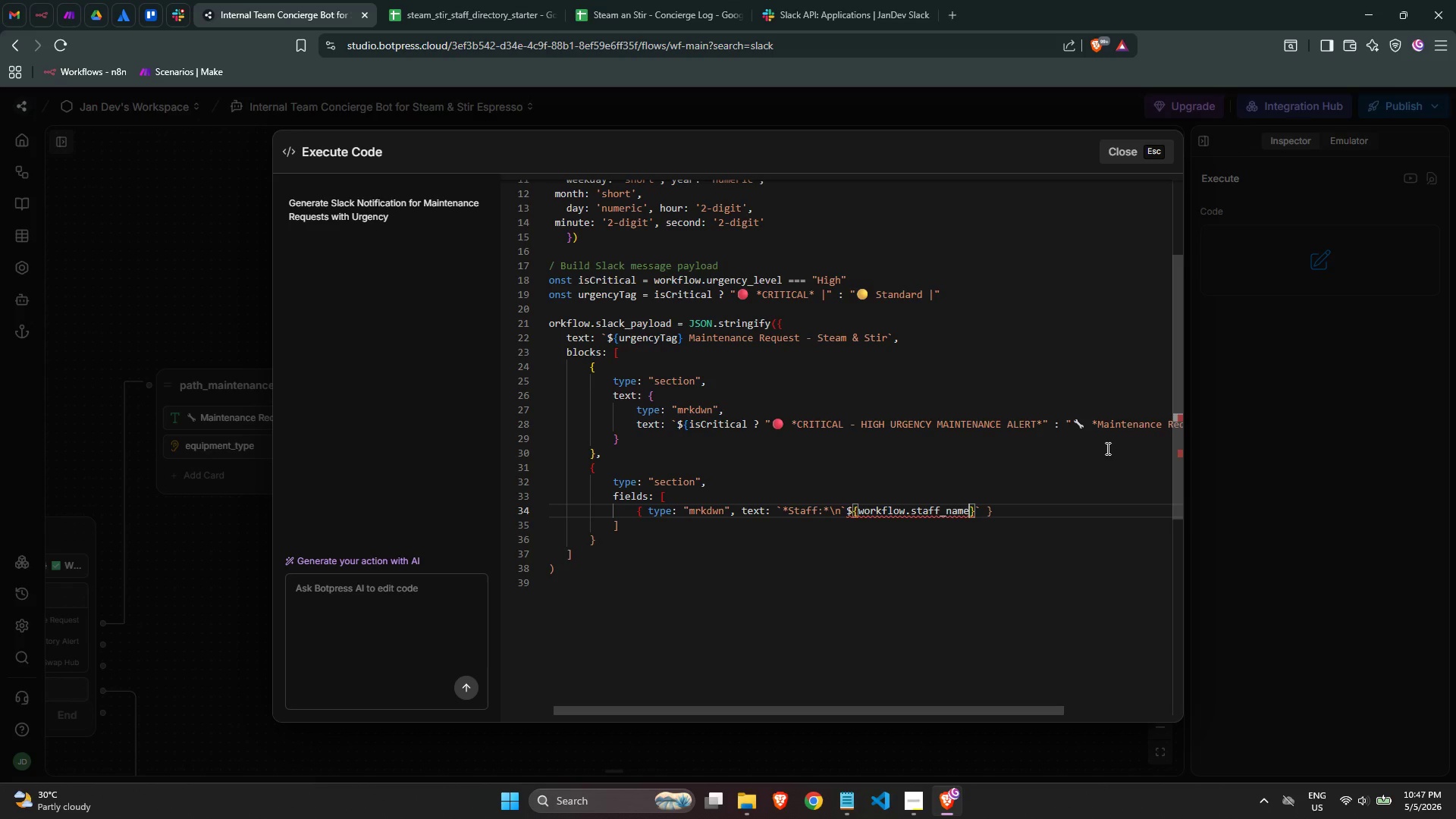 
key(ArrowRight)
 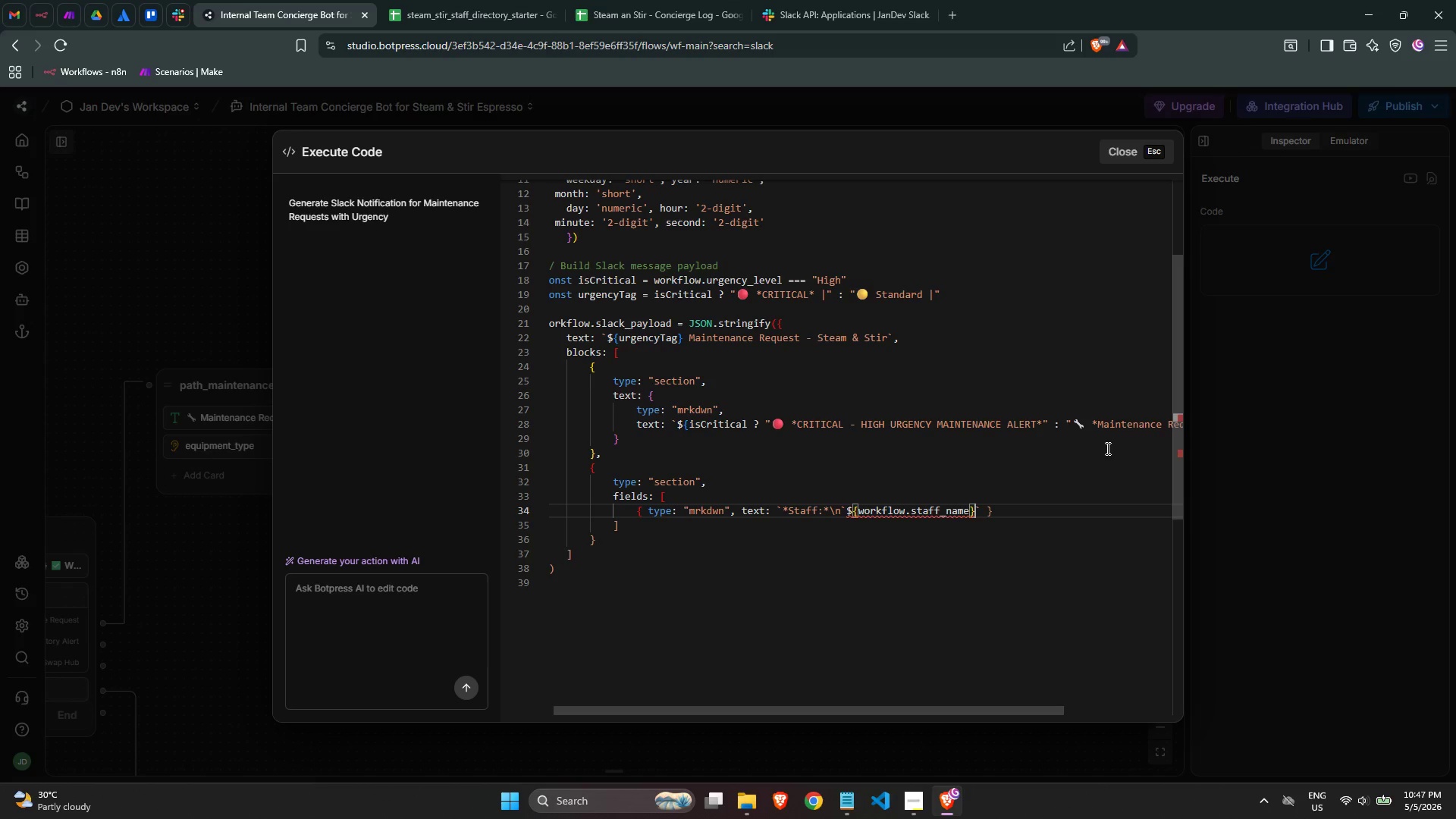 
key(ArrowRight)
 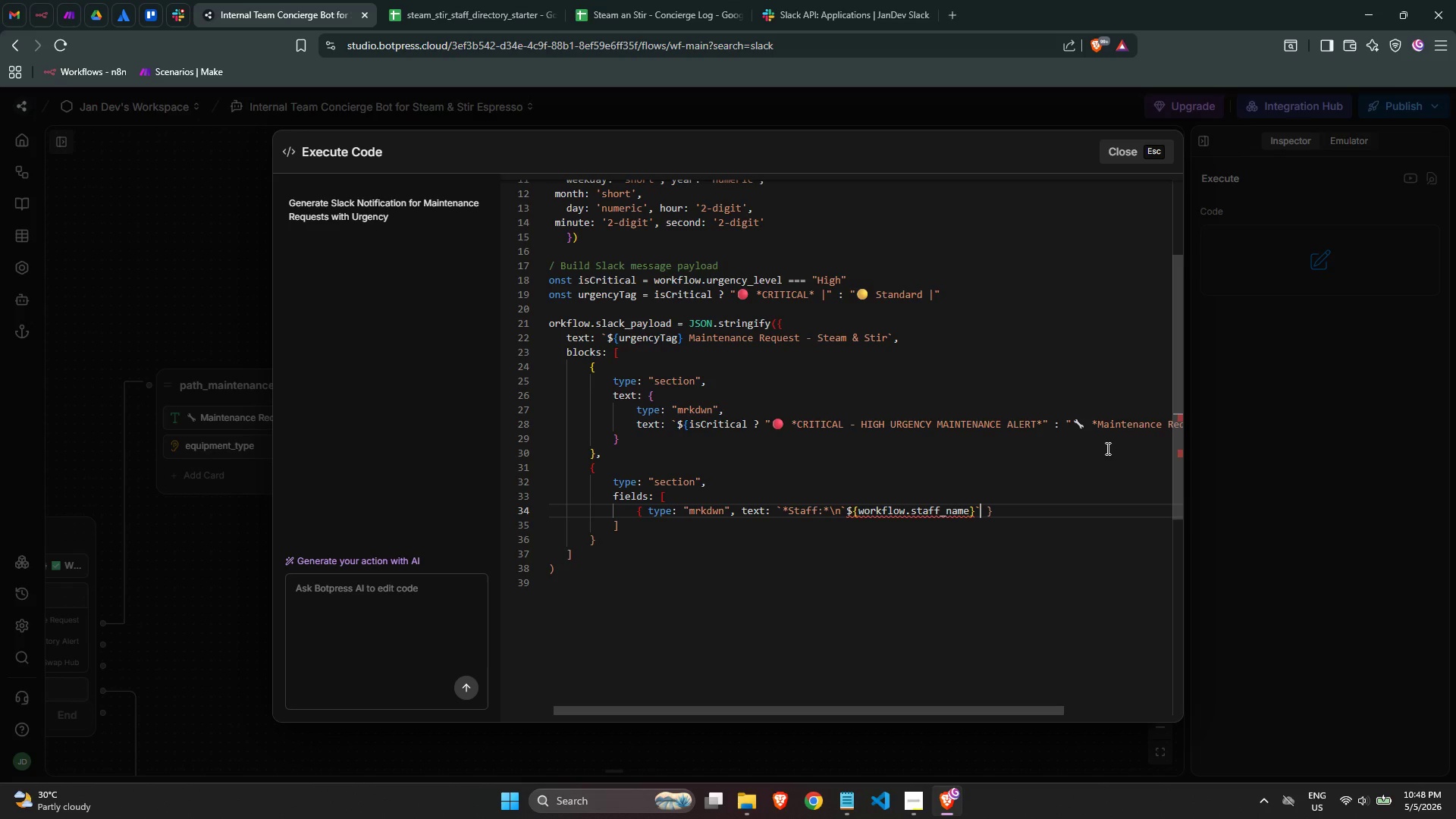 
key(ArrowRight)
 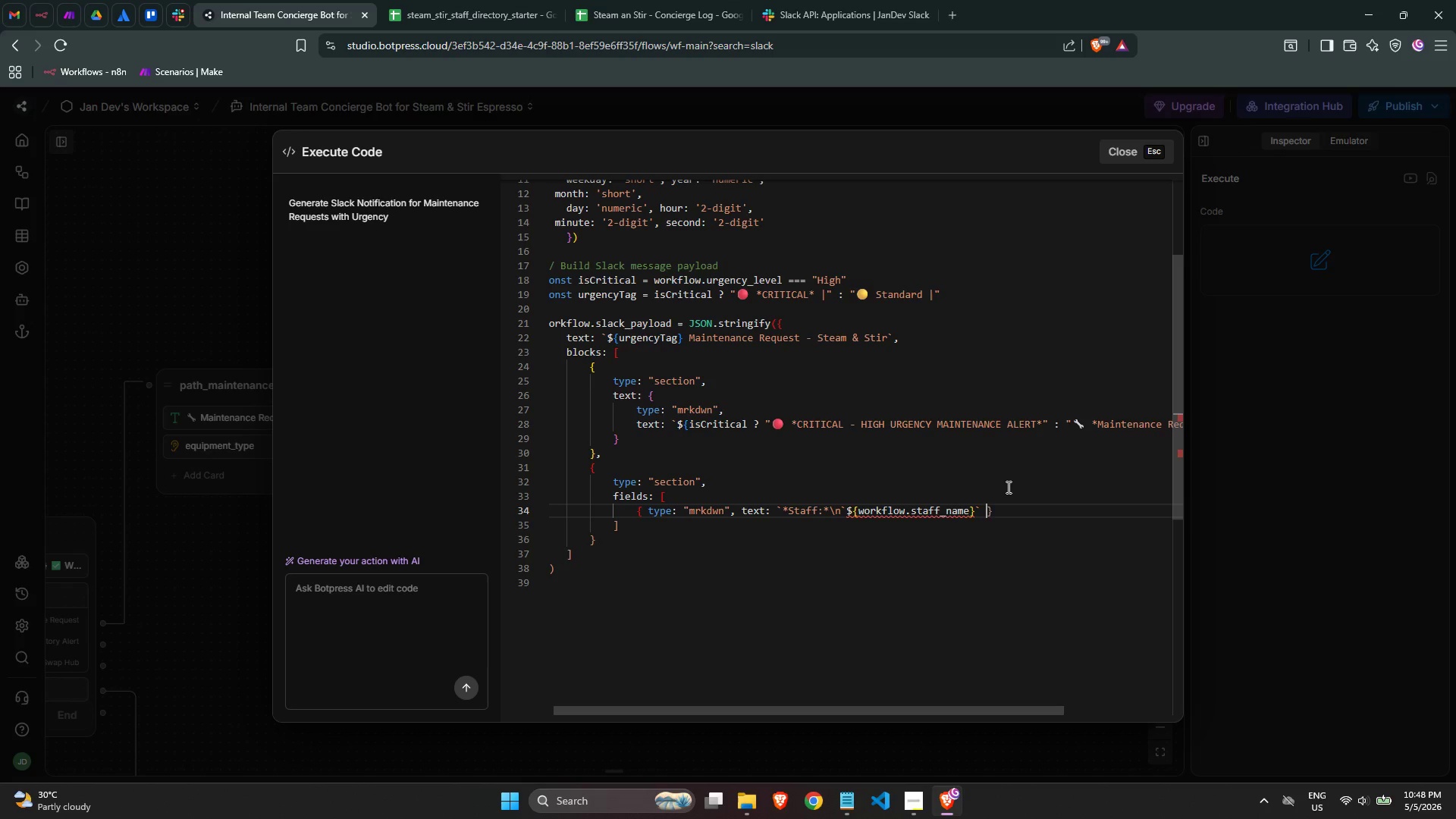 
mouse_move([954, 514])
 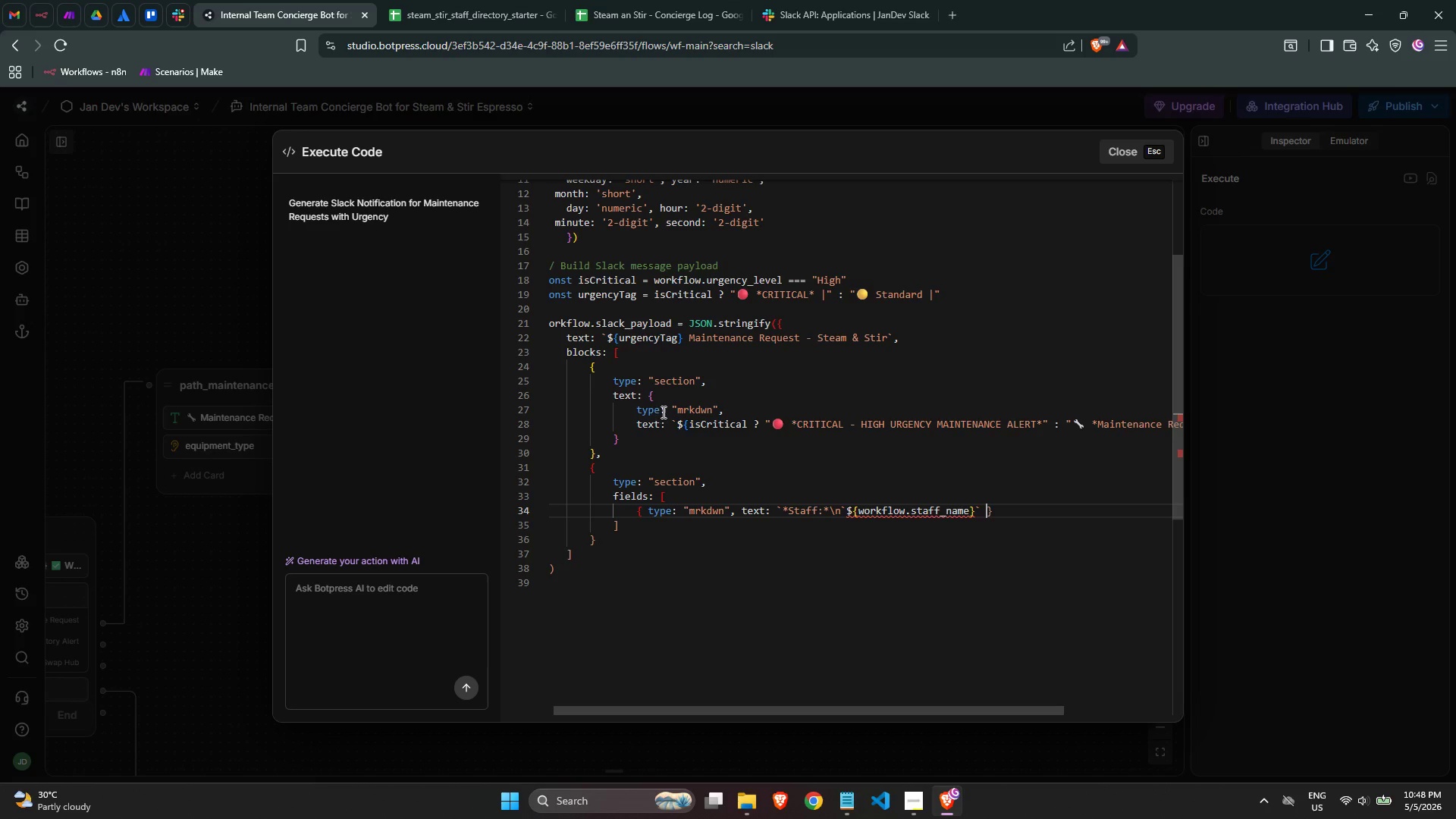 
scroll: coordinate [662, 411], scroll_direction: up, amount: 7.0
 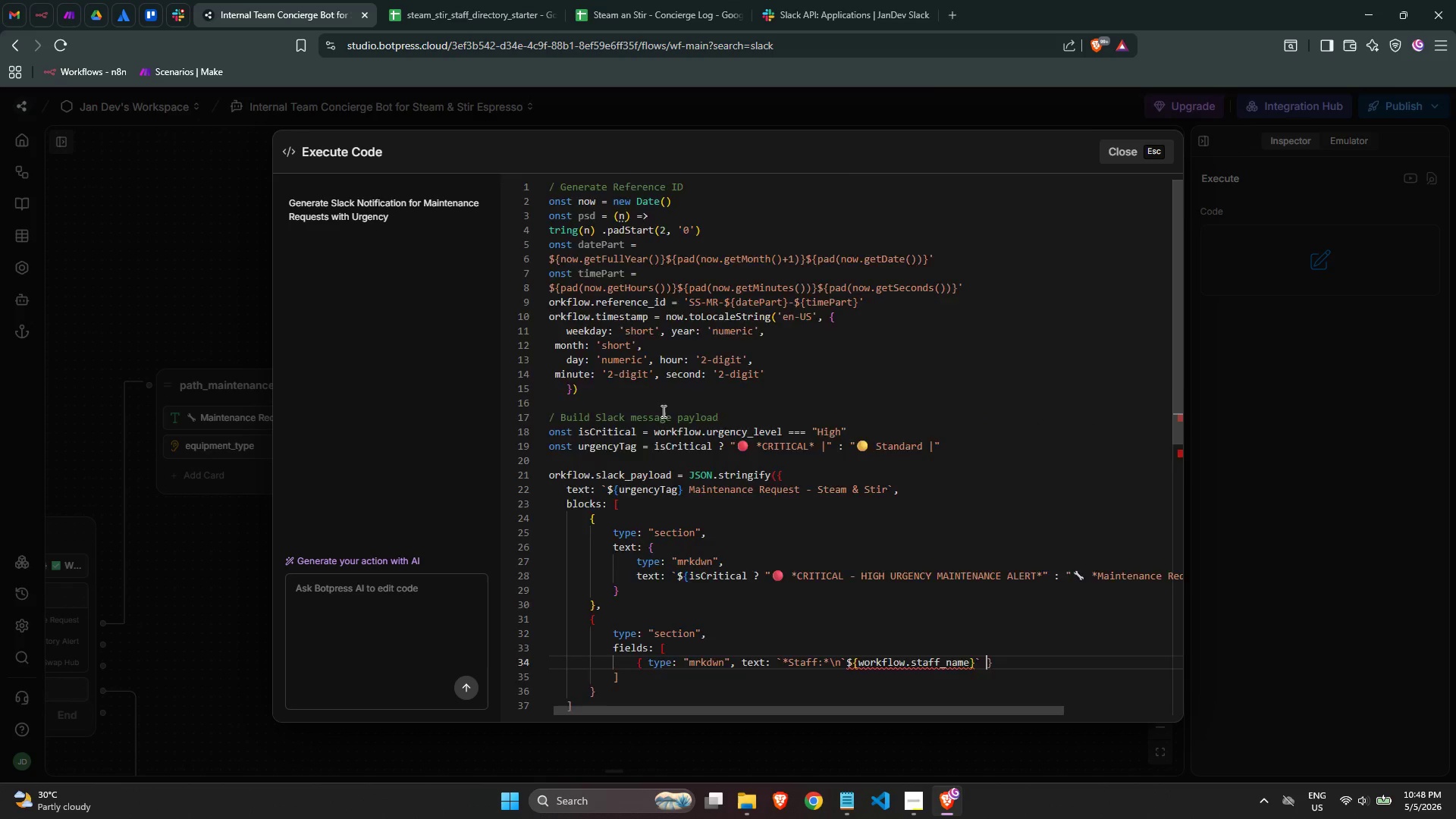 
scroll: coordinate [662, 411], scroll_direction: down, amount: 5.0
 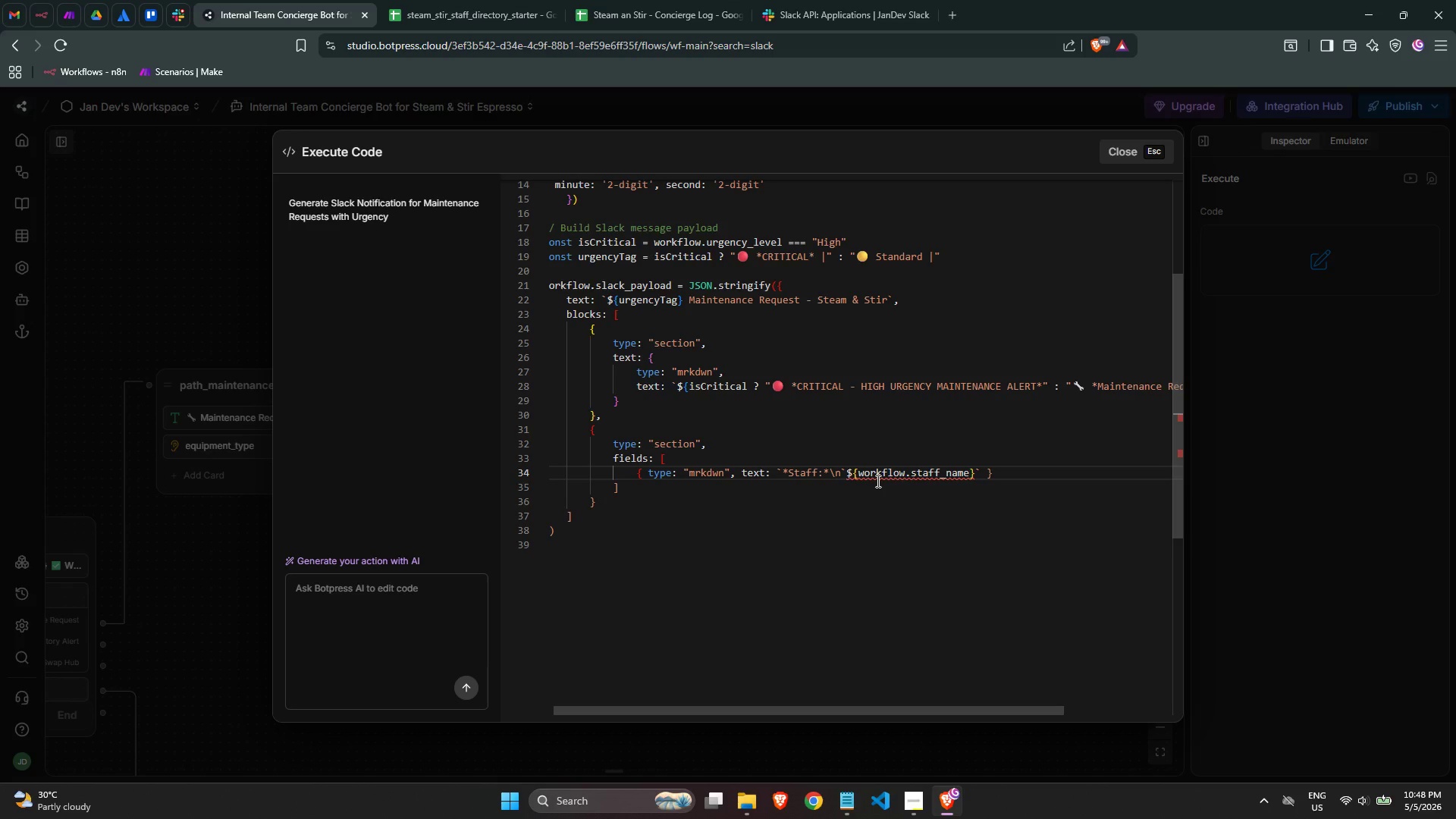 
wait(13.81)
 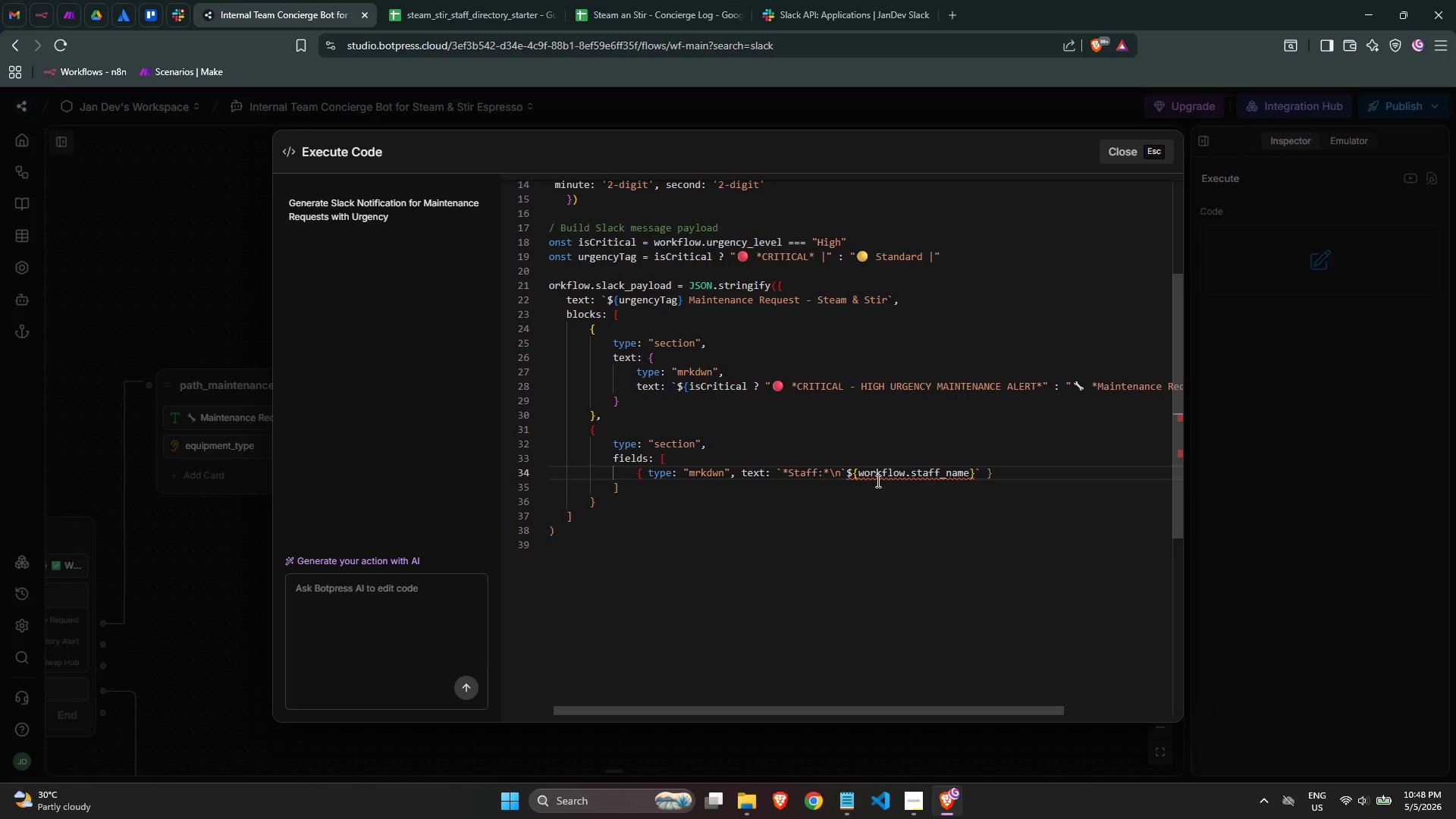 
left_click([907, 472])
 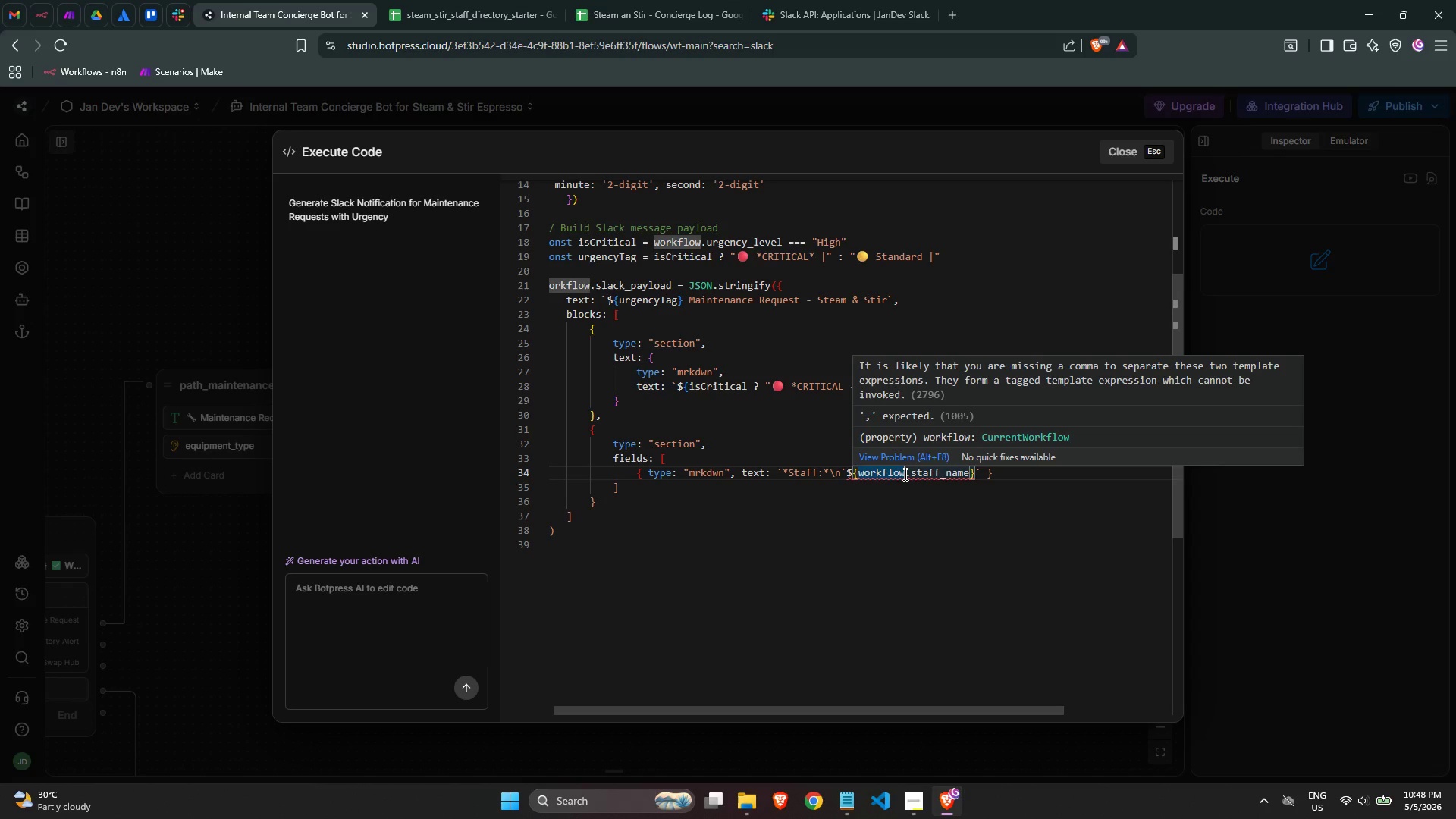 
left_click([1031, 469])
 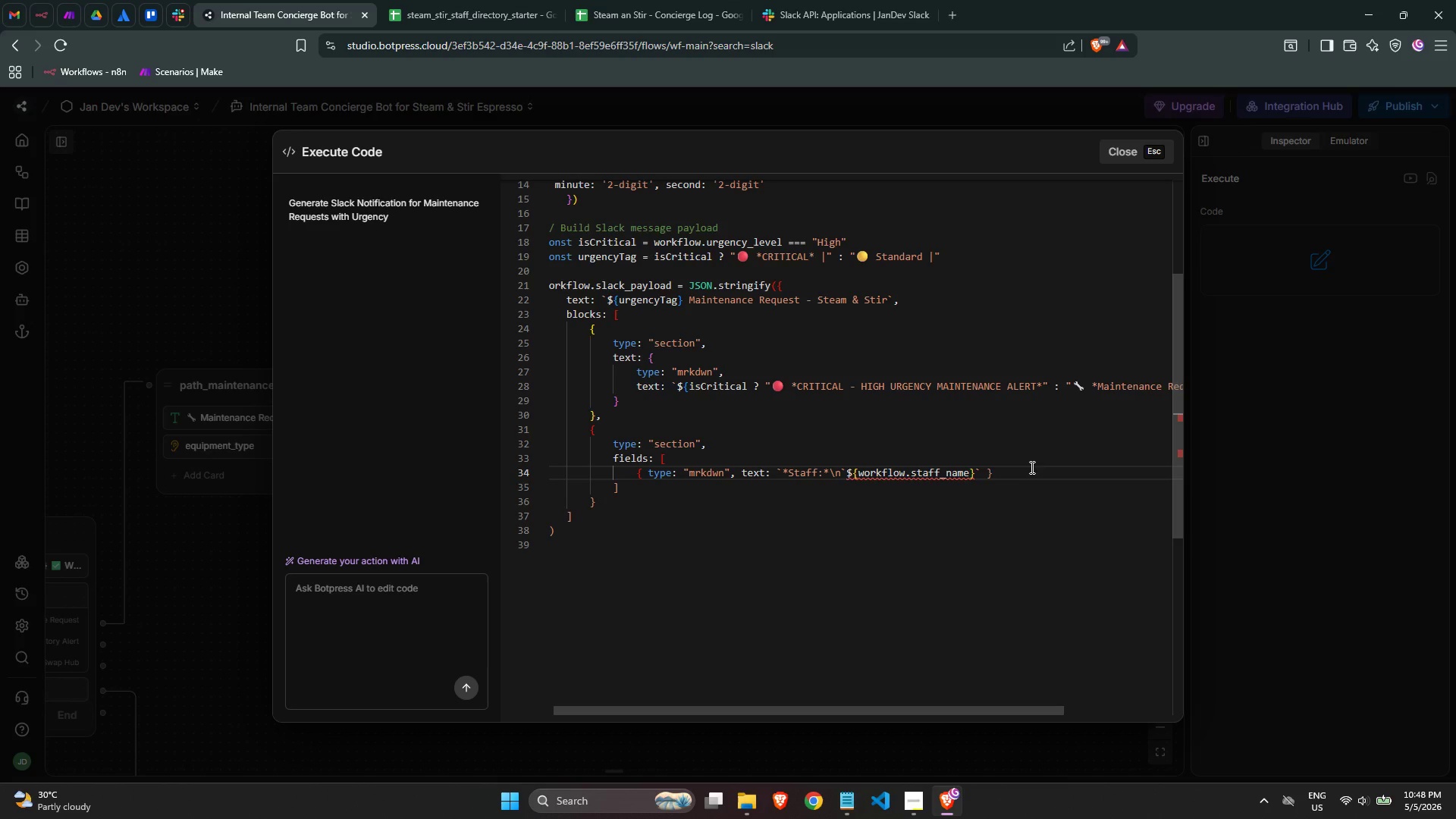 
wait(5.11)
 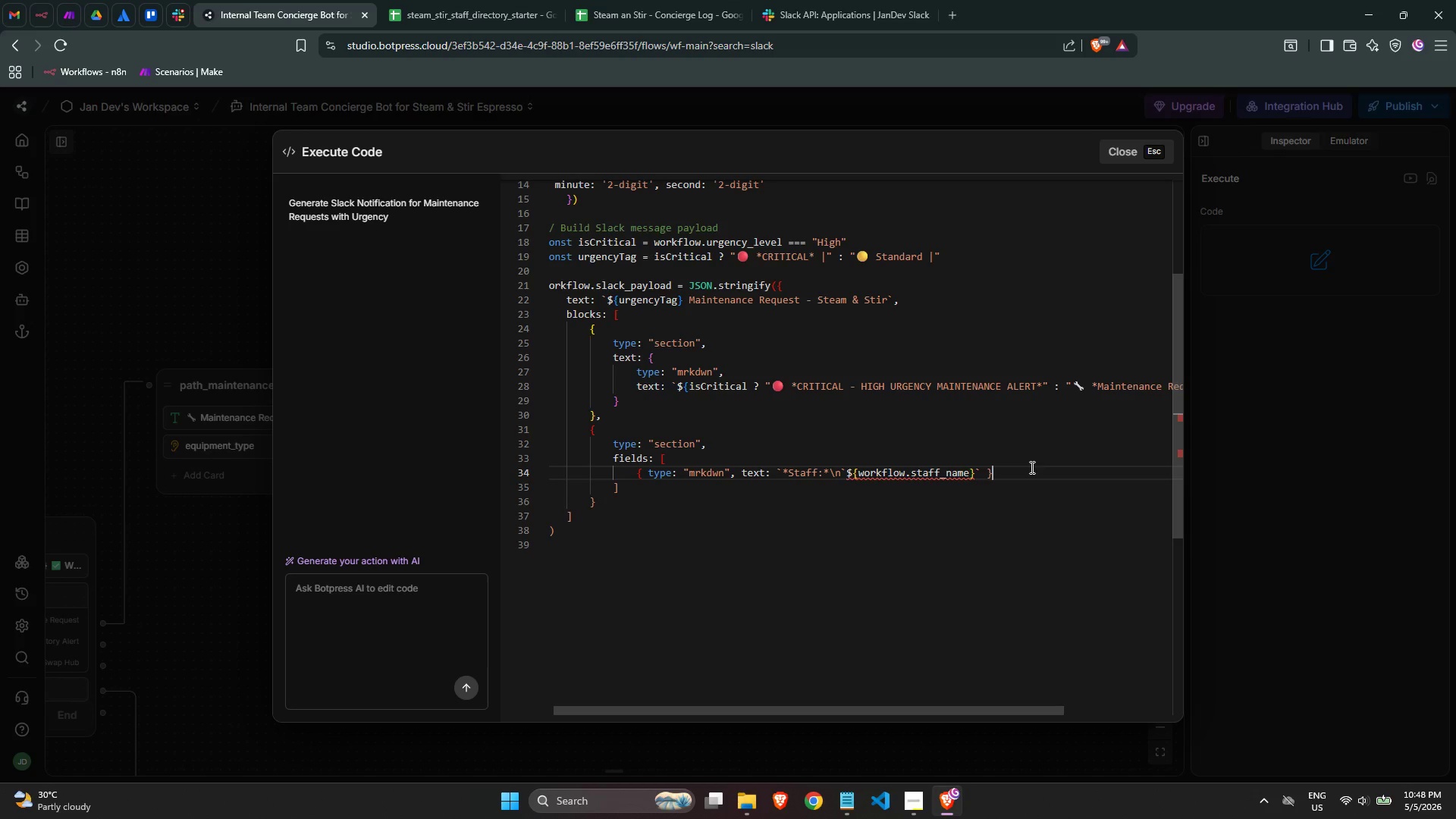 
key(ArrowRight)
 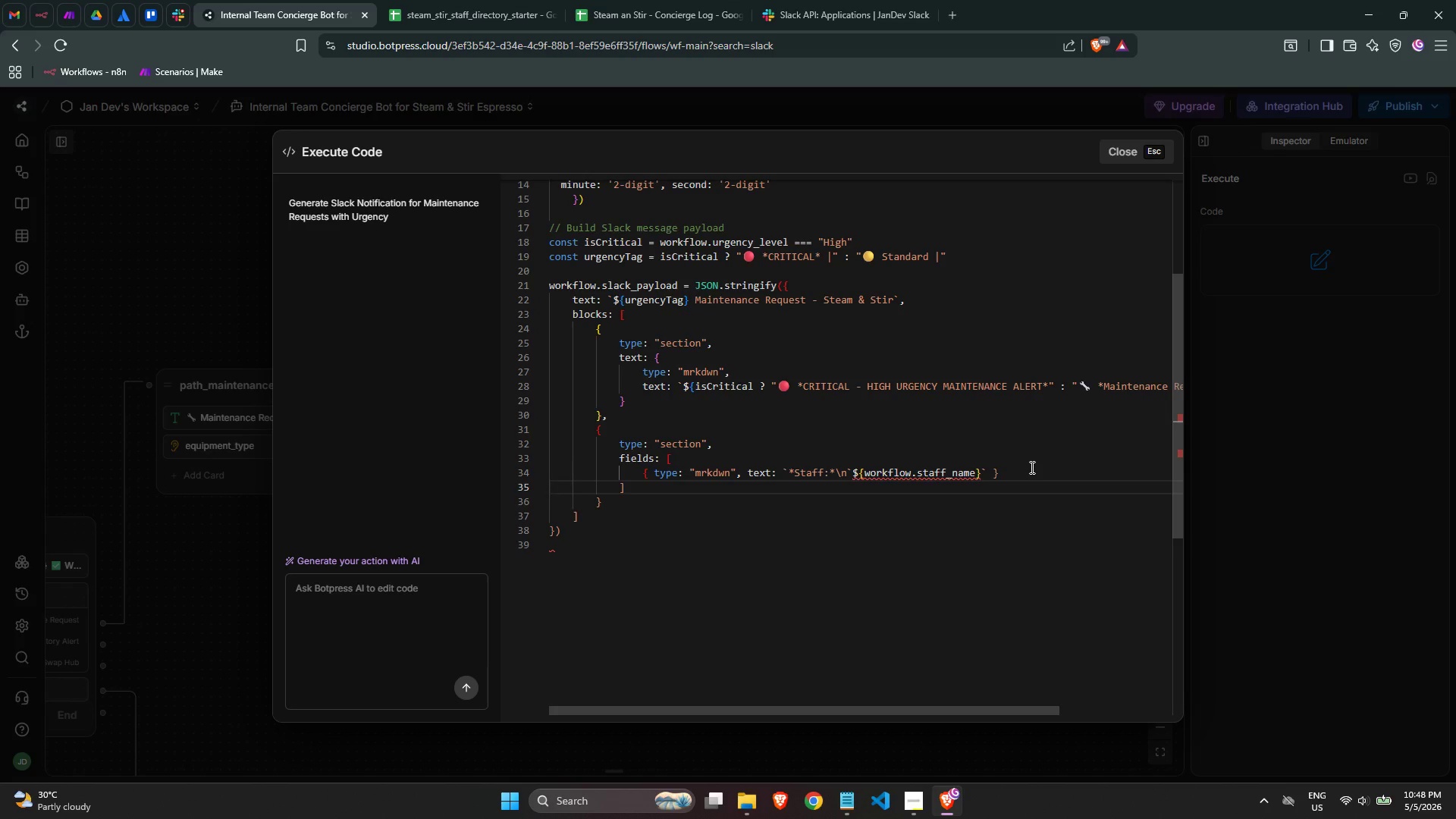 
key(ArrowLeft)
 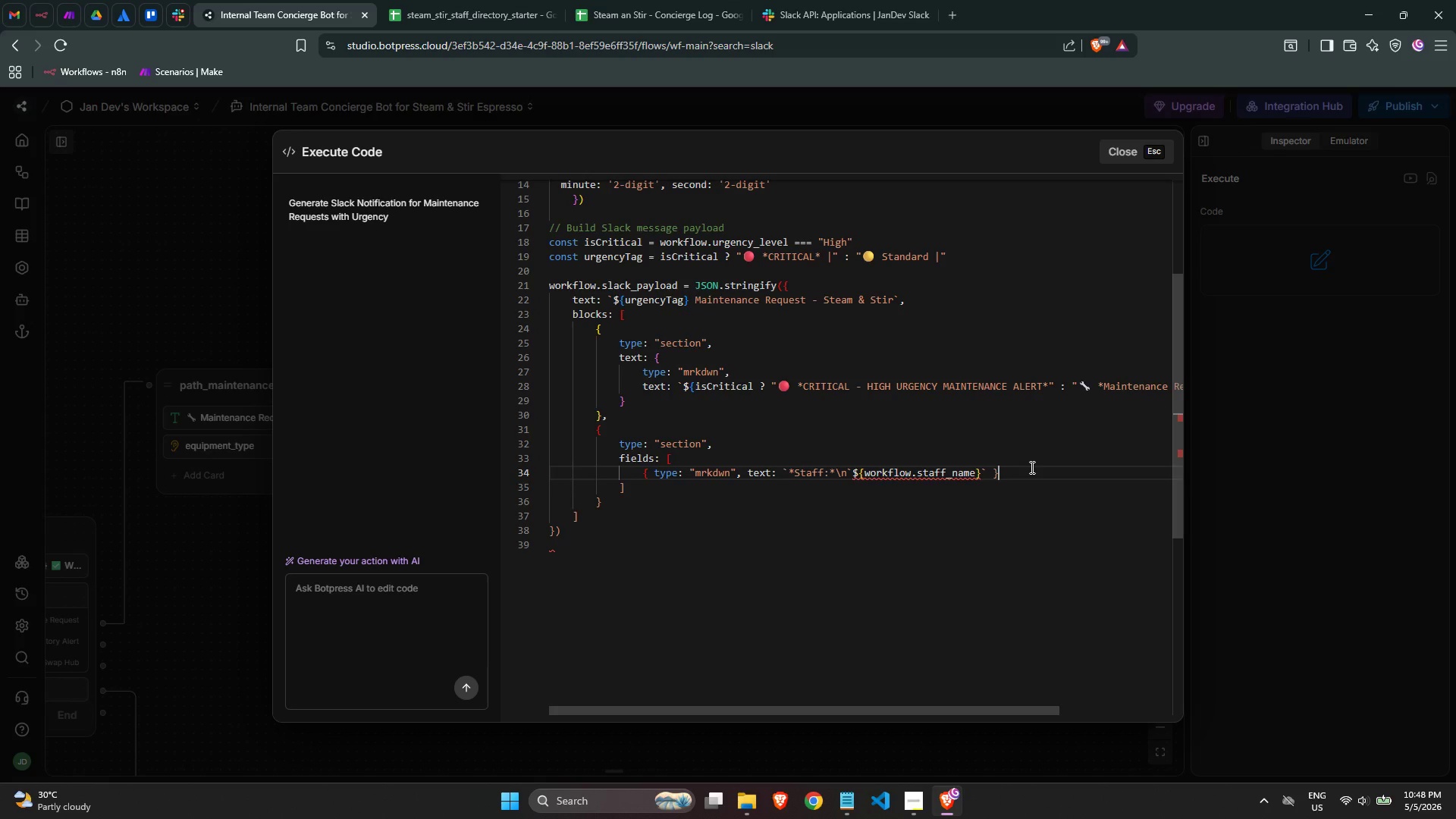 
key(ArrowLeft)
 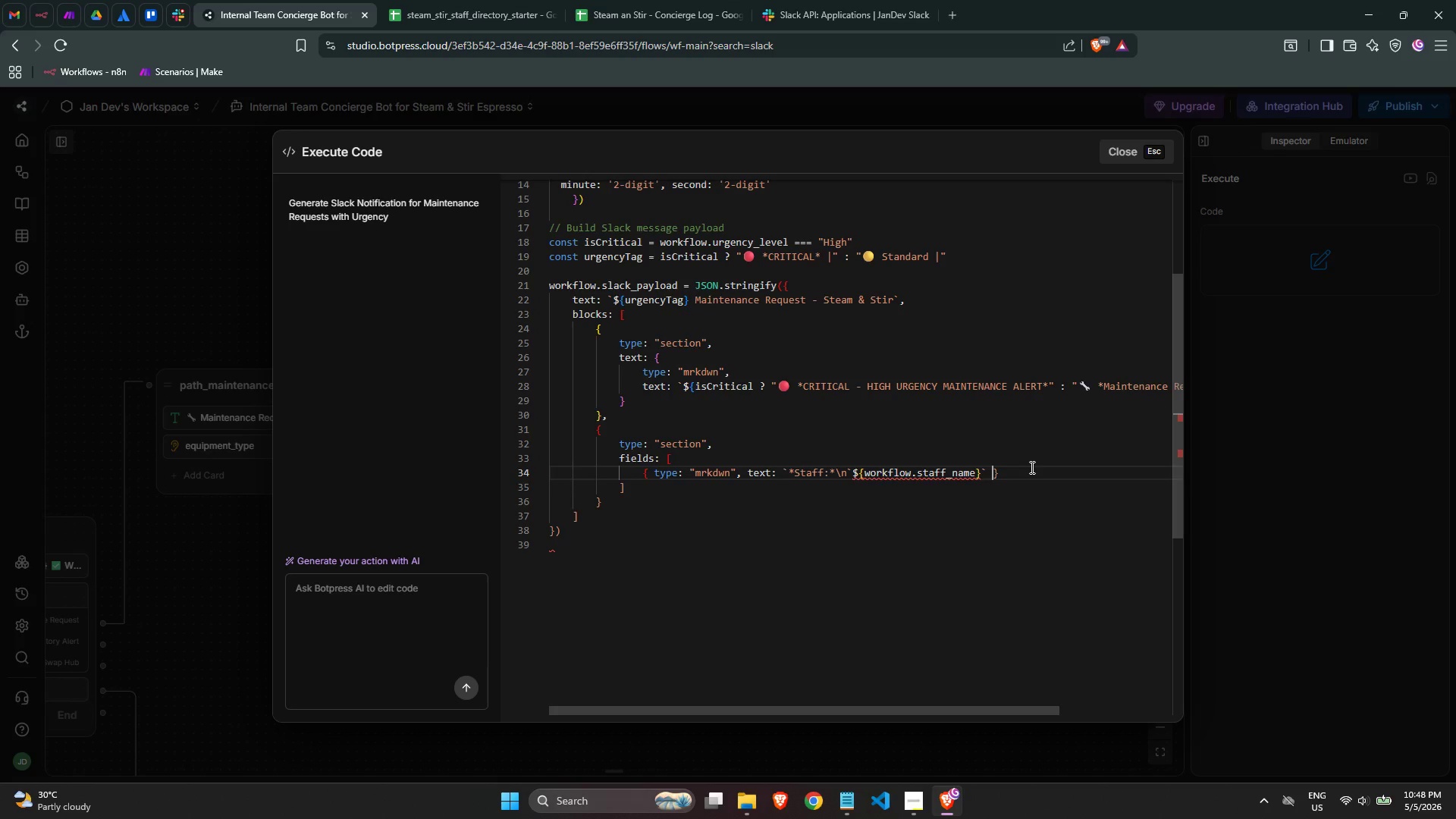 
key(ArrowLeft)
 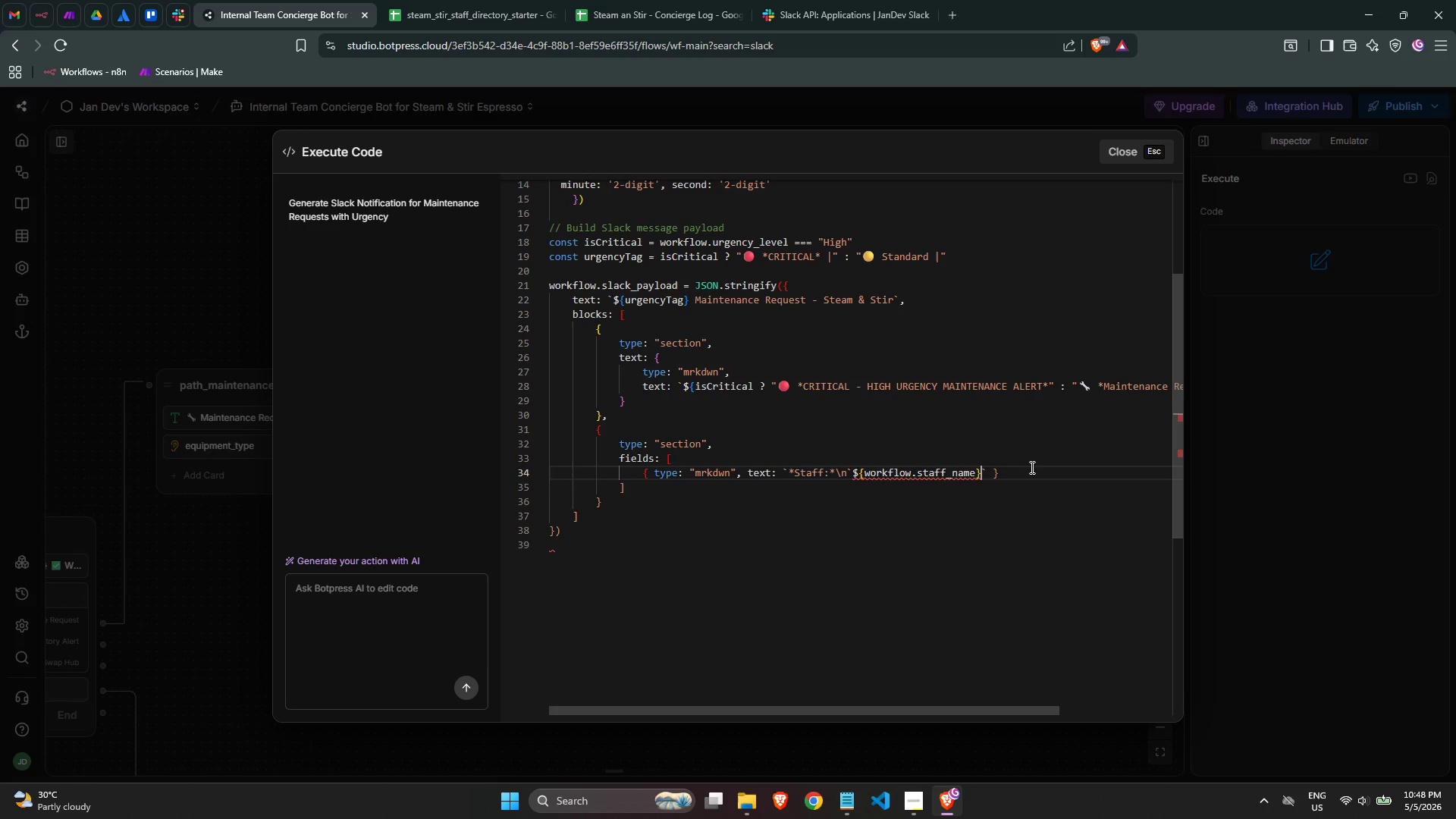 
hold_key(key=ArrowLeft, duration=0.89)
 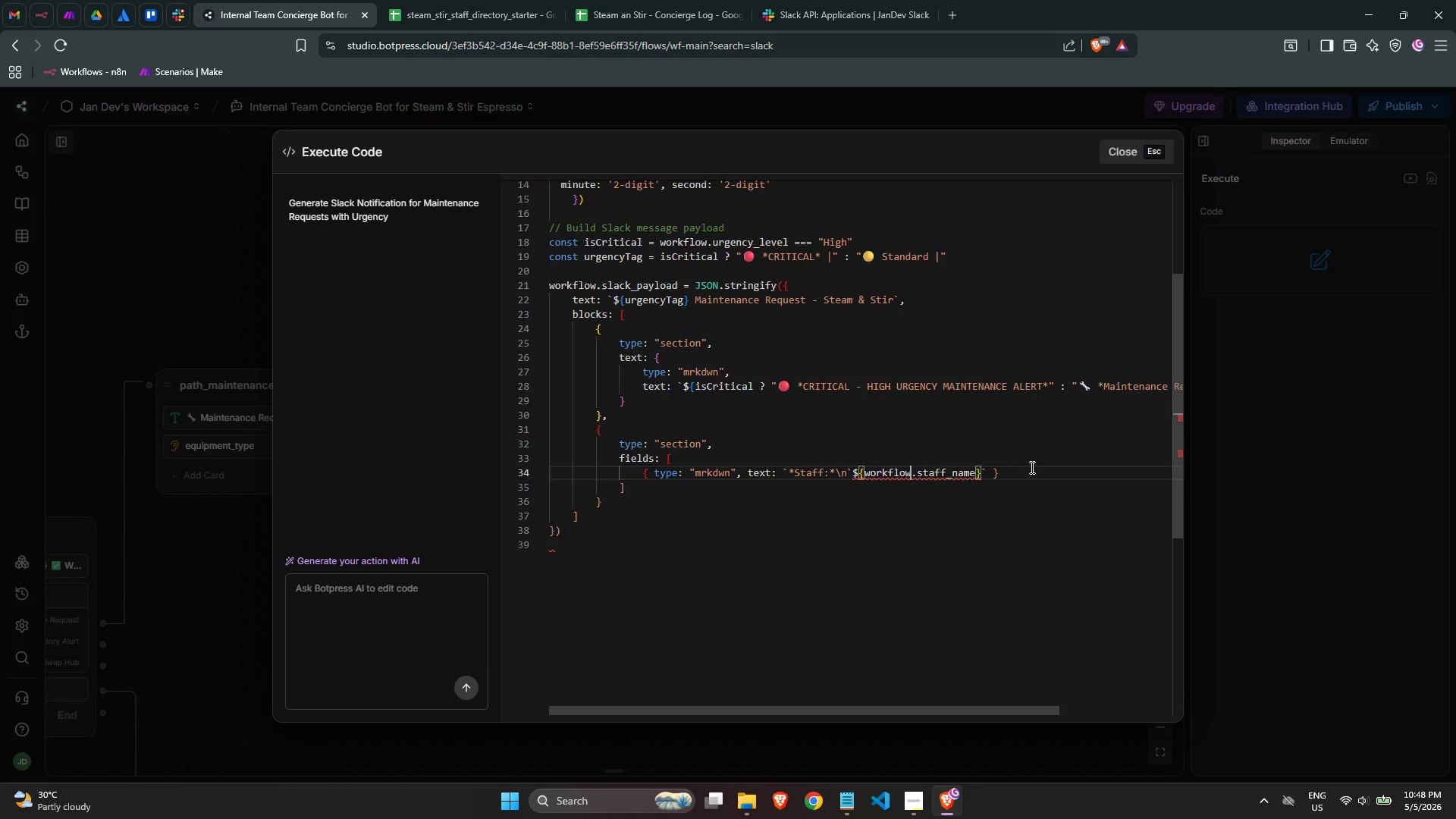 
key(ArrowLeft)
 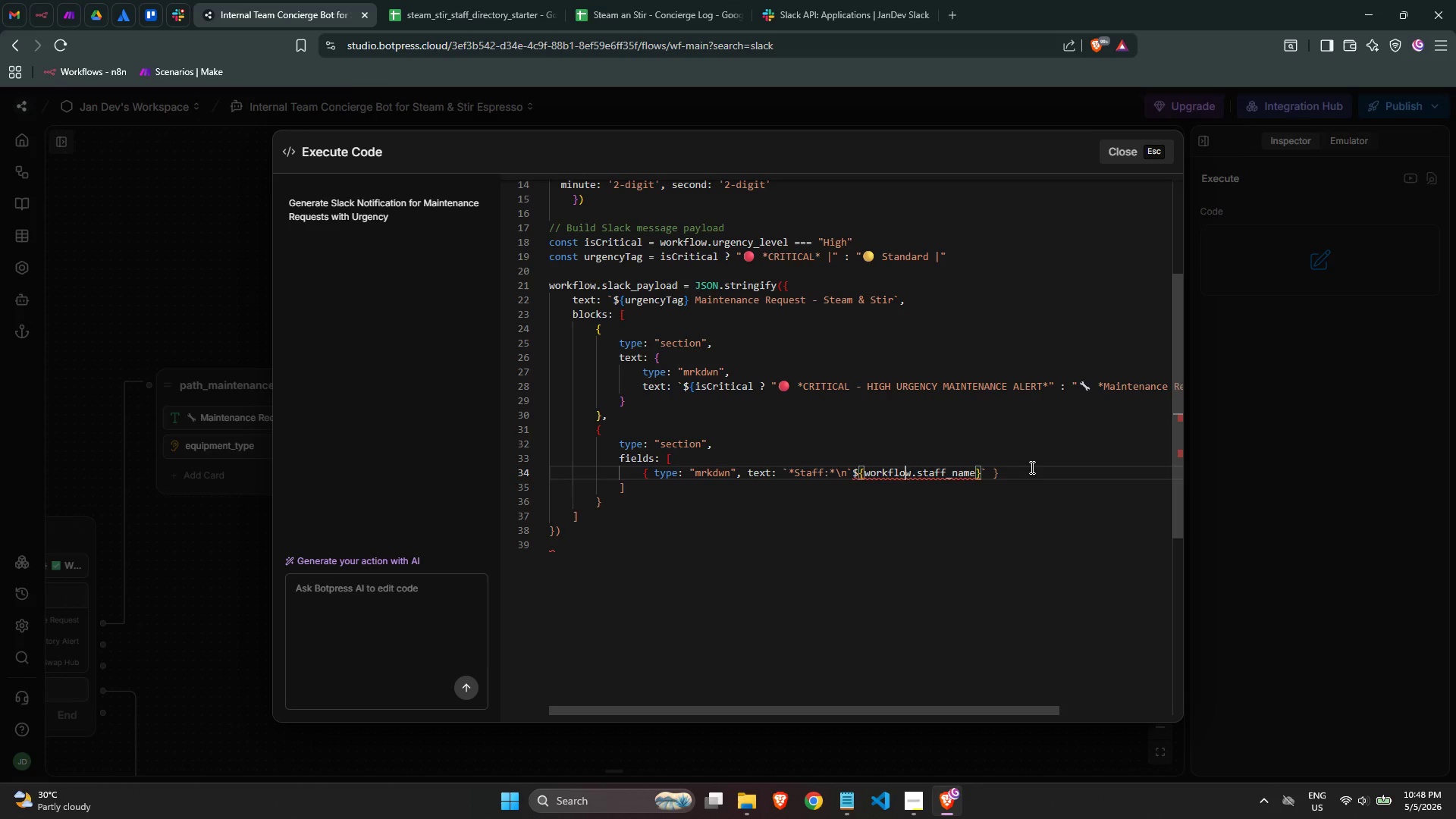 
hold_key(key=ArrowLeft, duration=0.66)
 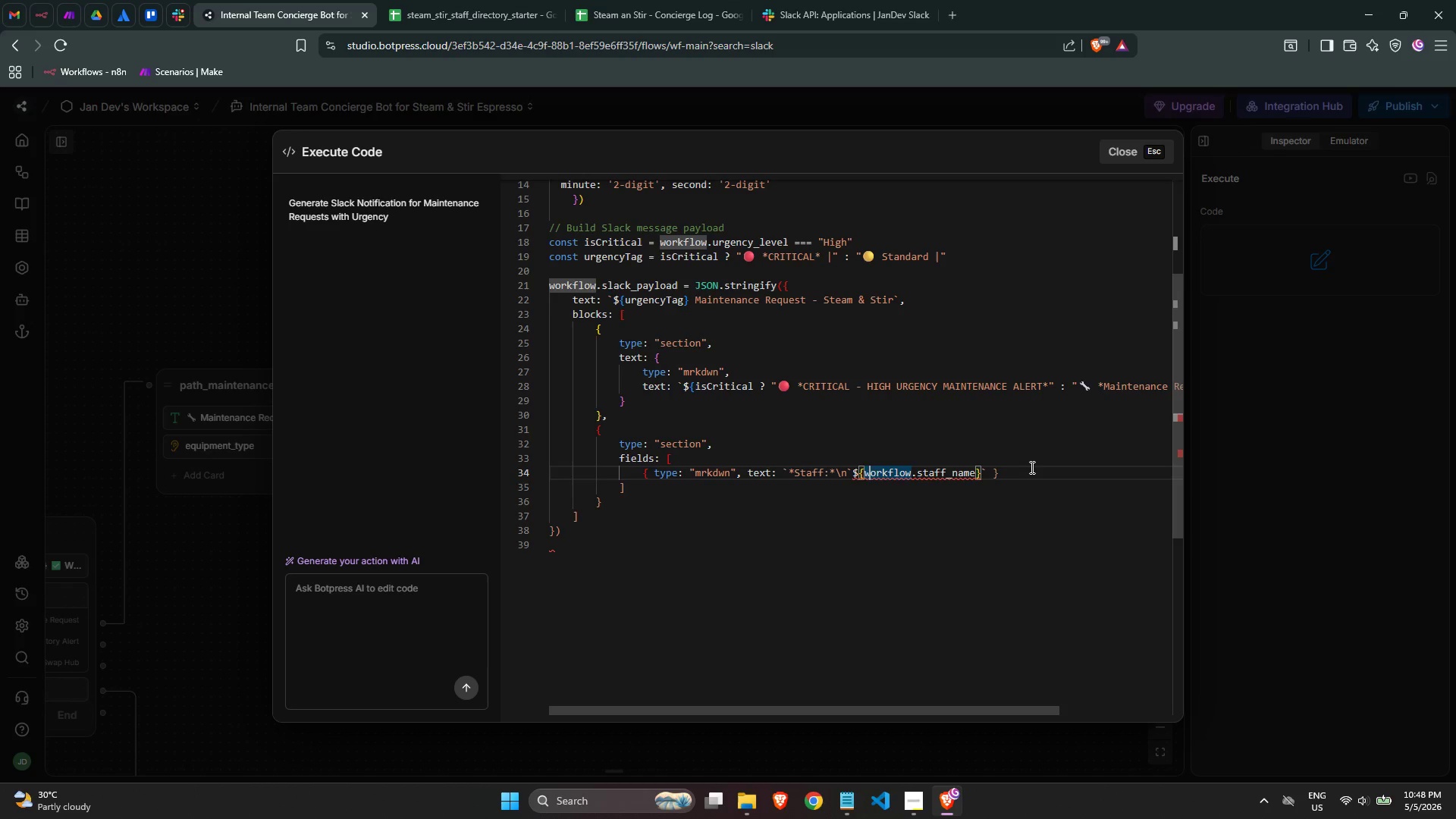 
key(ArrowLeft)
 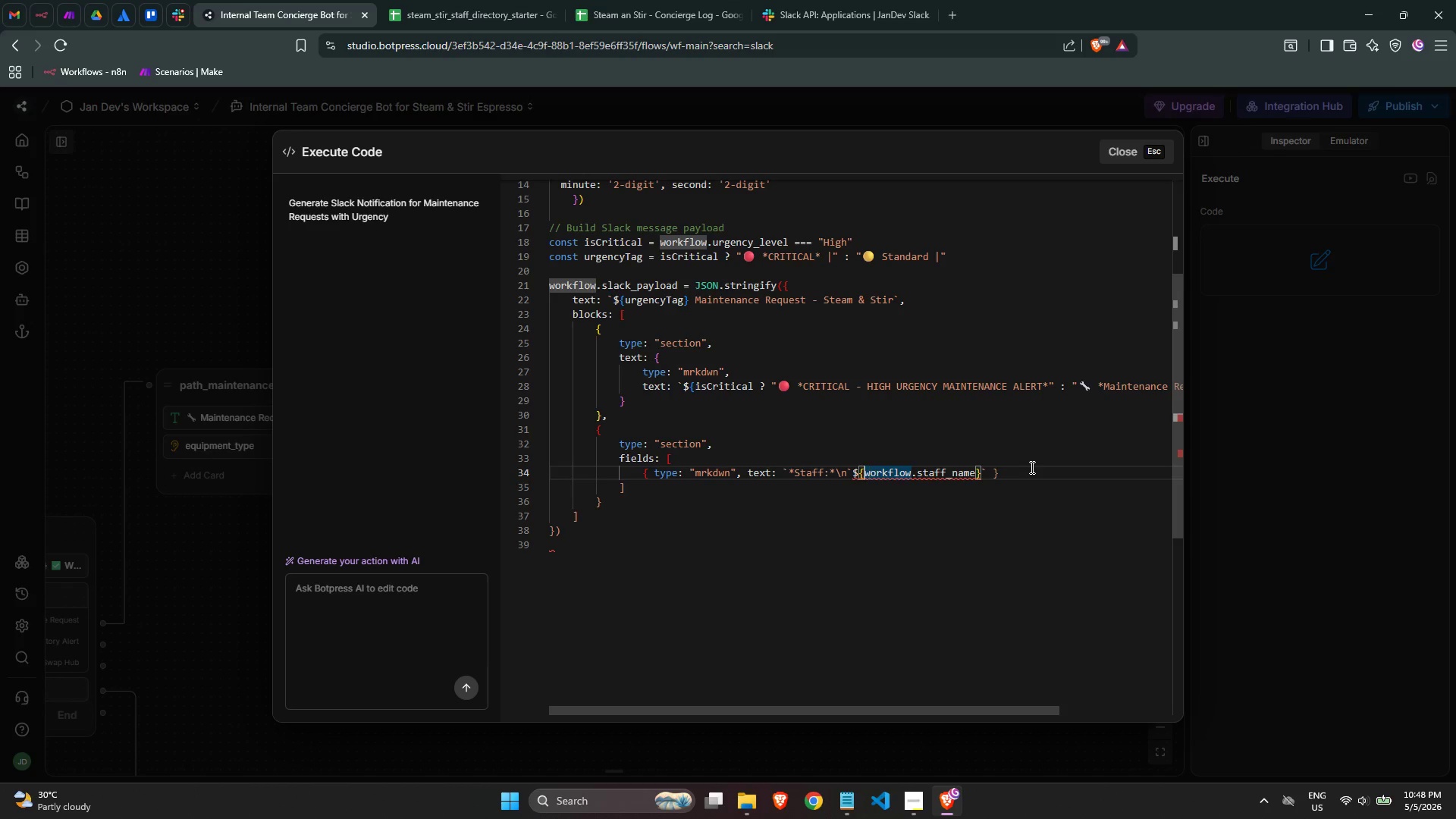 
key(ArrowLeft)
 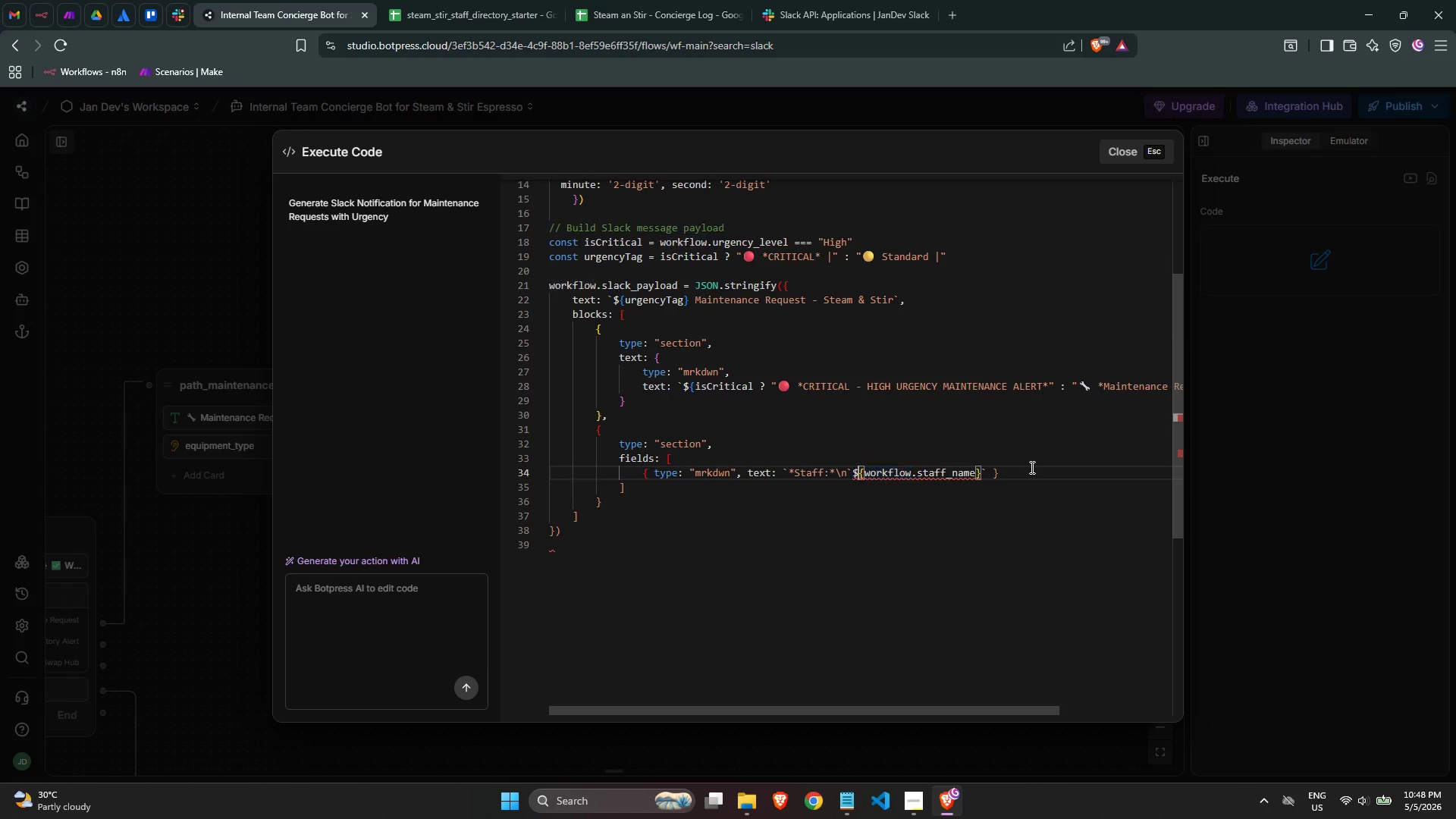 
key(ArrowLeft)
 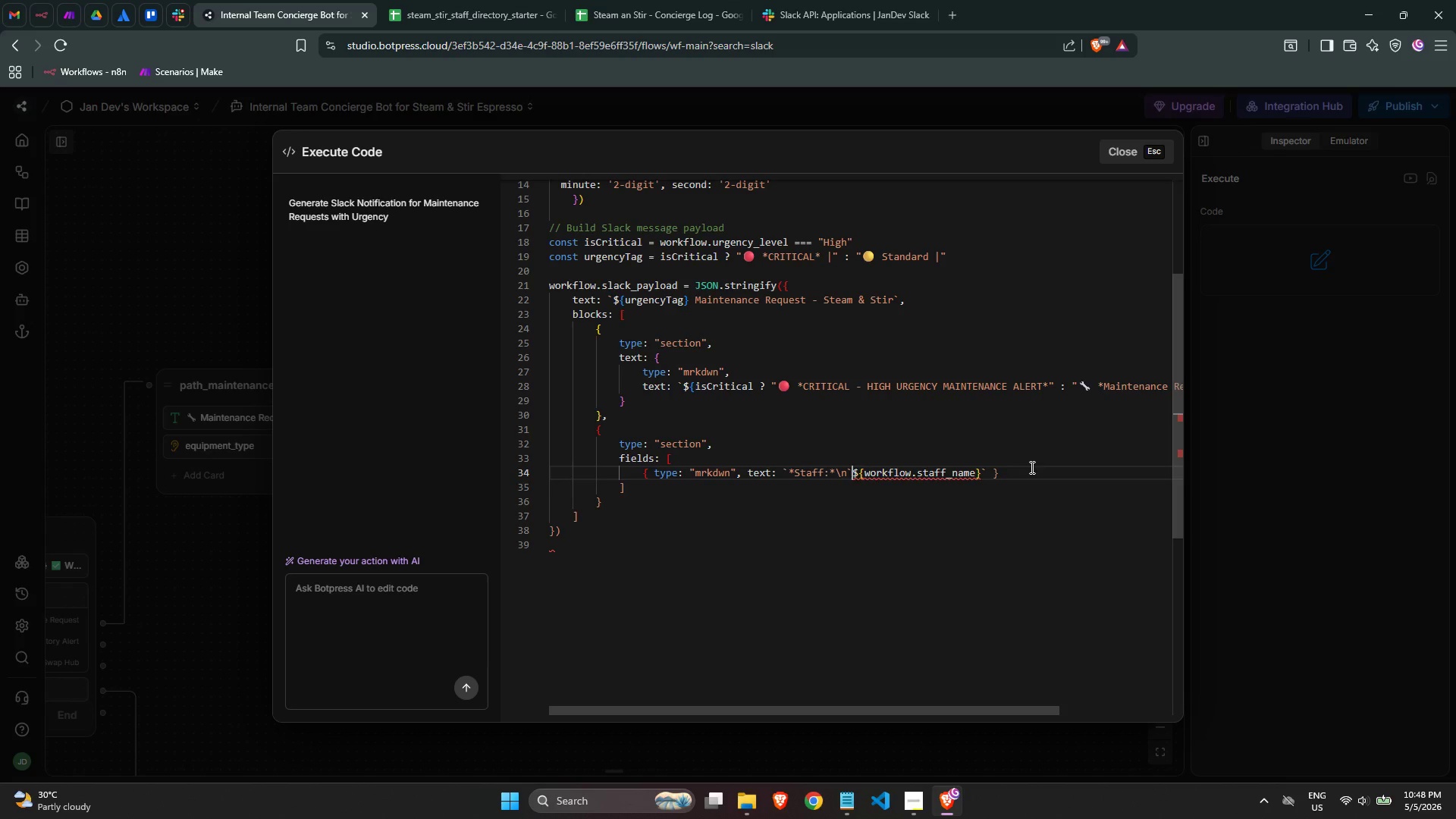 
key(Backspace)
 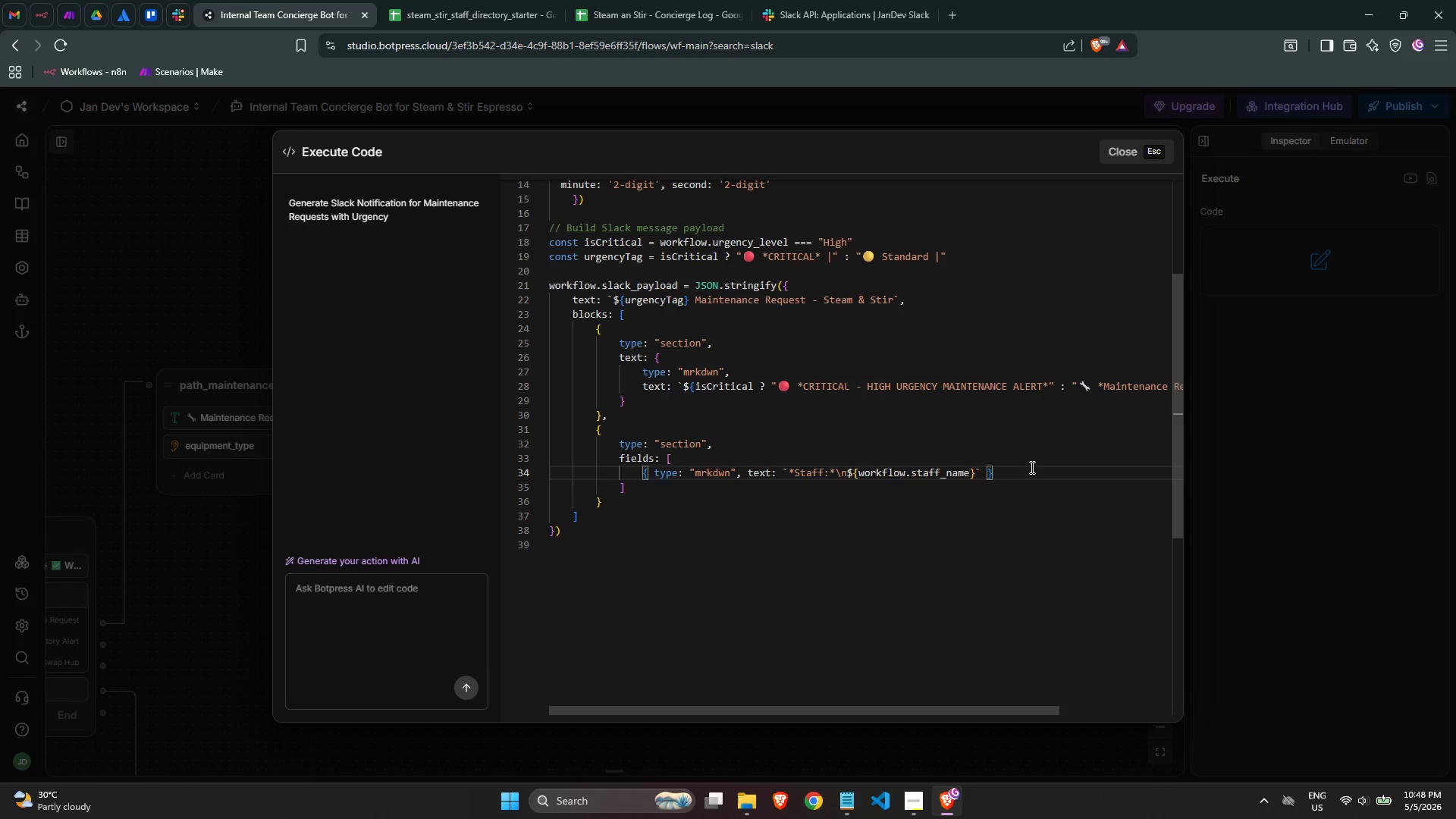 
hold_key(key=ArrowRight, duration=1.0)
 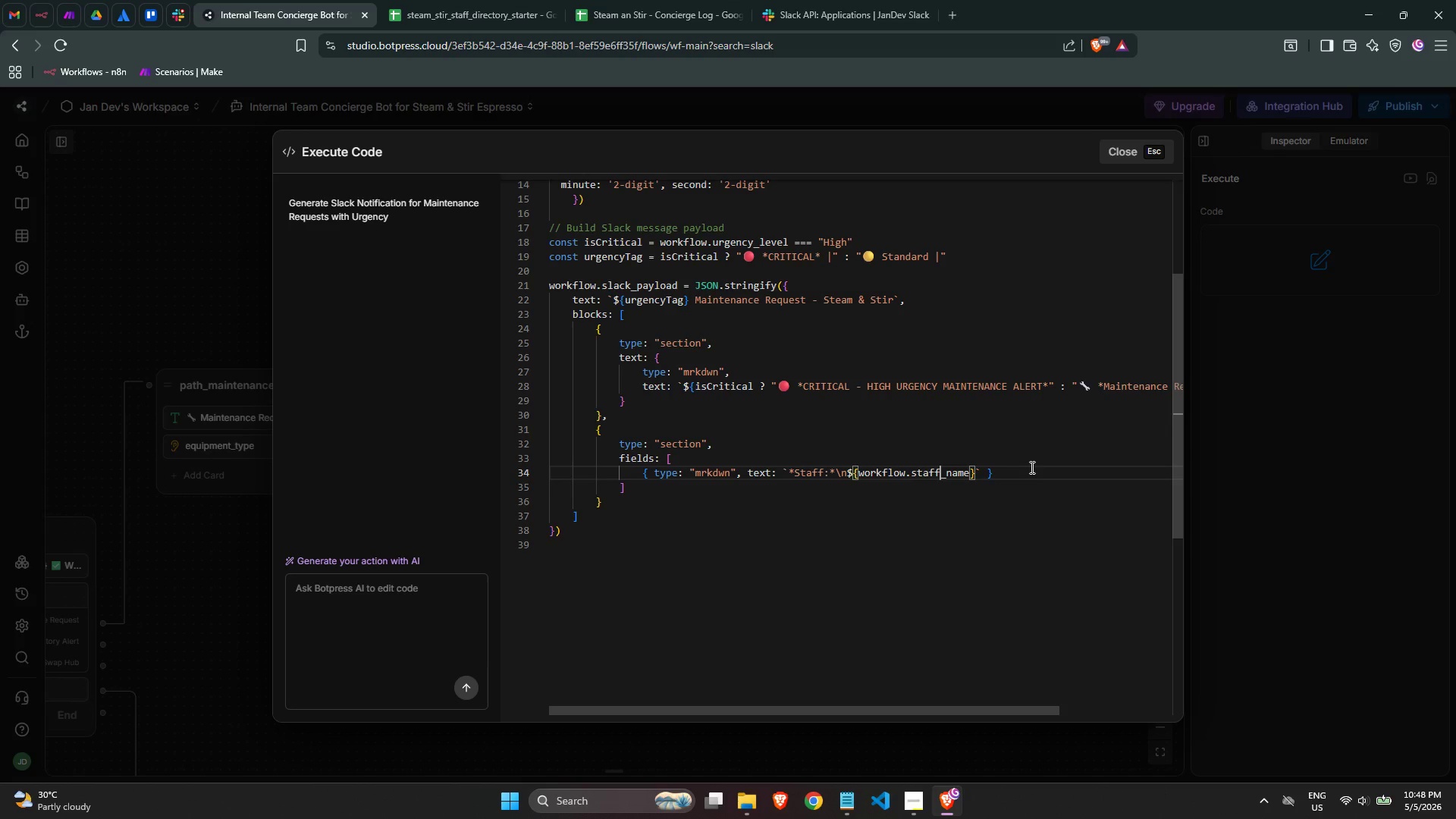 
key(ArrowRight)
 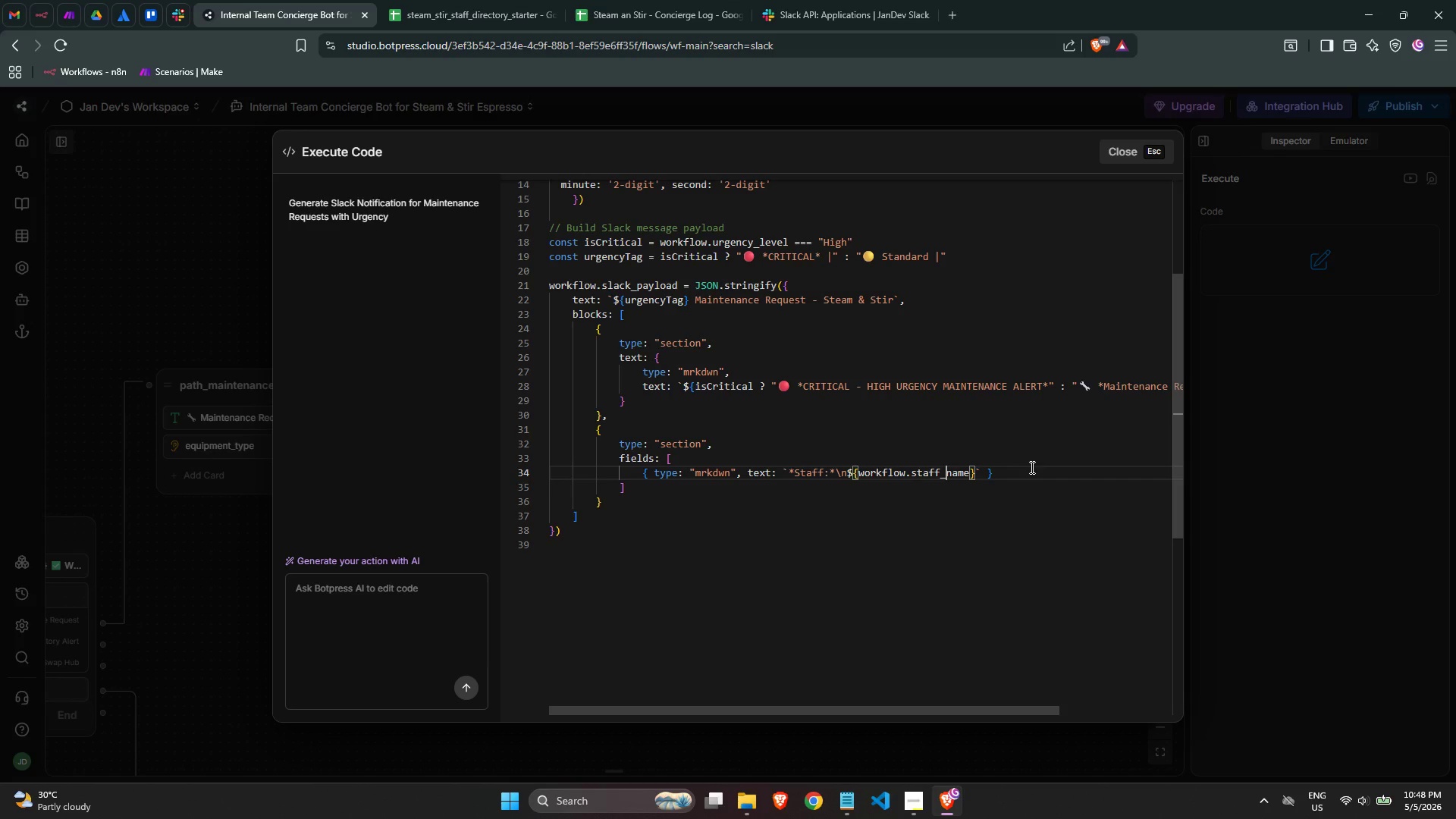 
key(ArrowRight)
 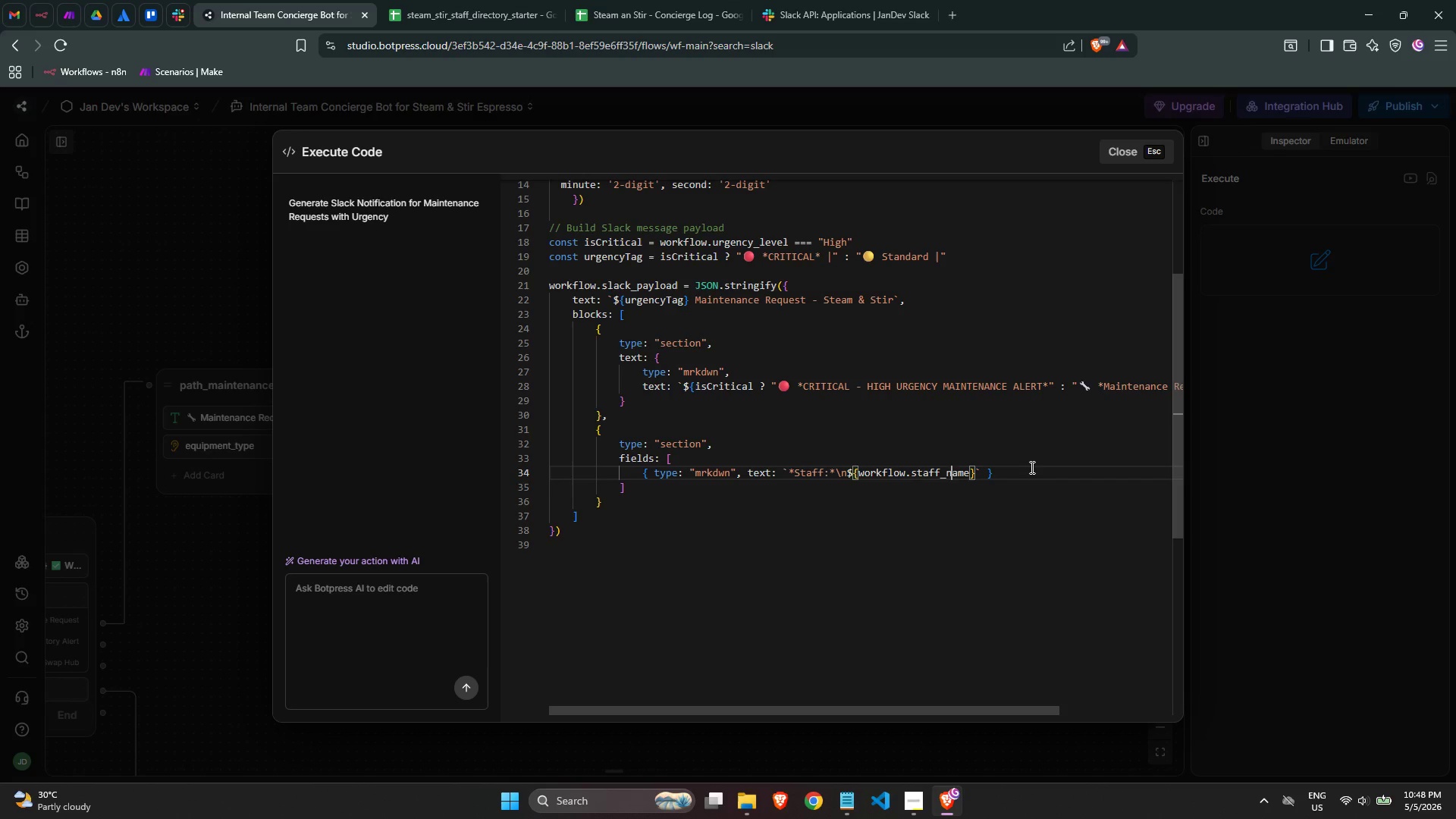 
key(ArrowRight)
 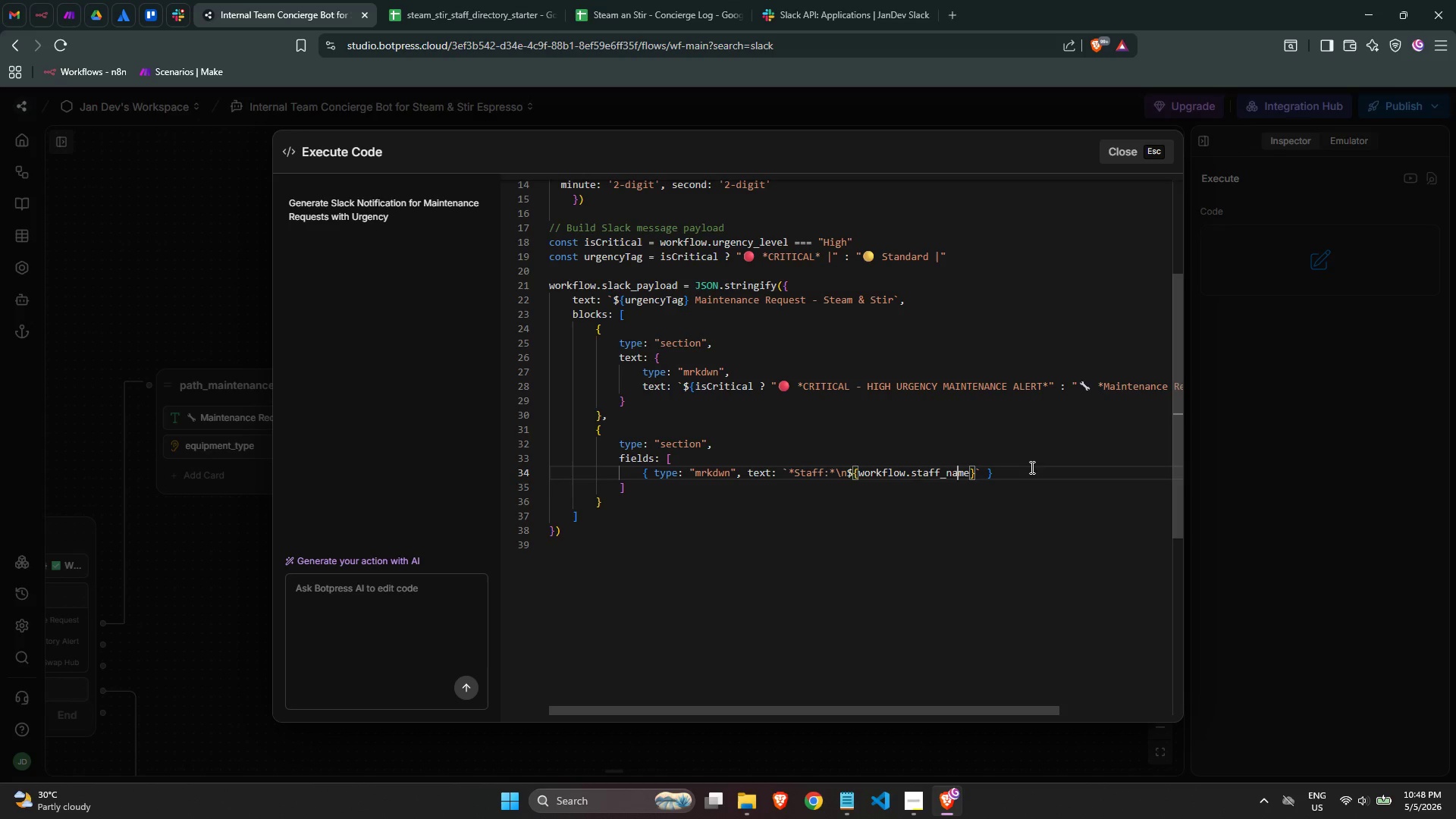 
hold_key(key=ArrowRight, duration=0.52)
 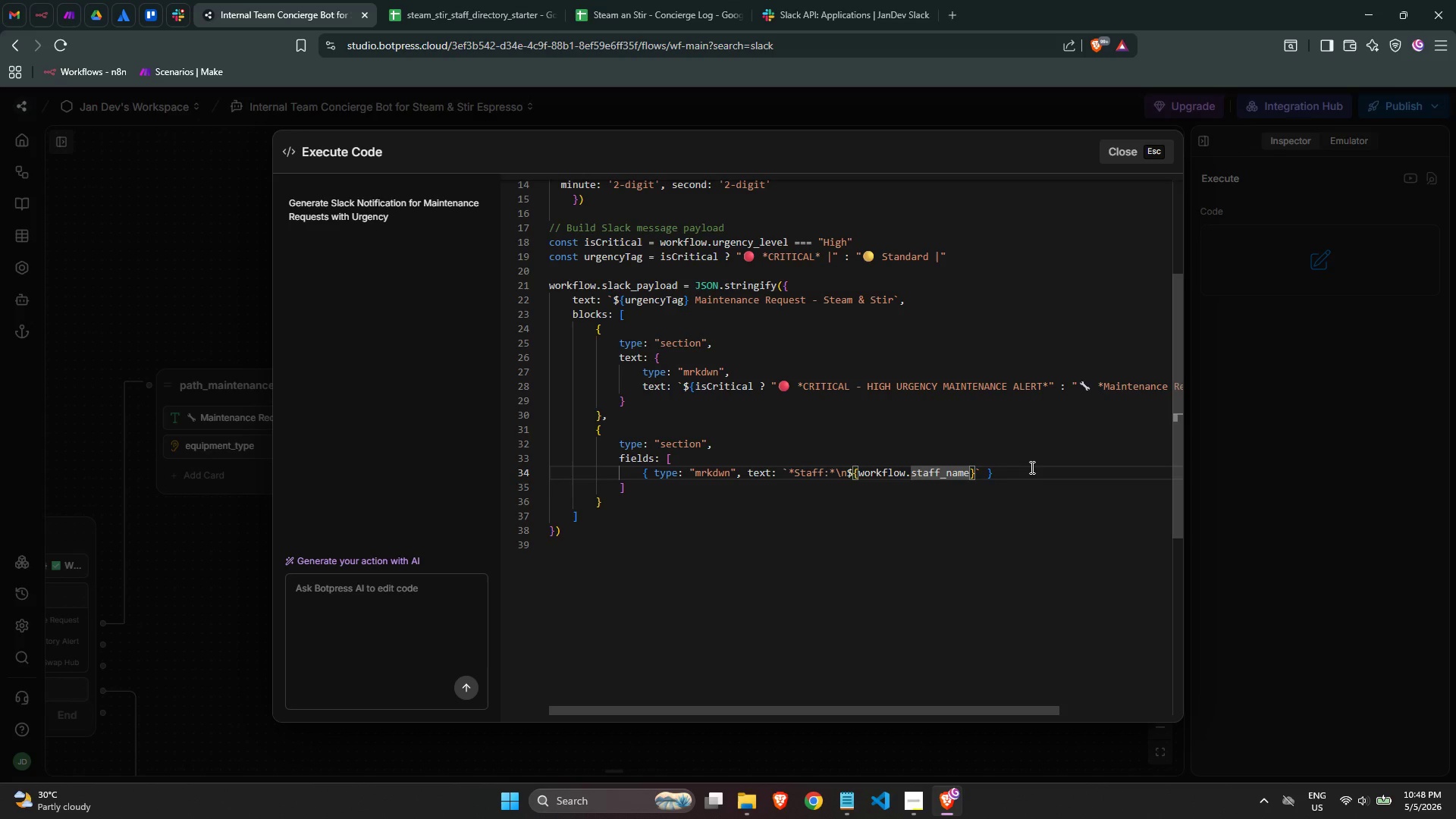 
key(ArrowRight)
 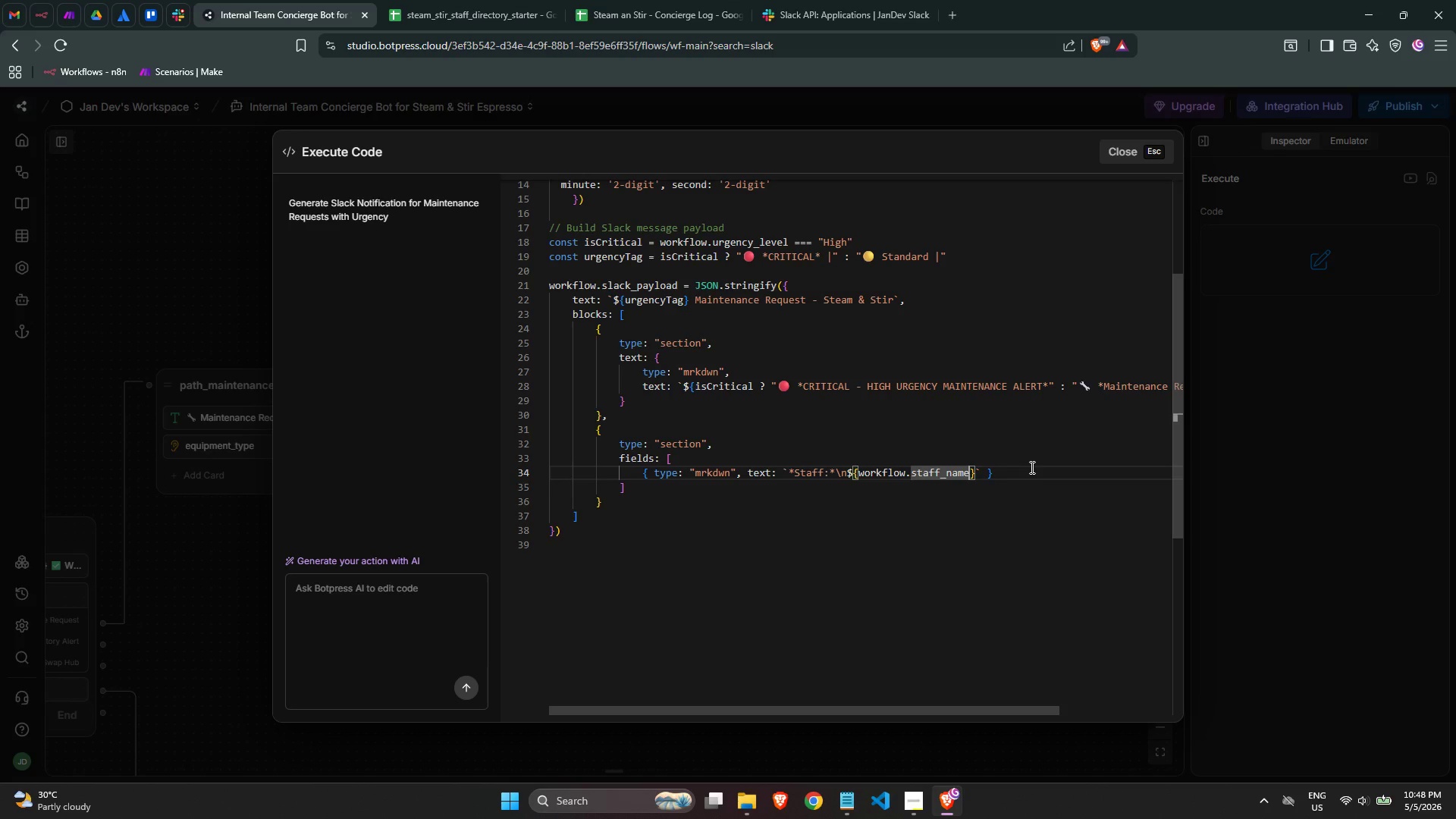 
key(ArrowRight)
 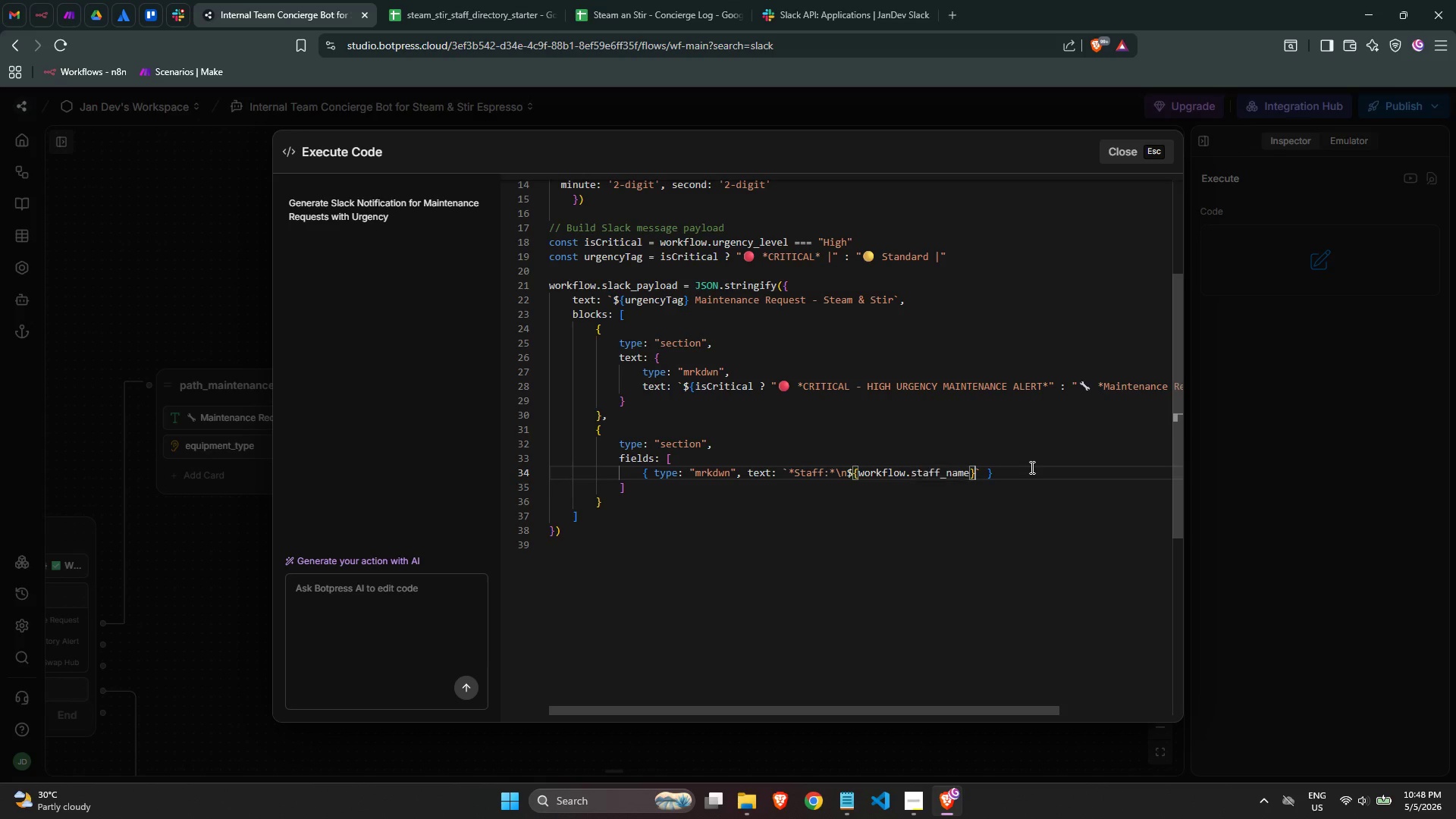 
key(ArrowRight)
 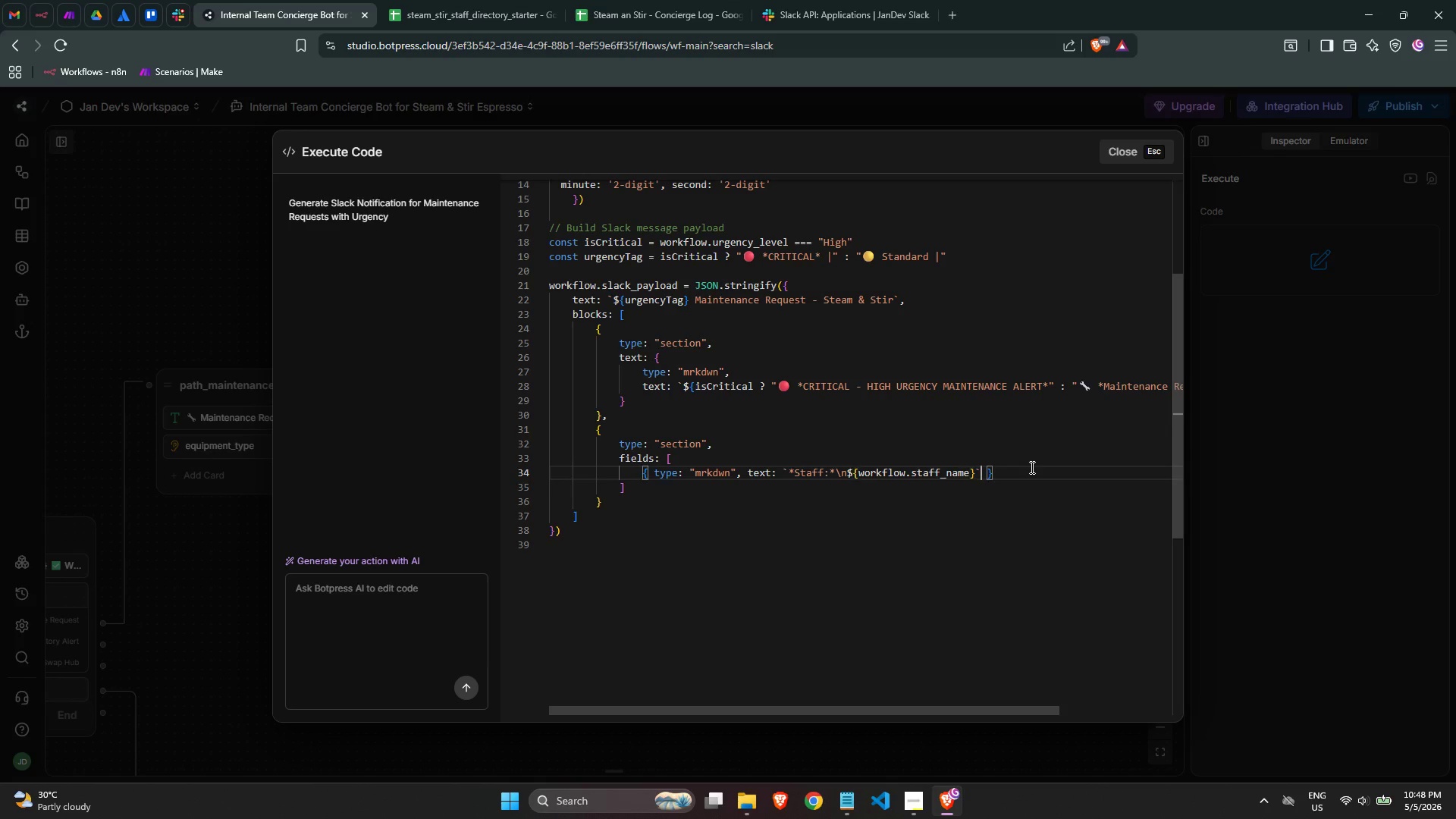 
key(ArrowRight)
 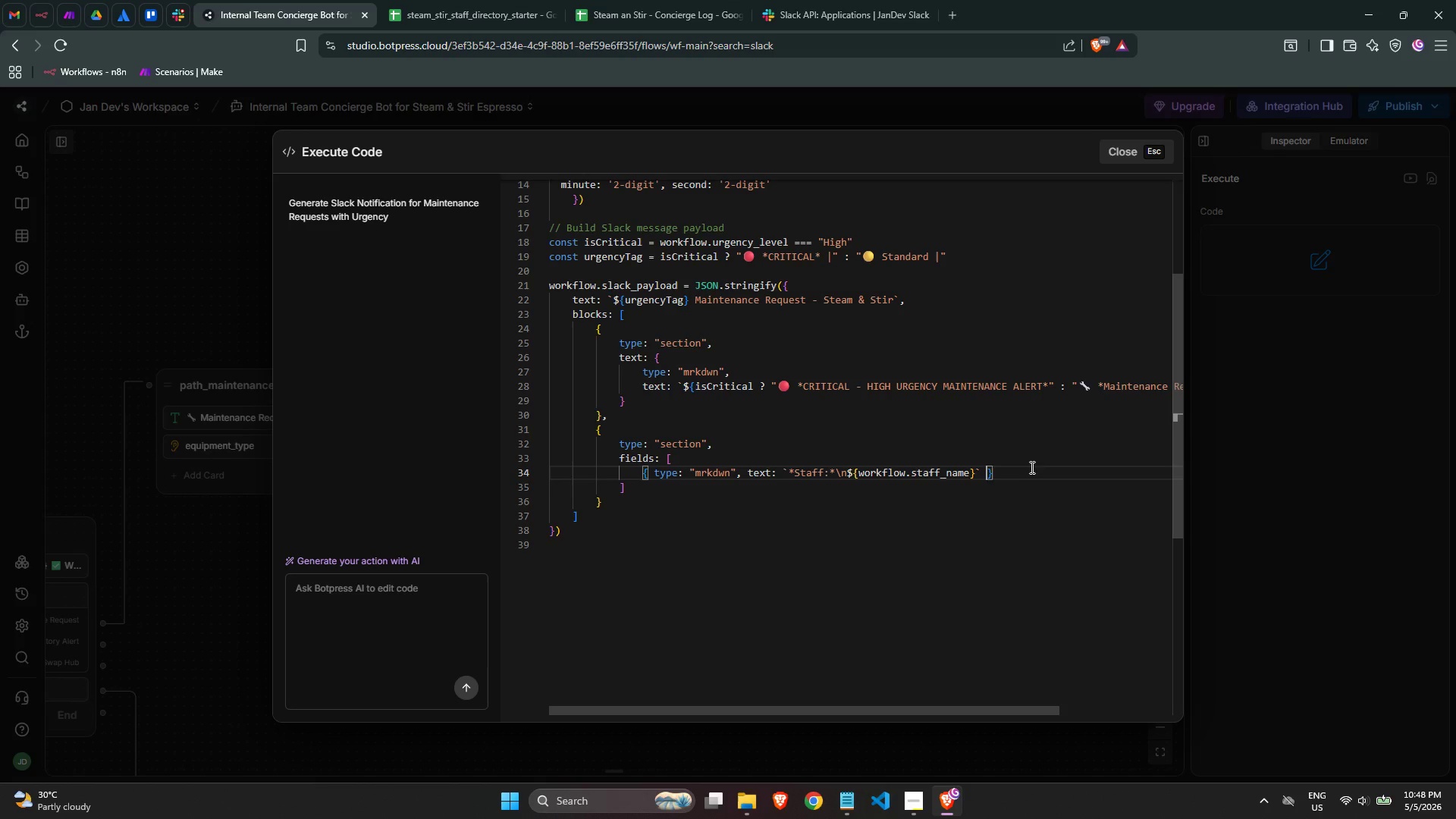 
key(ArrowRight)
 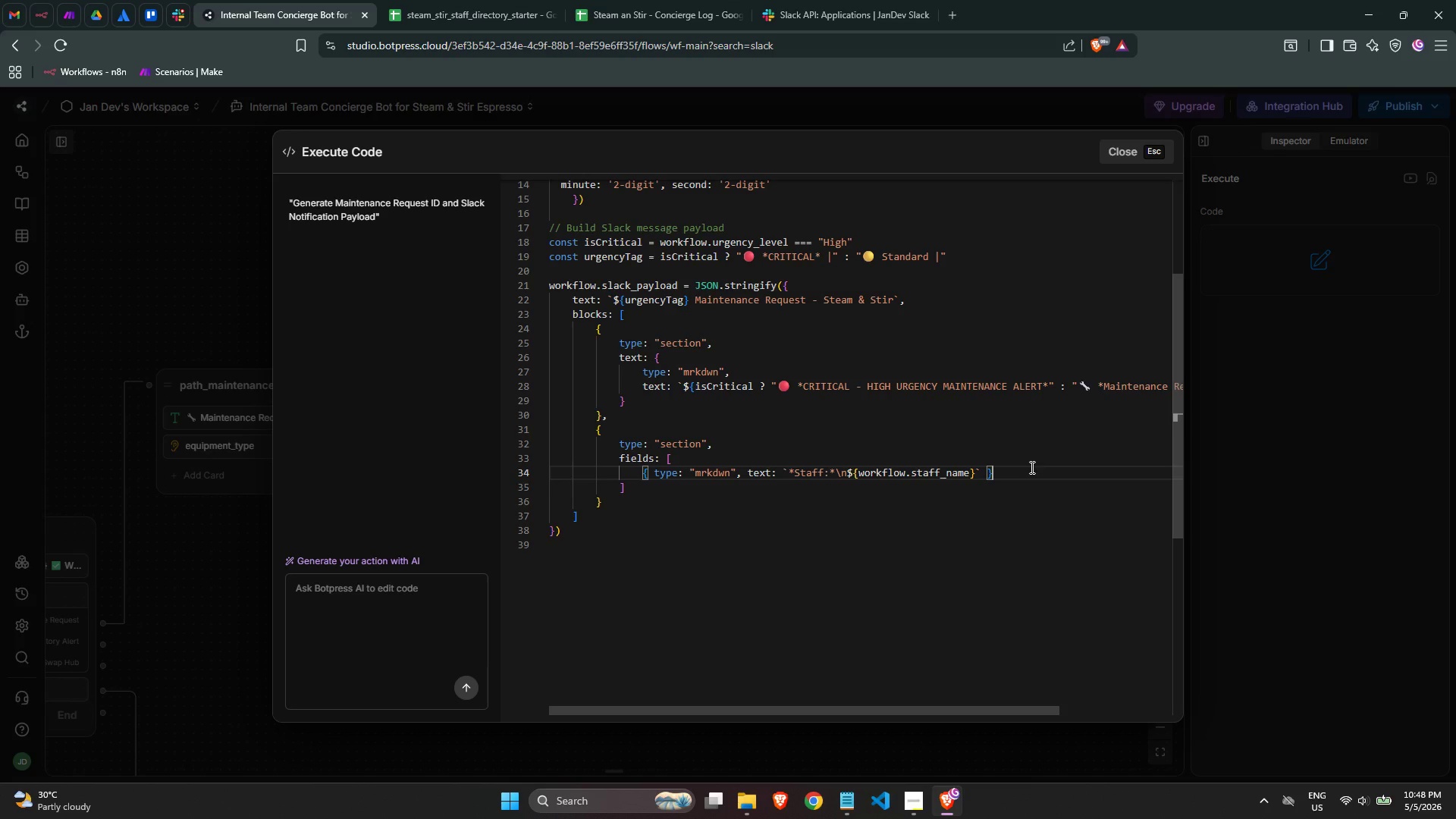 
key(Comma)
 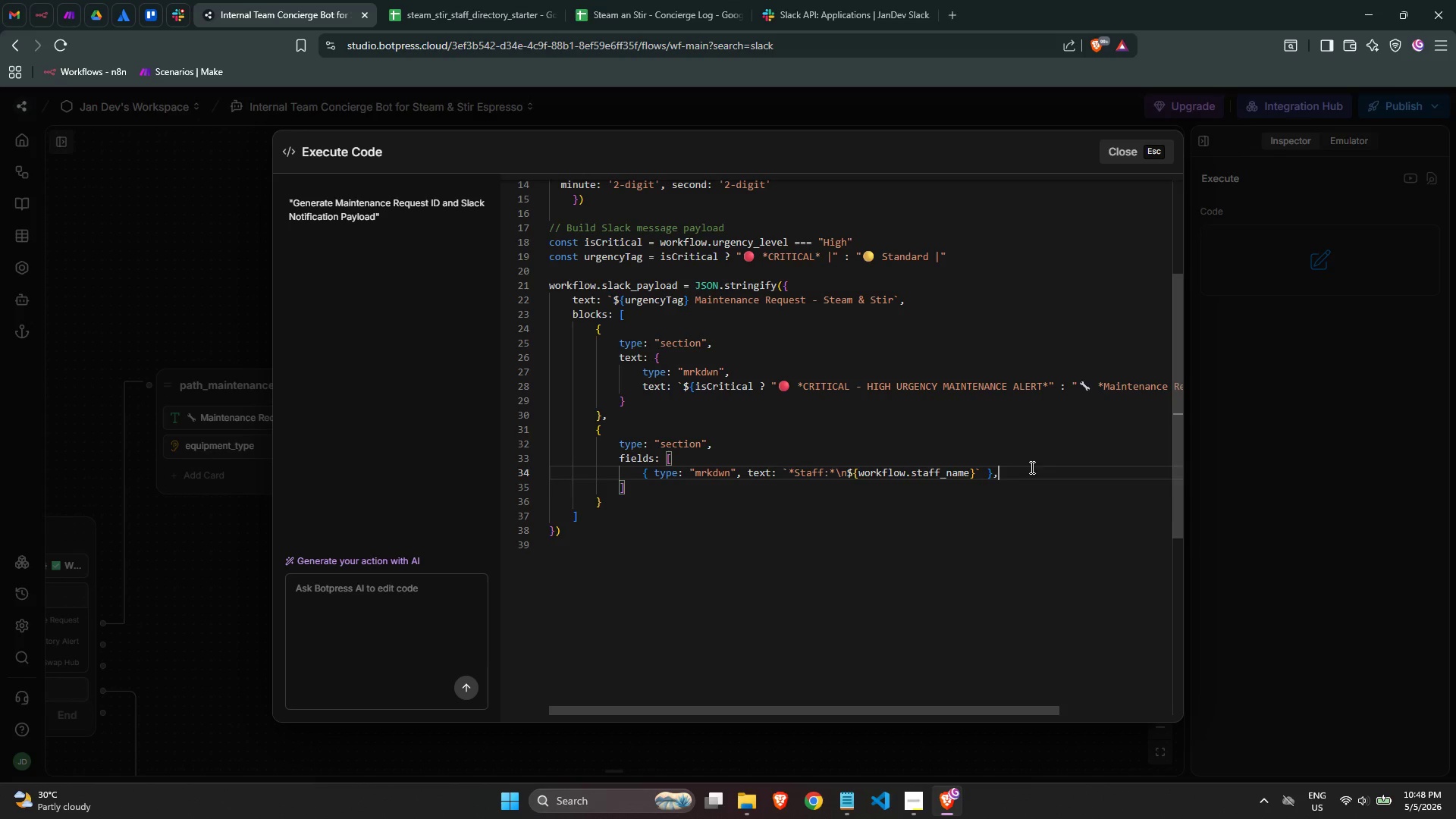 
key(Enter)
 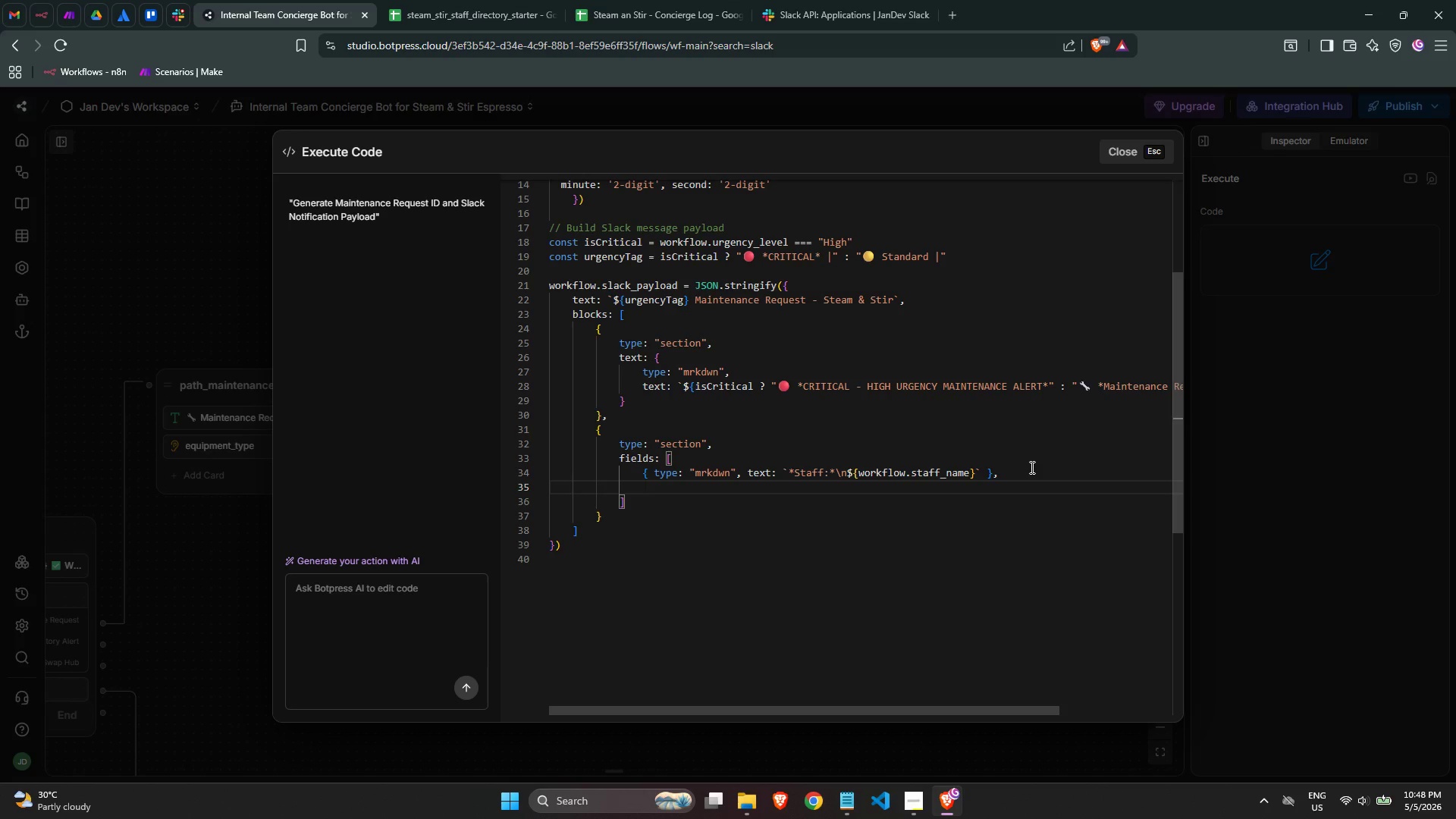 
type({ type: "")
 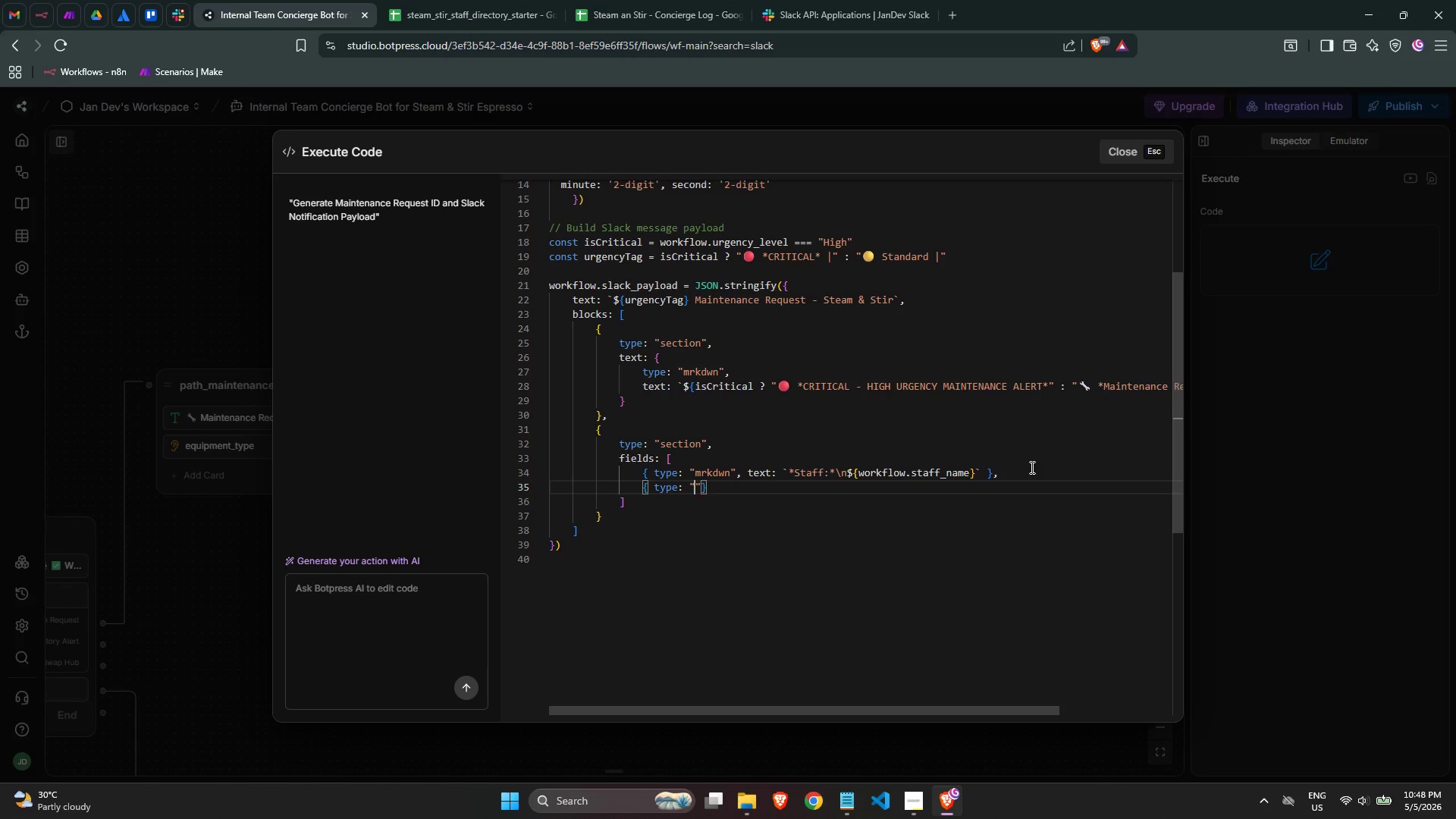 
 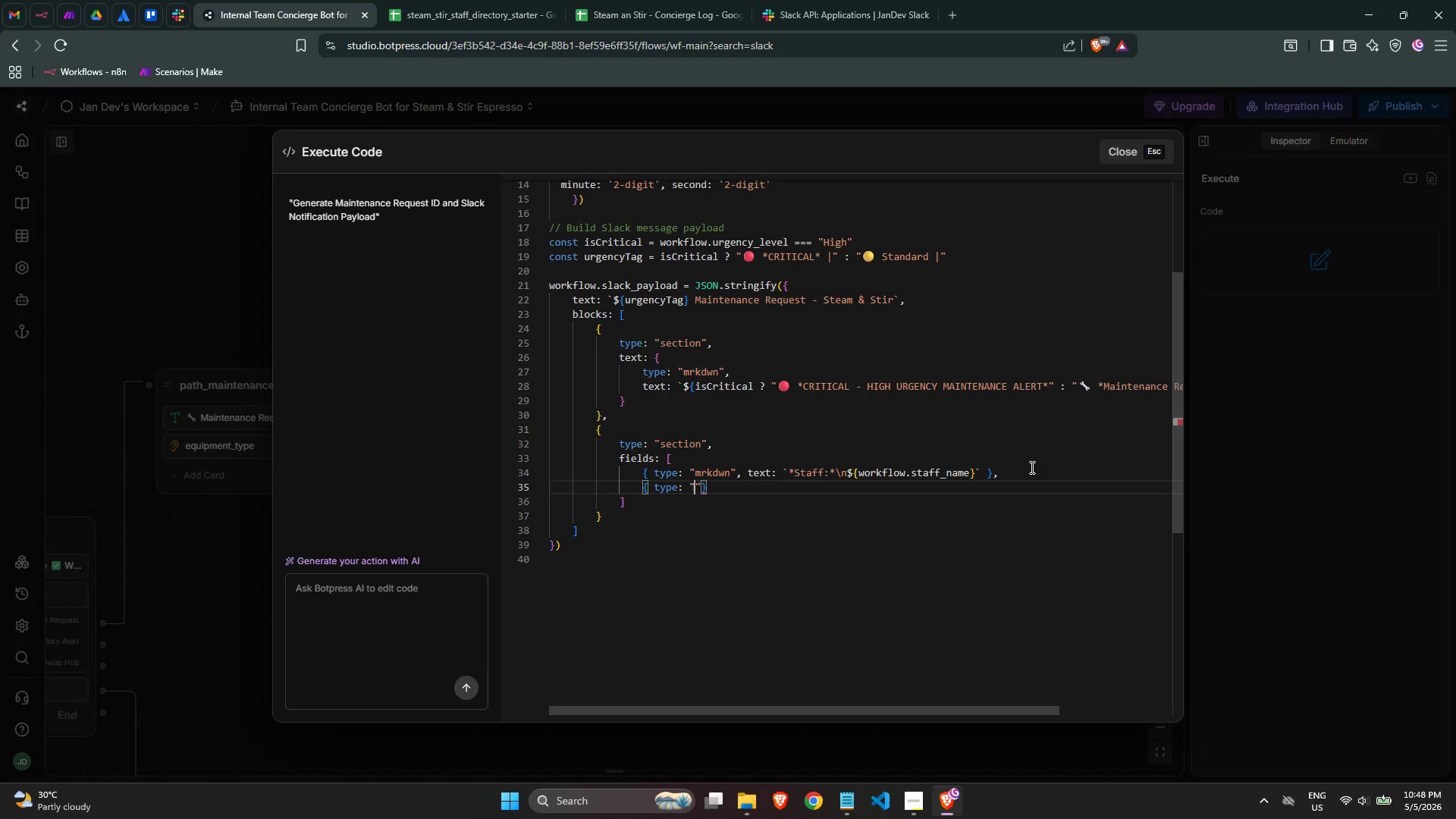 
key(ArrowLeft)
 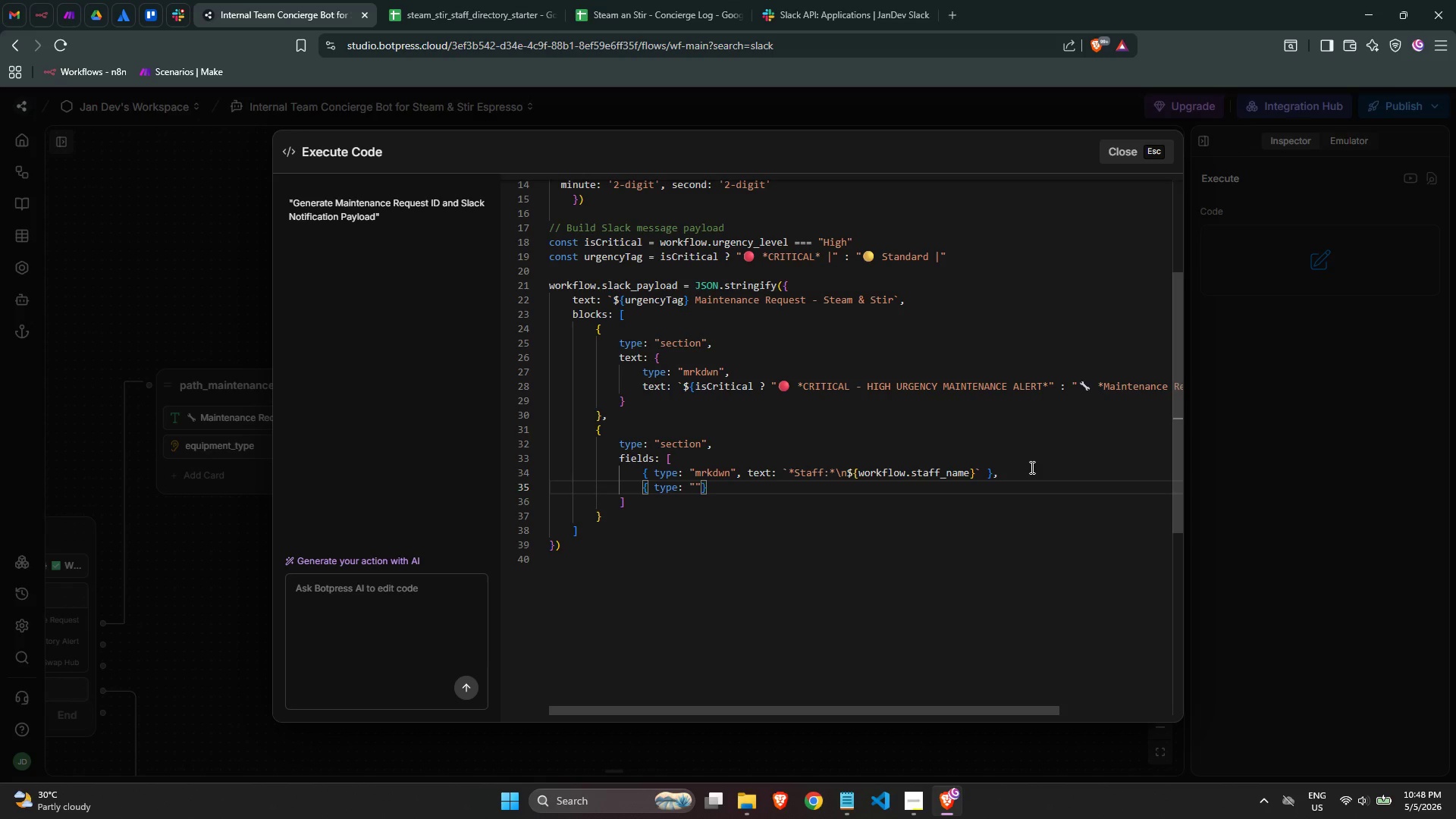 
type(me)
key(Backspace)
type(rkdwn)
 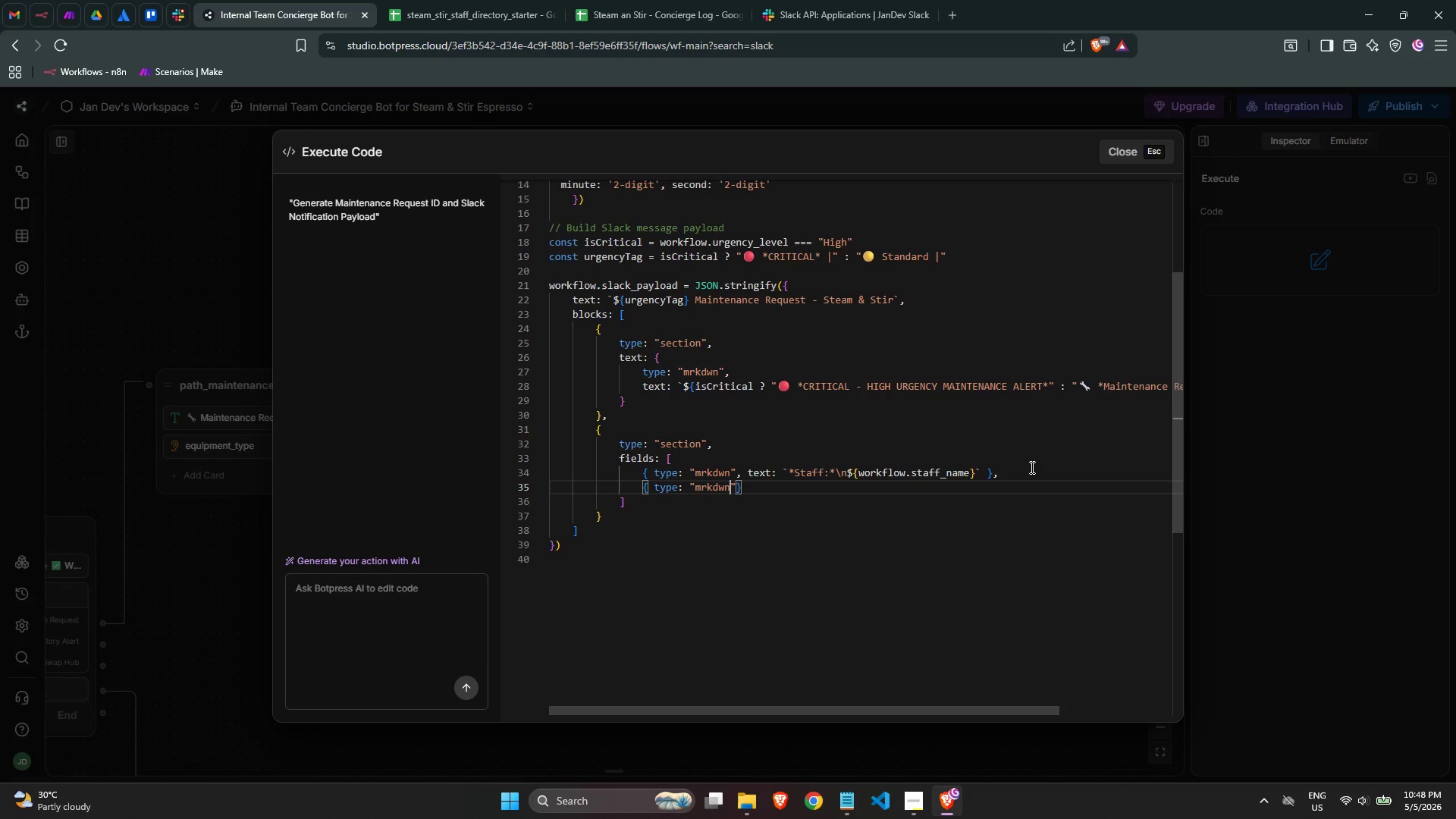 
key(ArrowRight)
 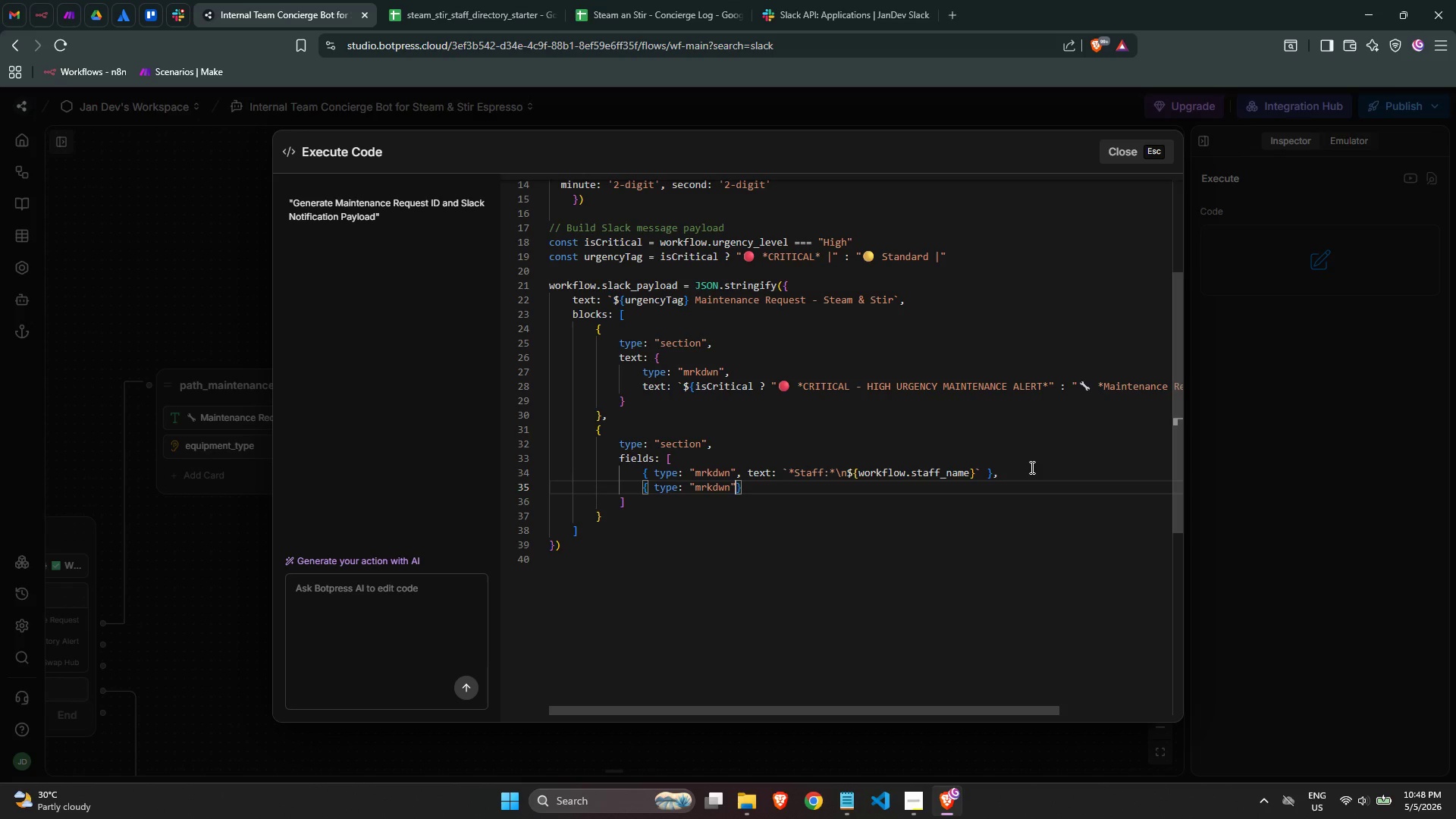 
type(, text: `*Location)
 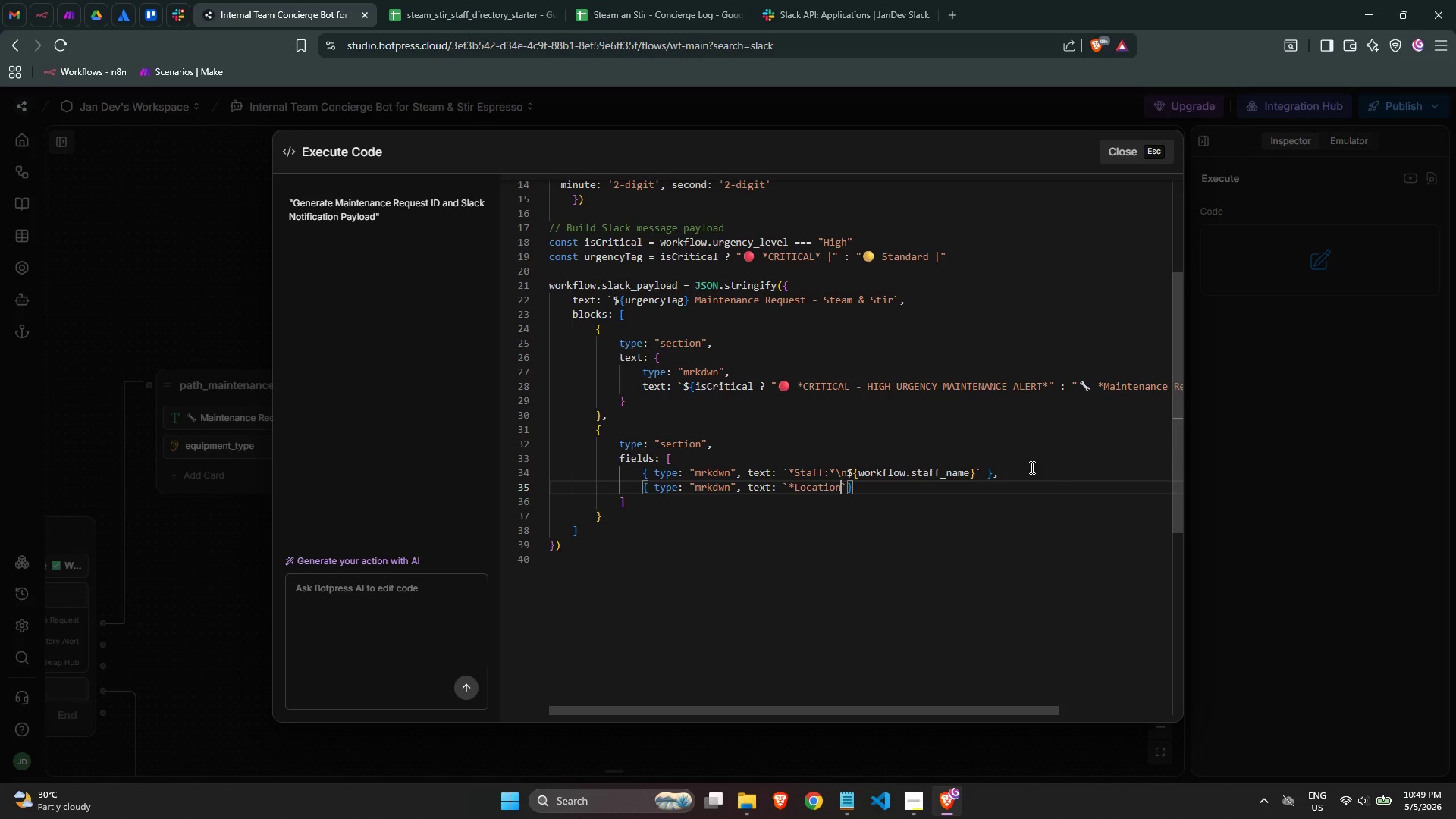 
key(ArrowLeft)
 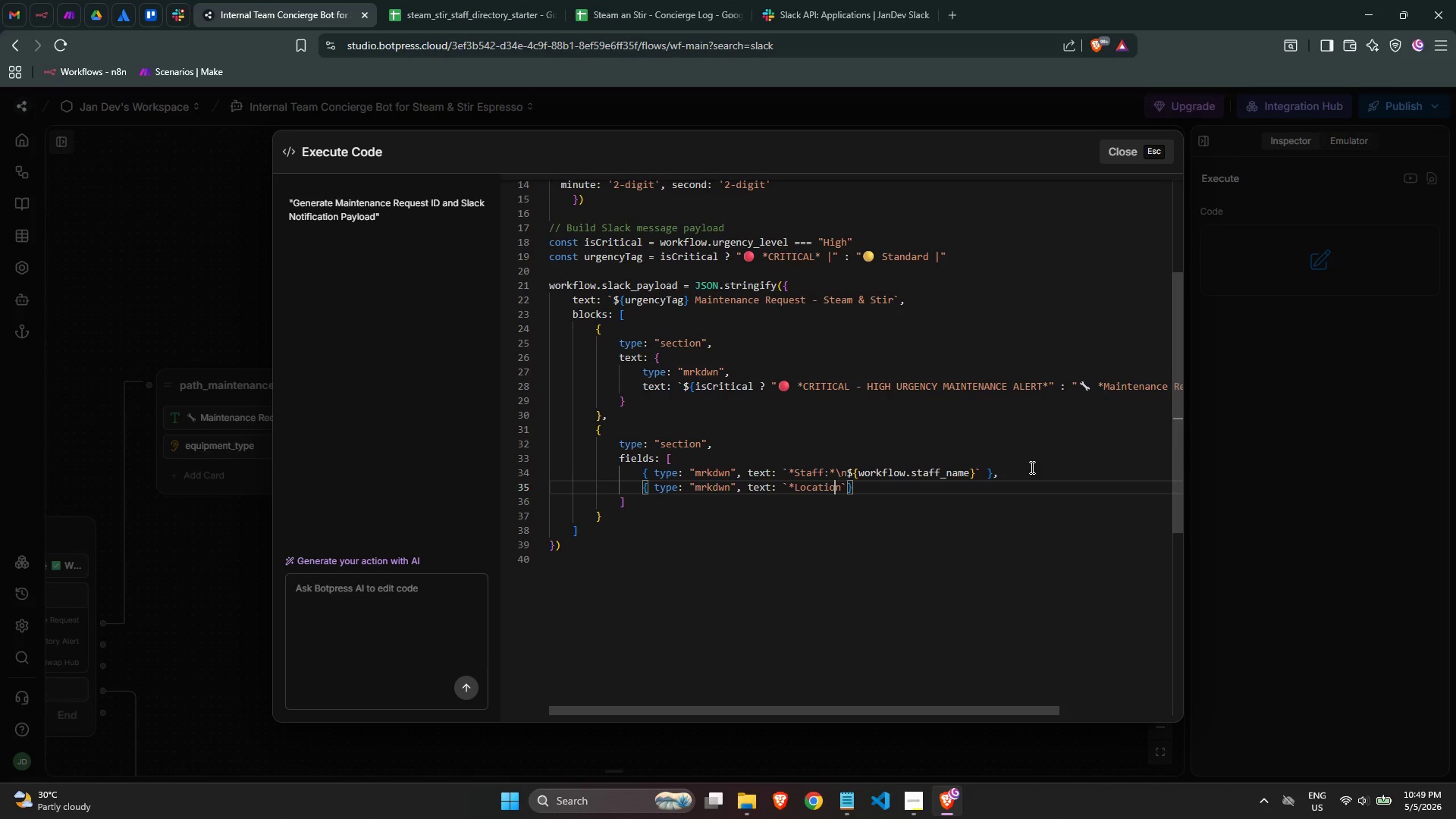 
key(ArrowLeft)
 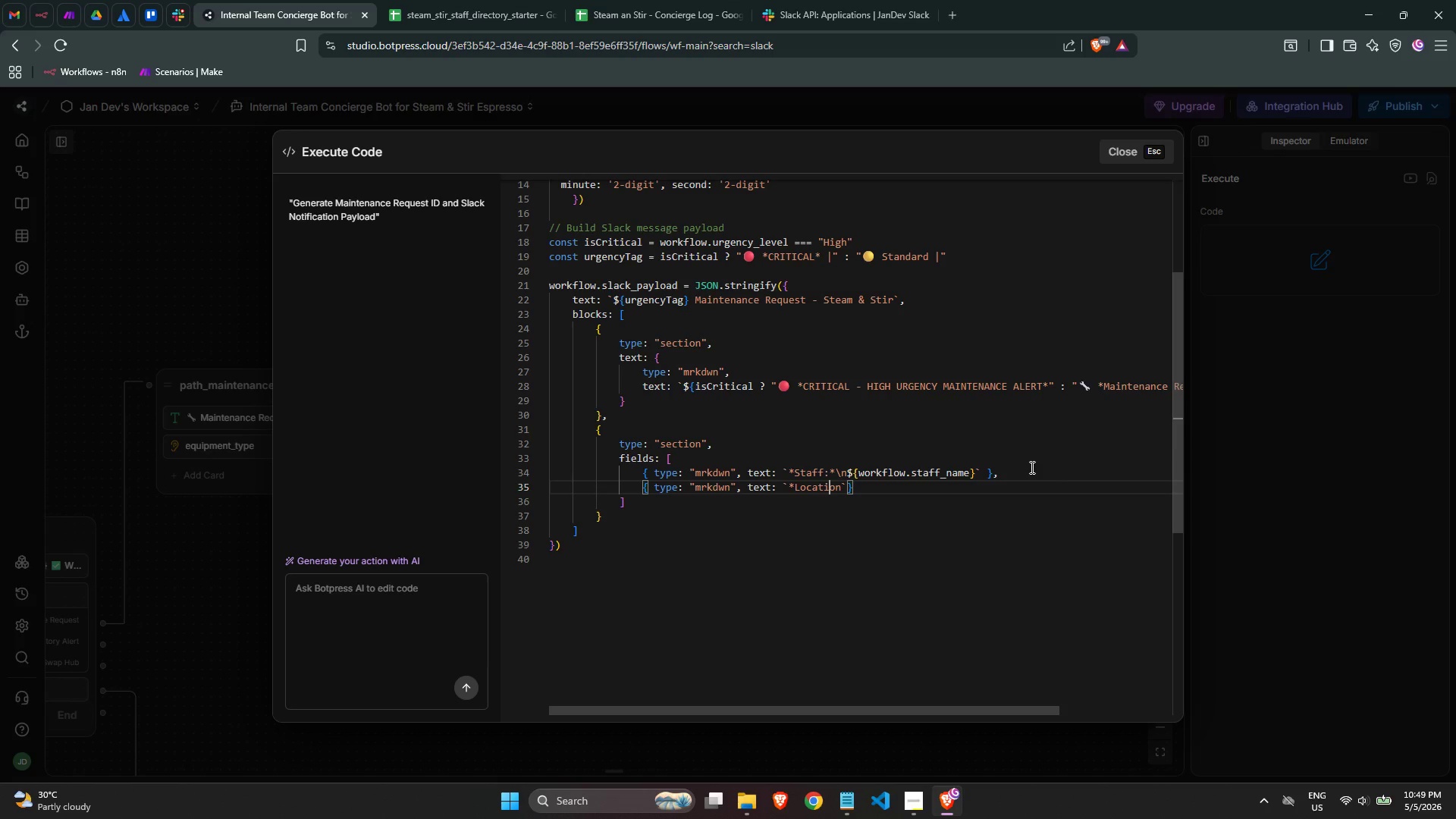 
key(ArrowLeft)
 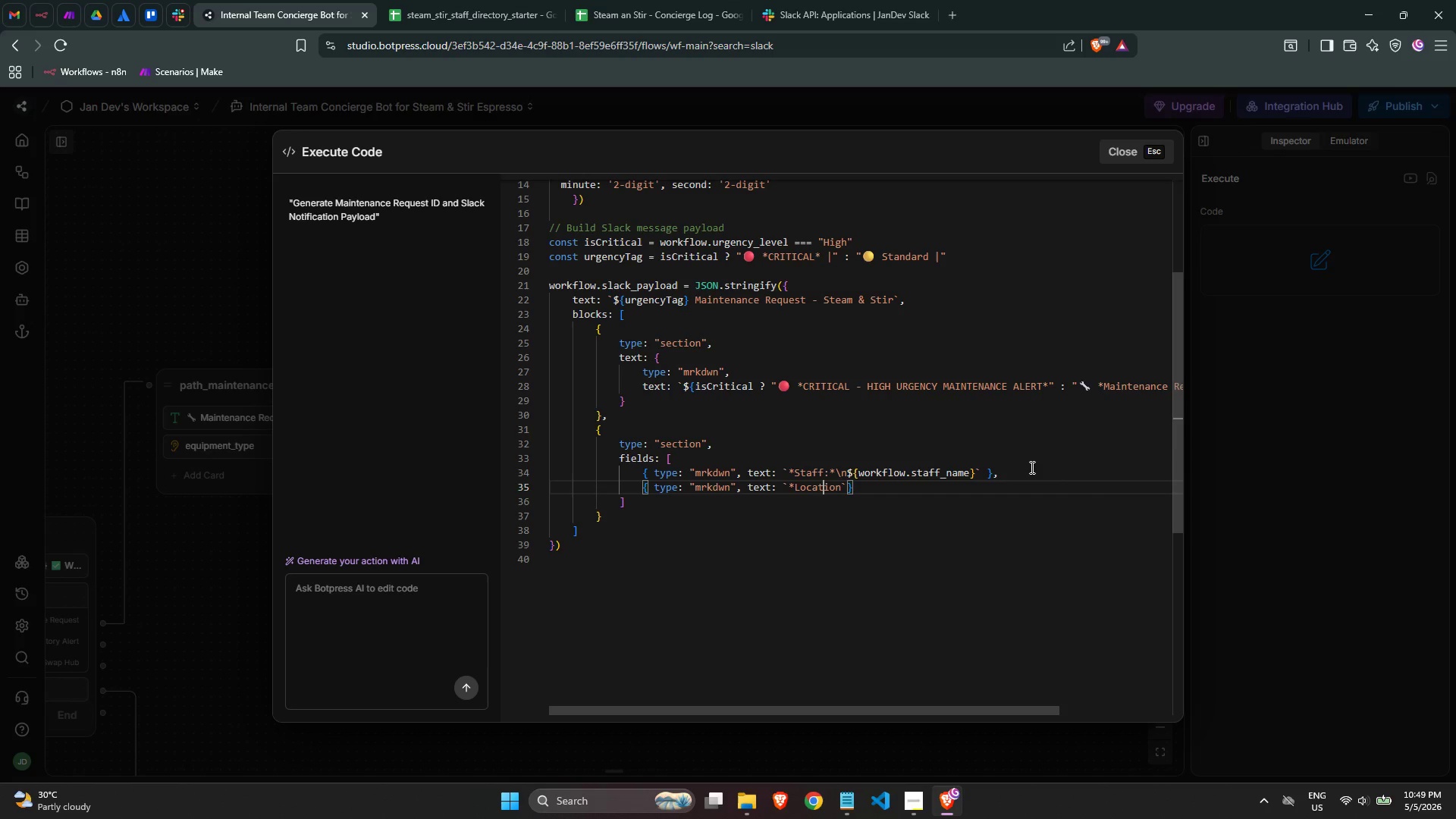 
key(ArrowLeft)
 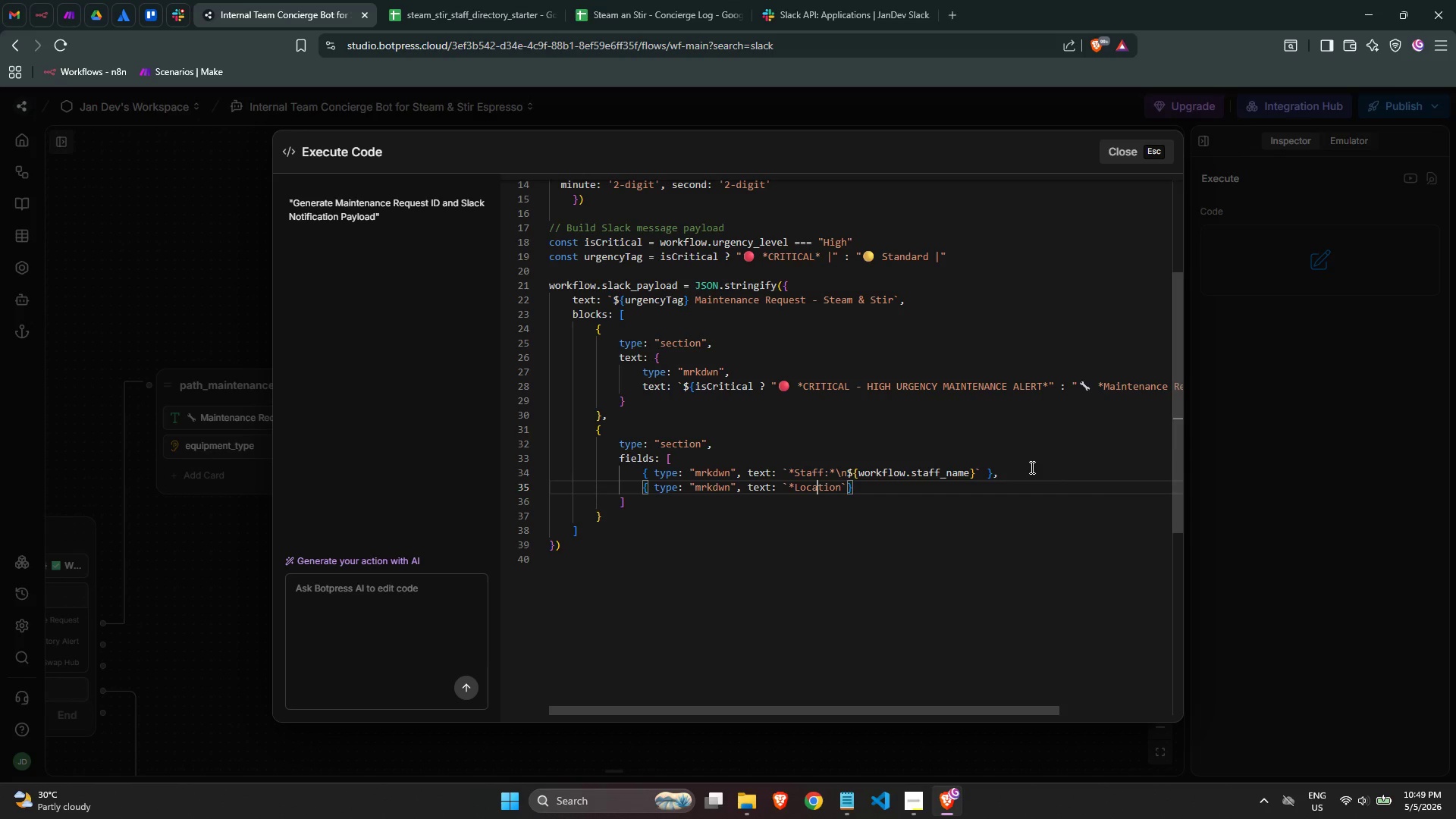 
key(ArrowLeft)
 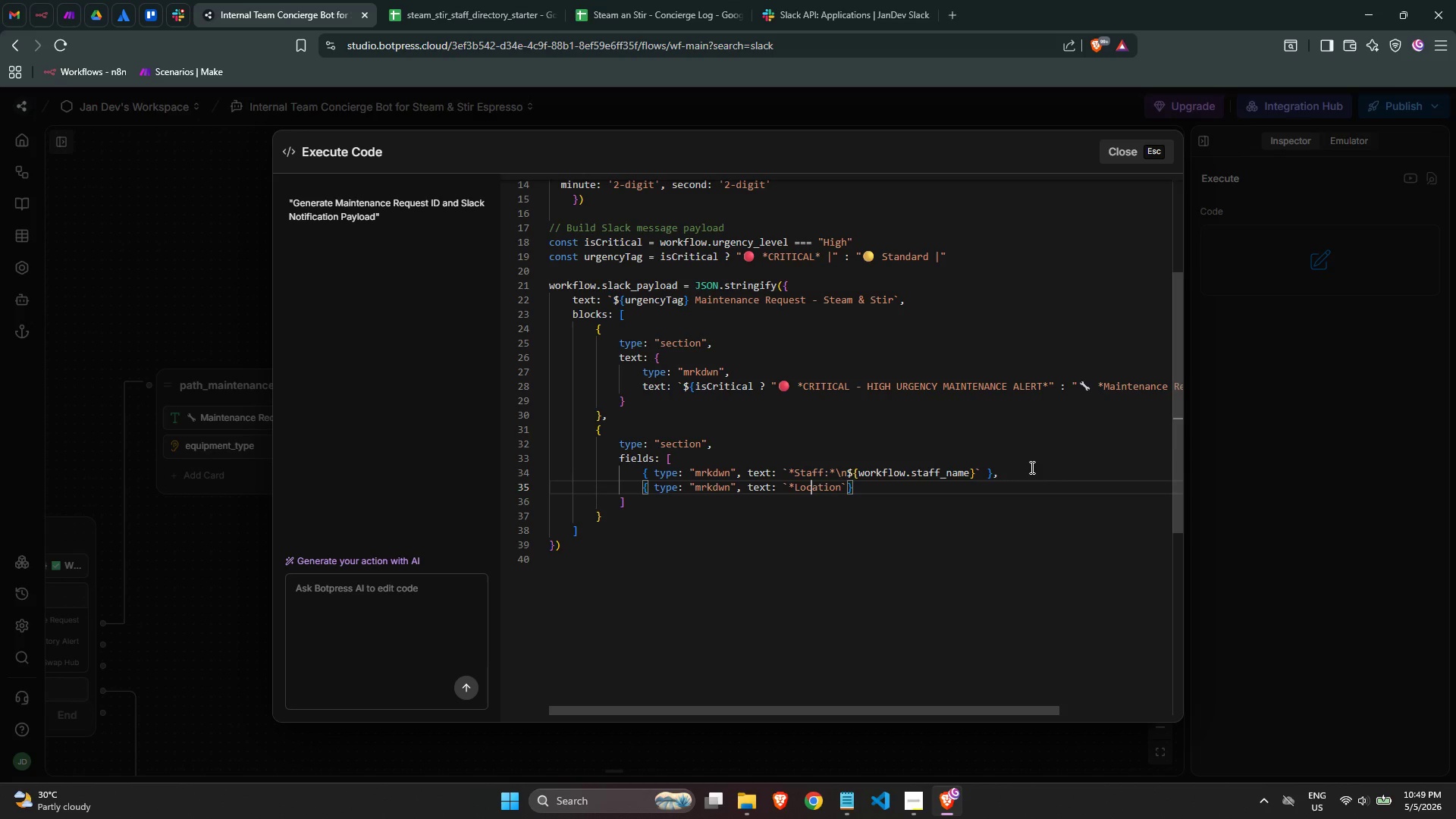 
key(ArrowLeft)
 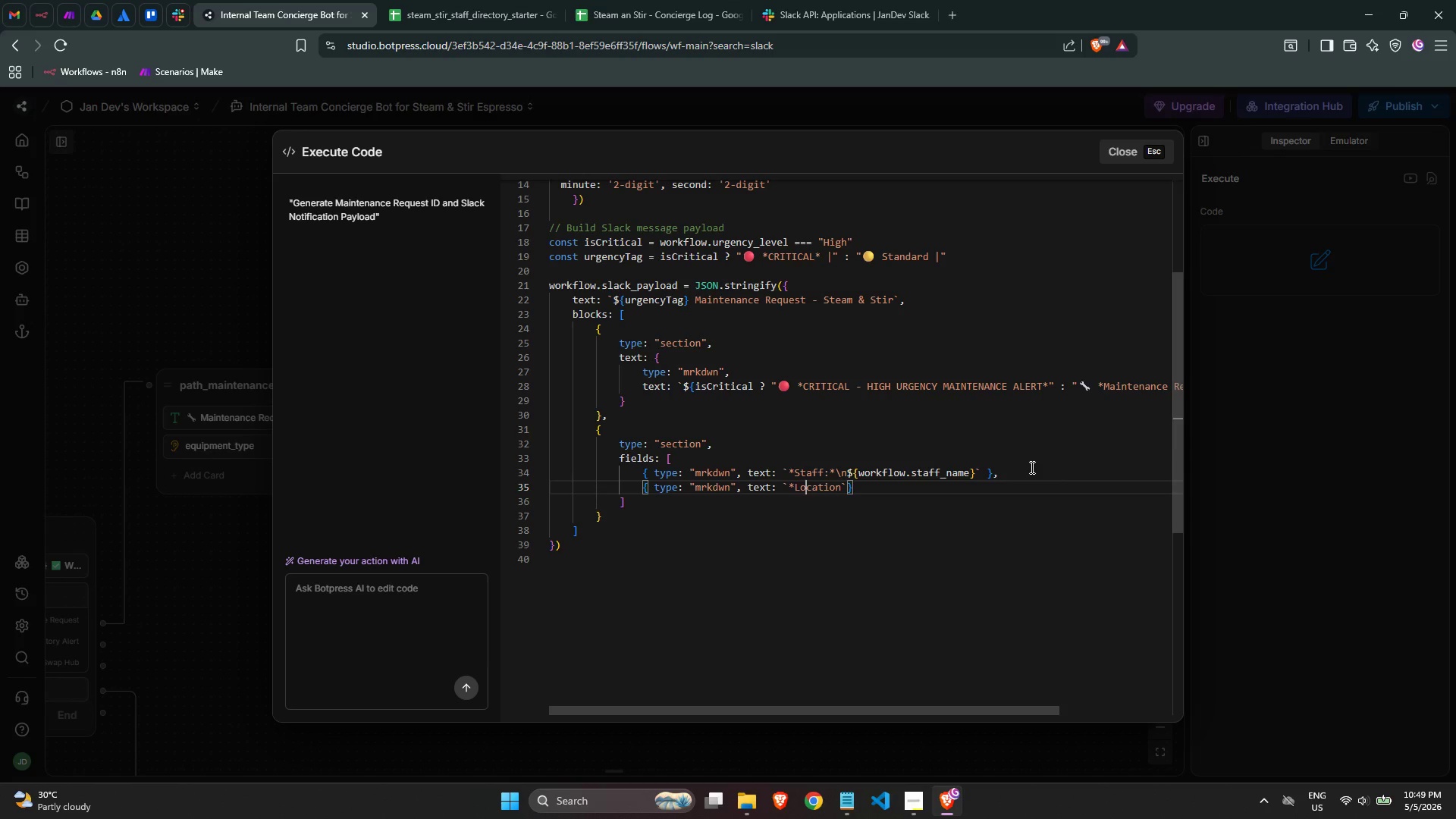 
key(ArrowLeft)
 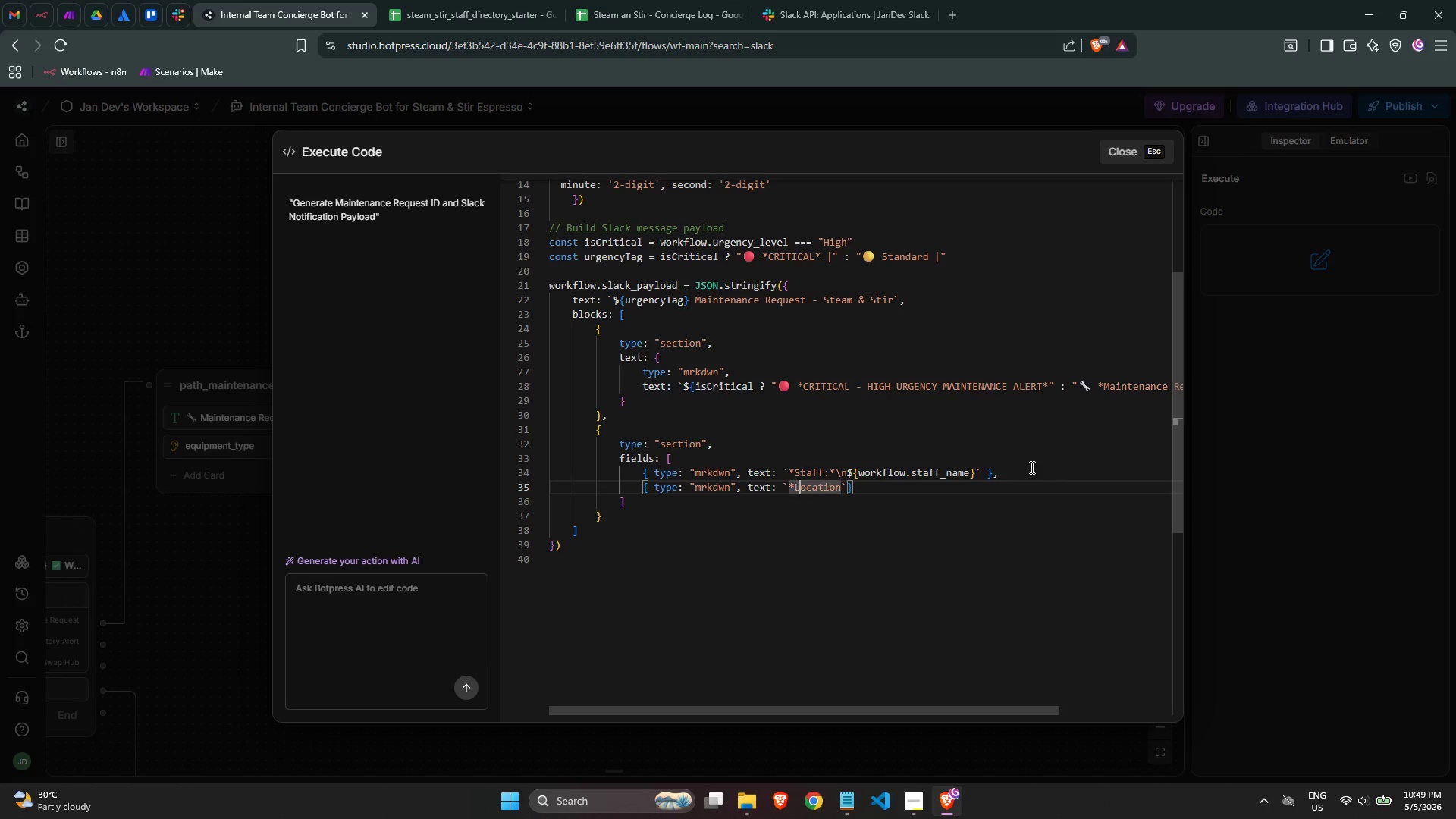 
key(ArrowLeft)
 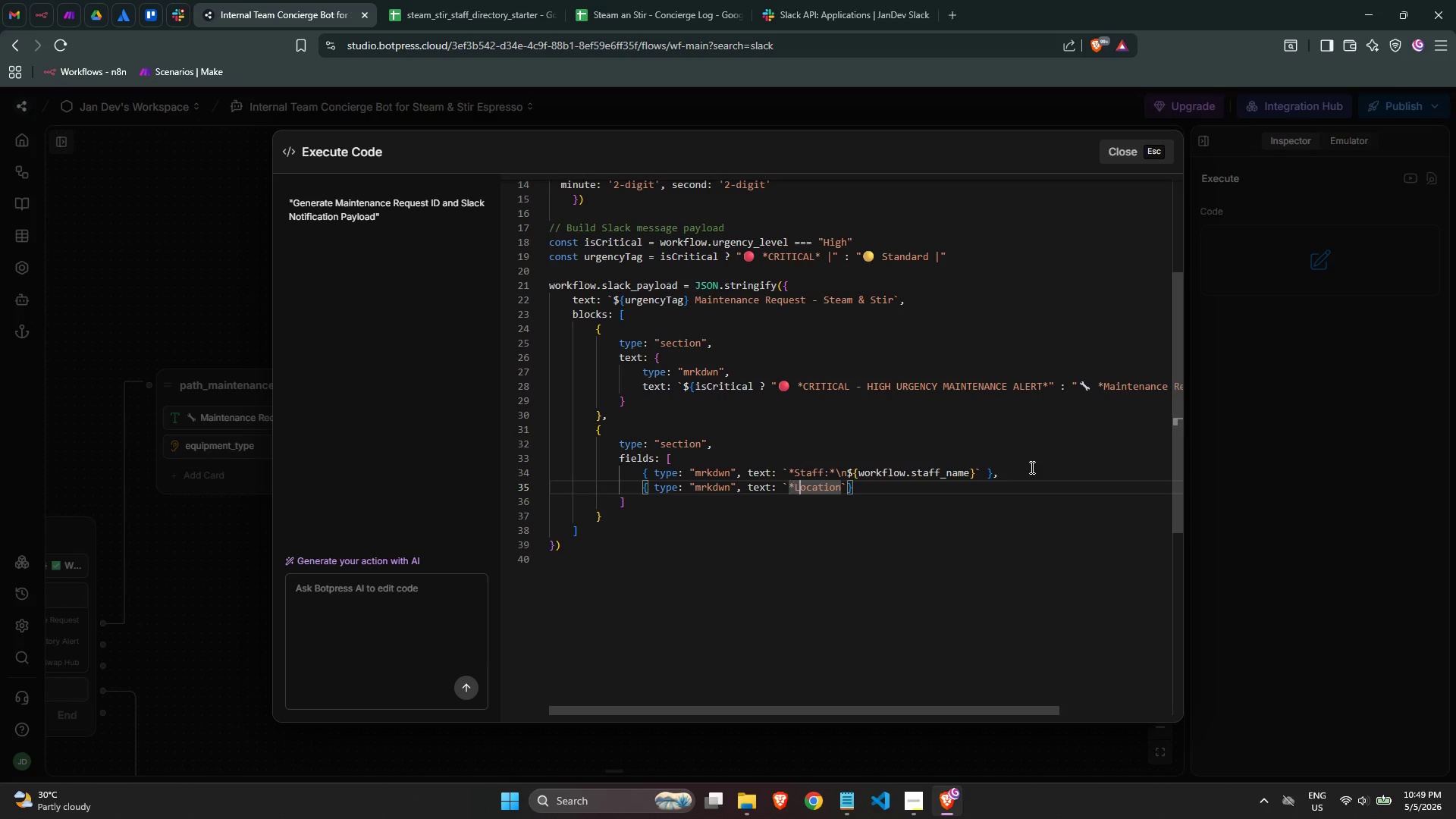 
key(ArrowRight)
 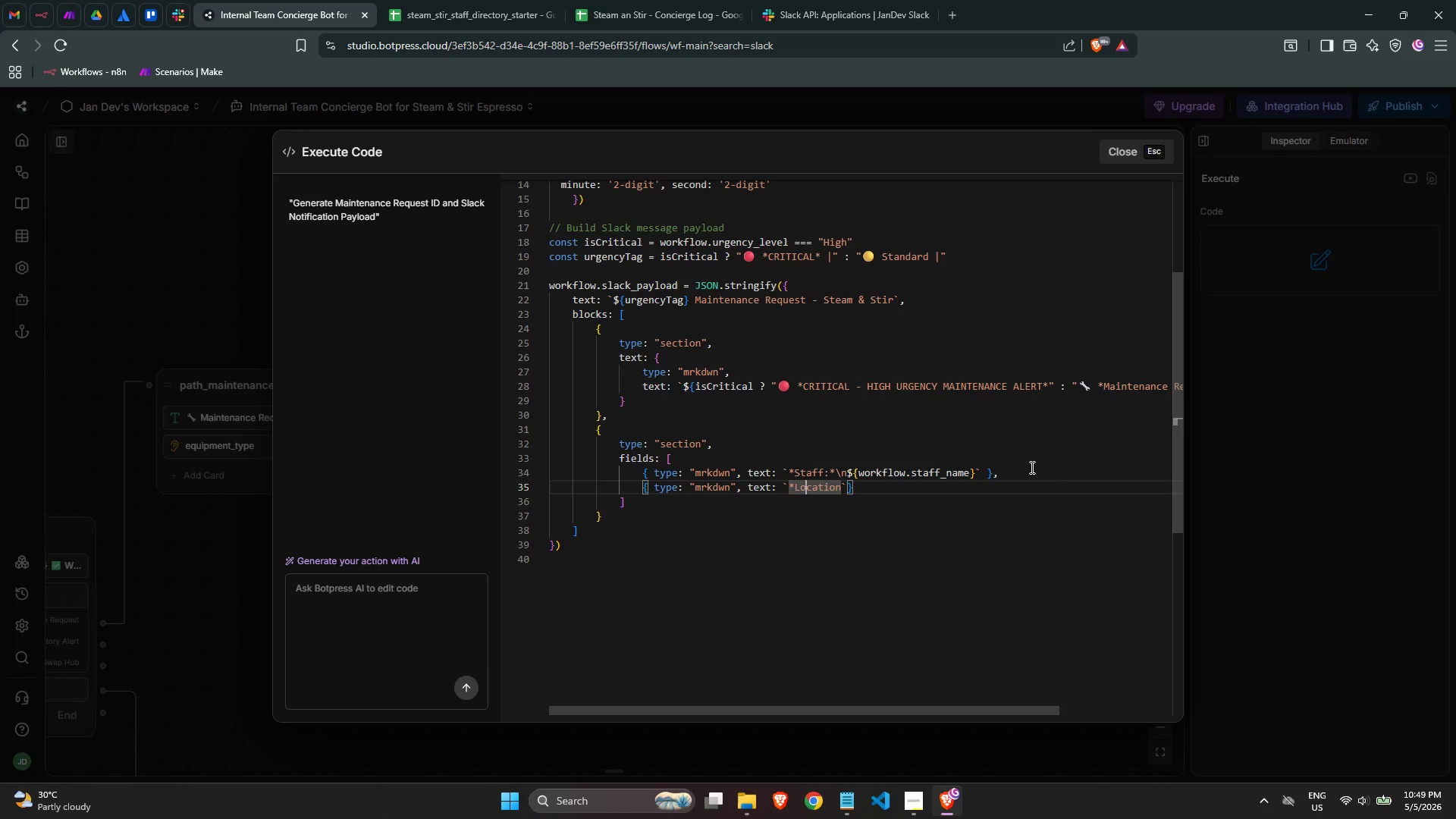 
key(ArrowRight)
 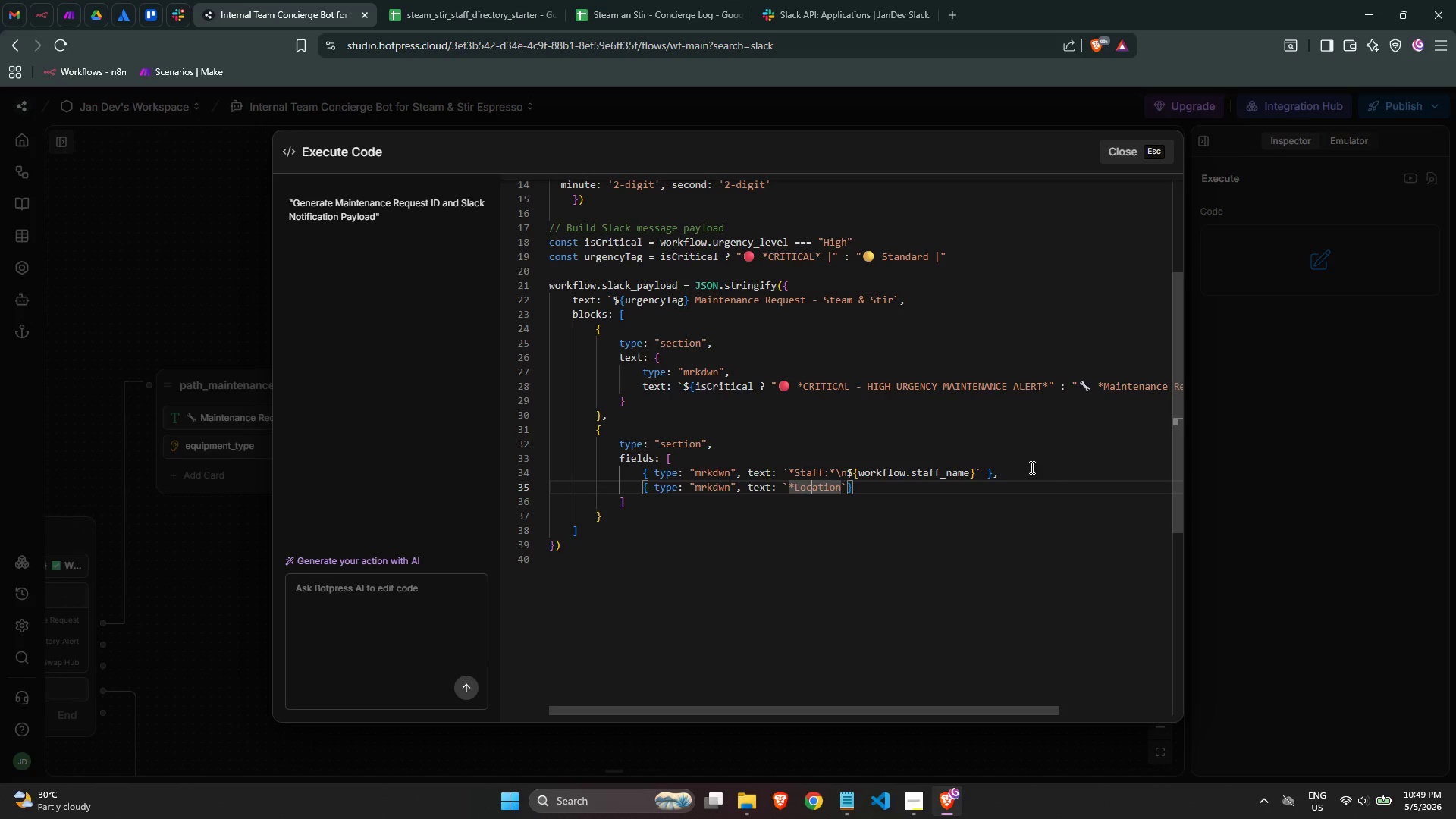 
key(ArrowRight)
 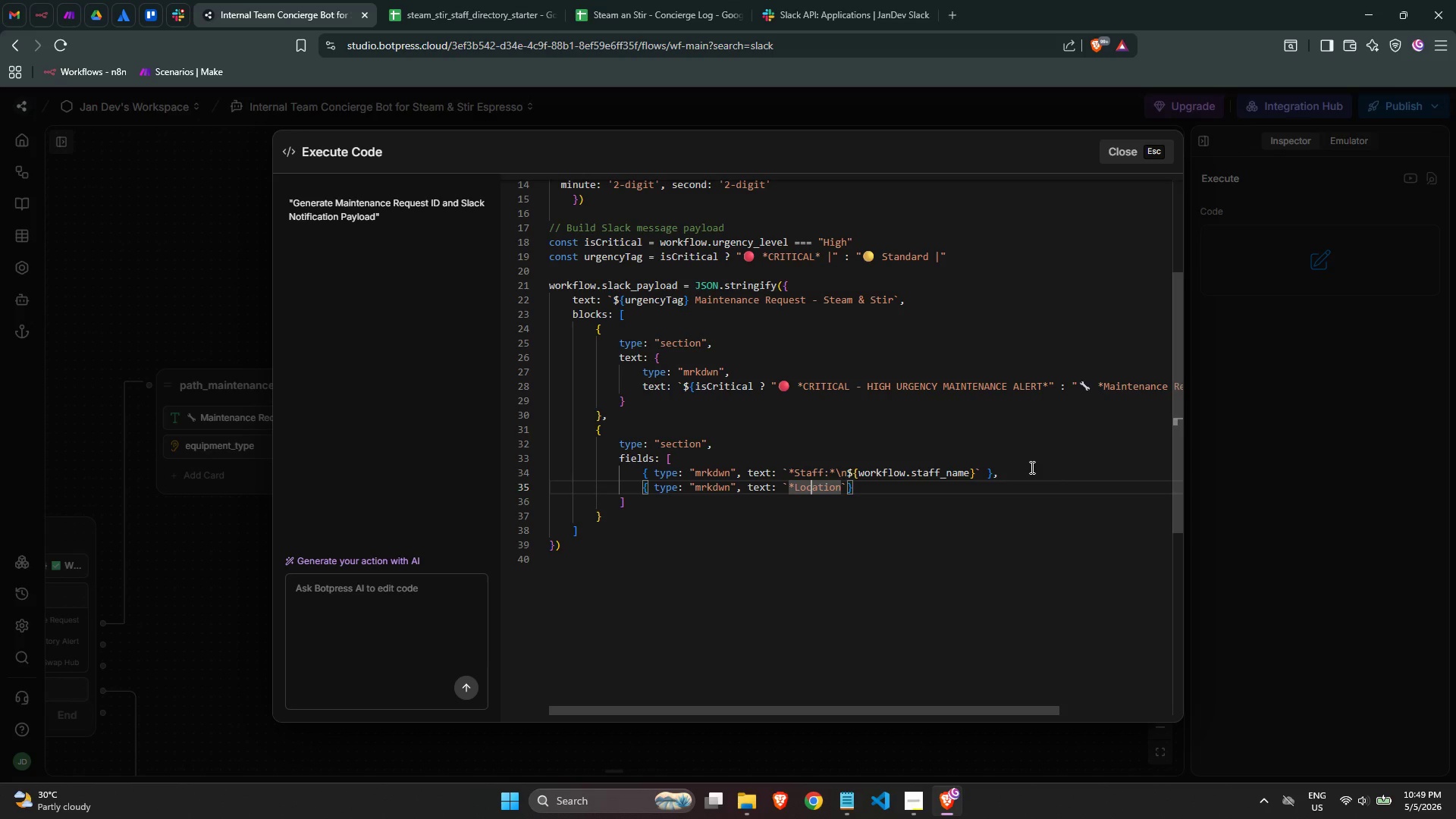 
key(ArrowRight)
 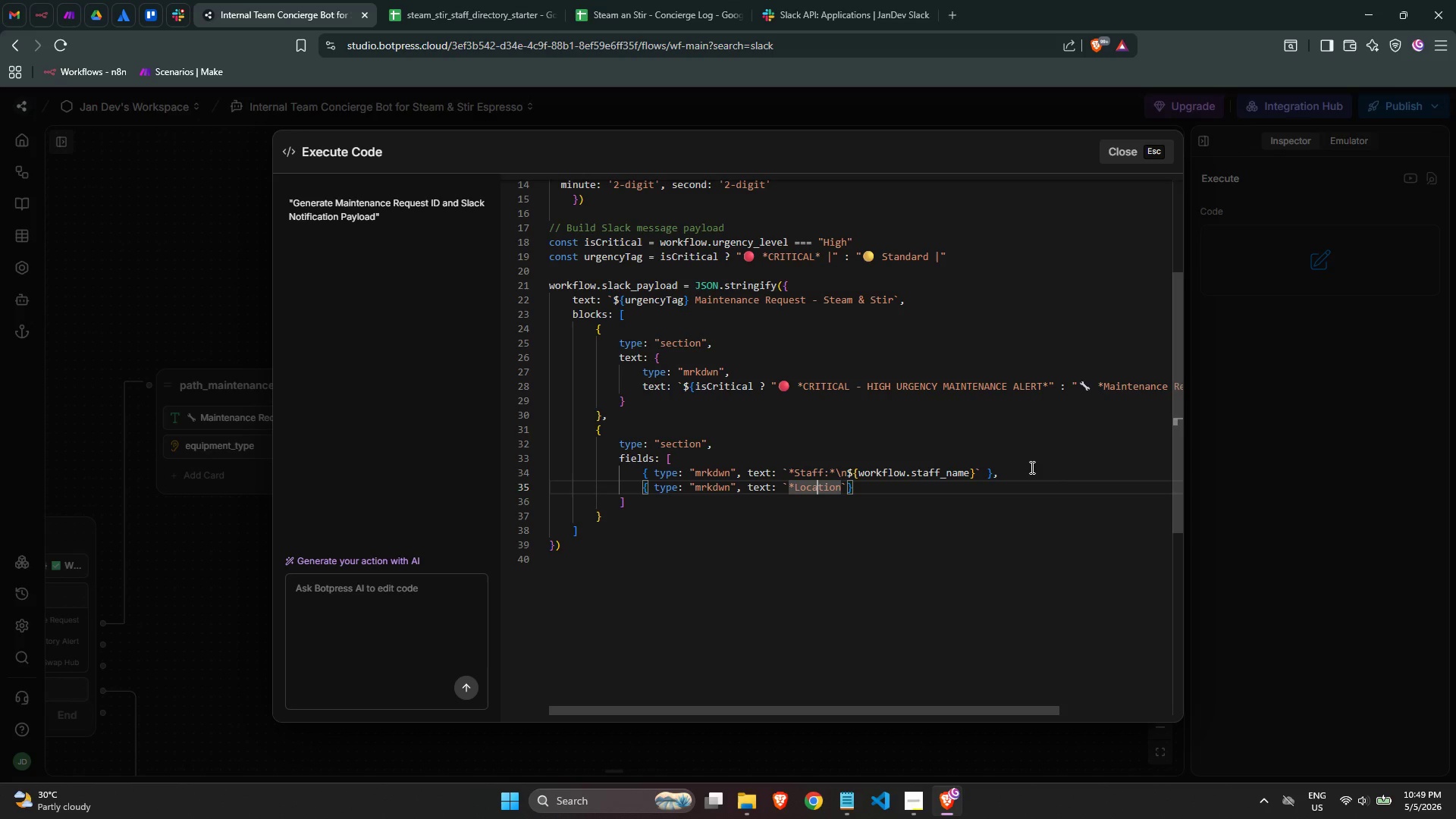 
key(ArrowRight)
 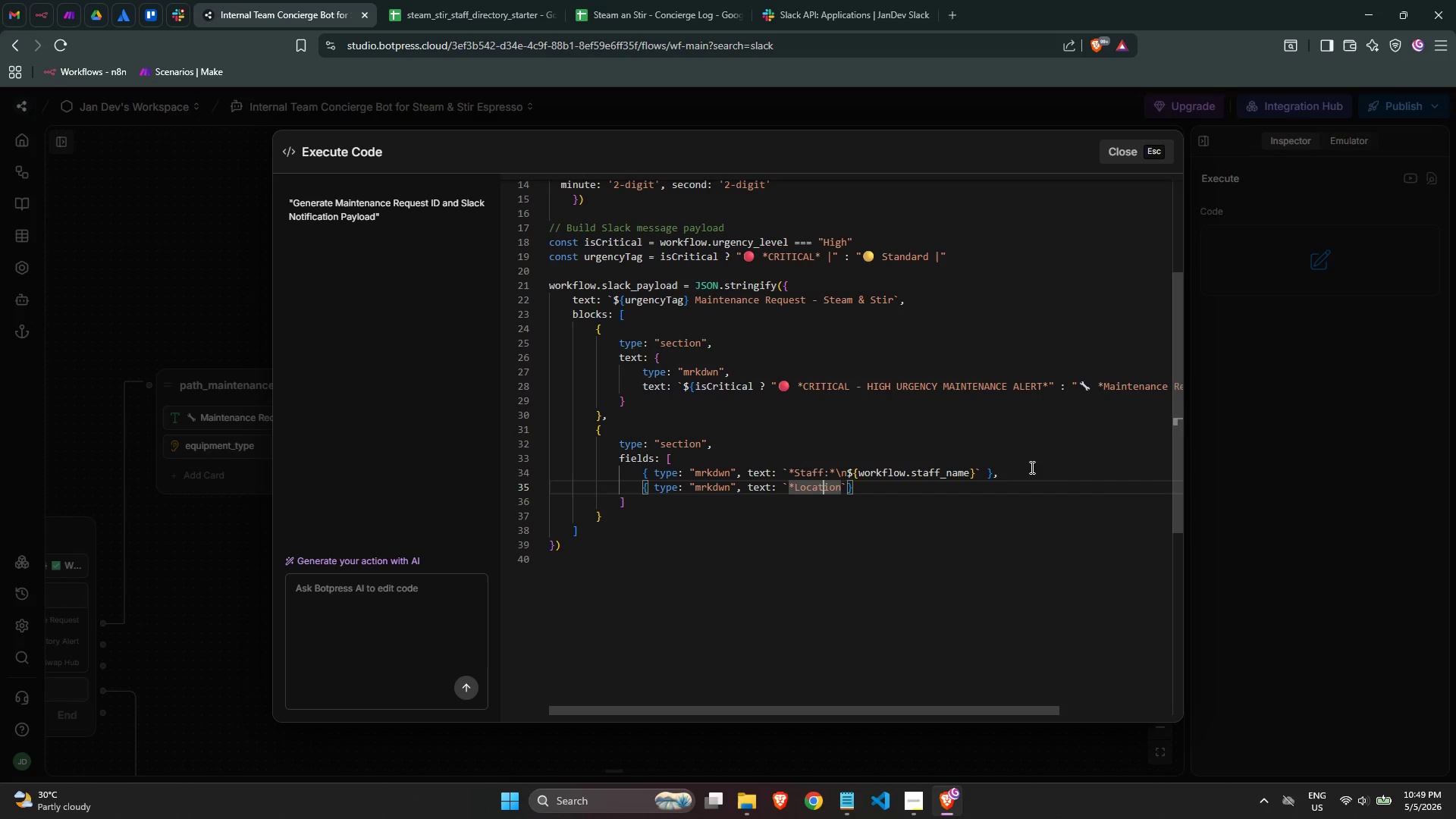 
key(ArrowRight)
 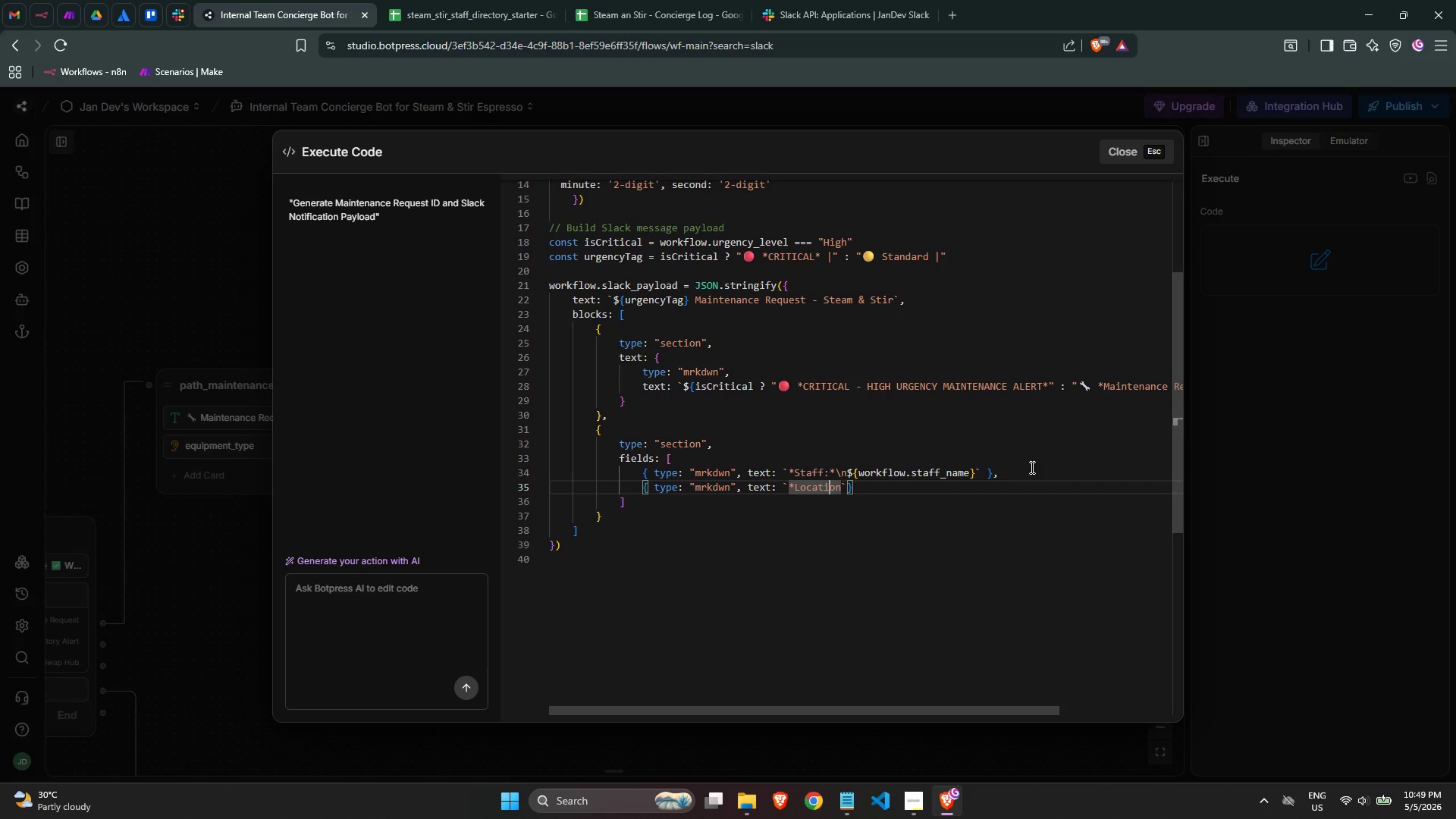 
key(ArrowRight)
 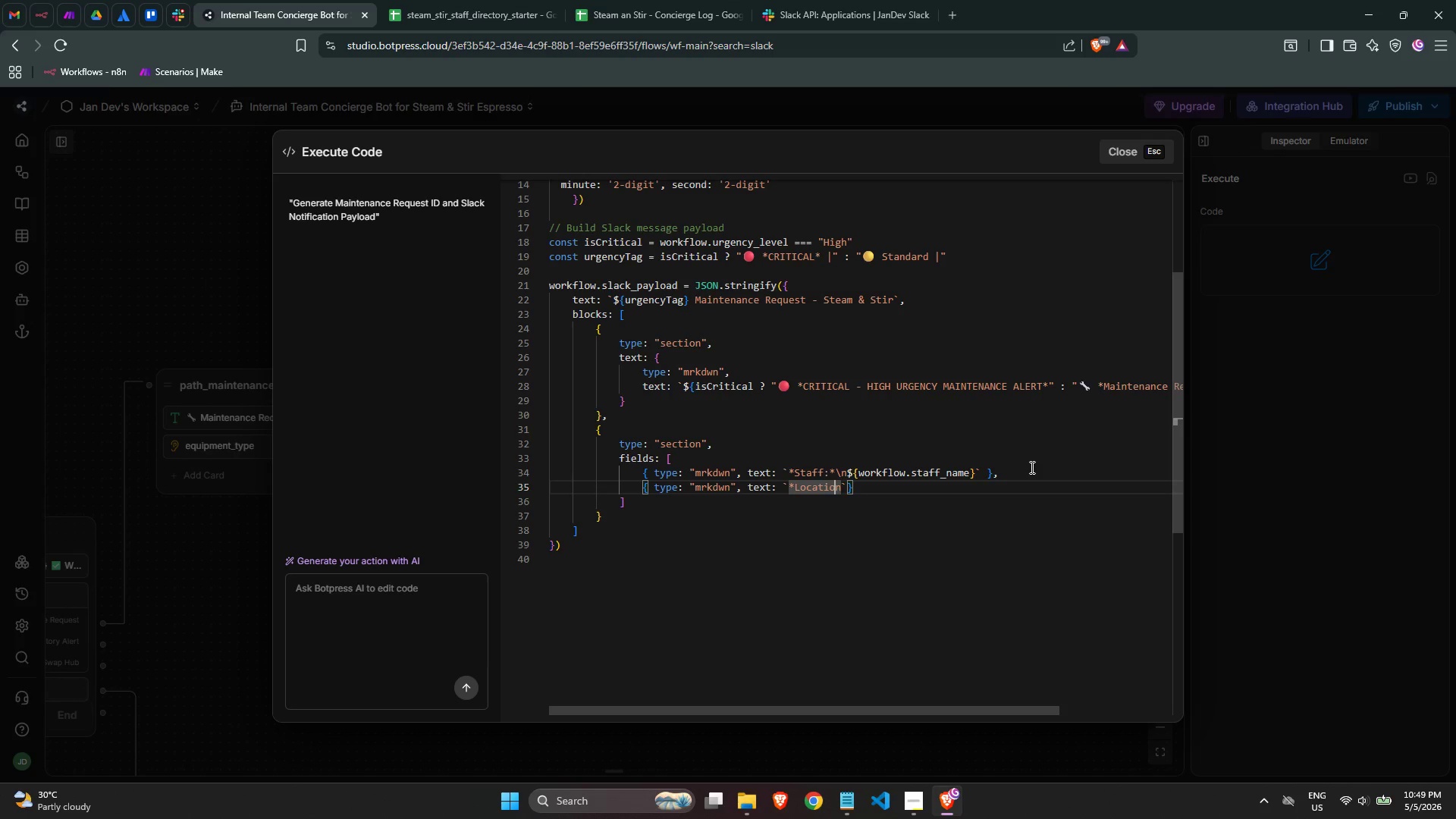 
key(ArrowRight)
 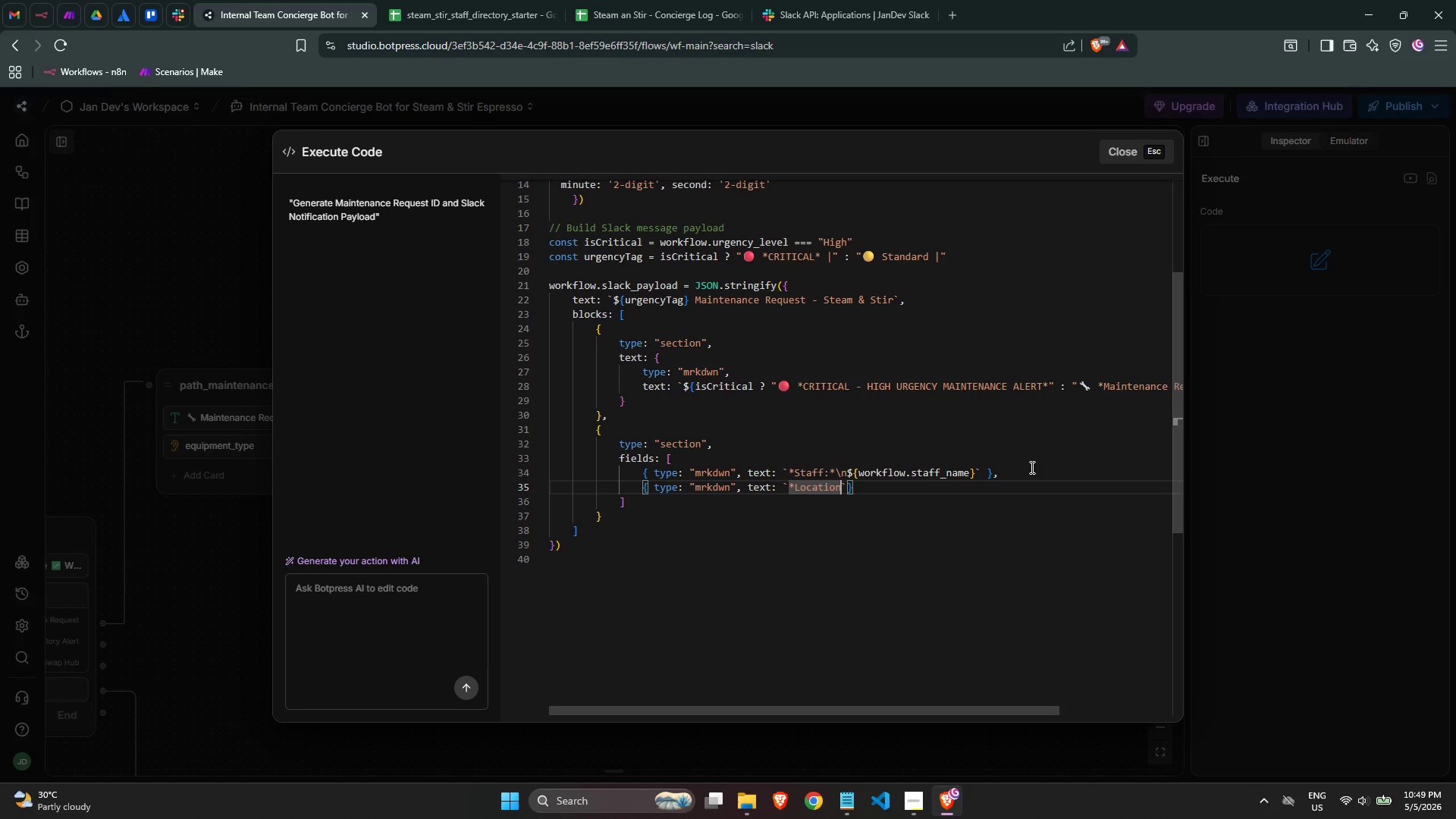 
key(ArrowRight)
 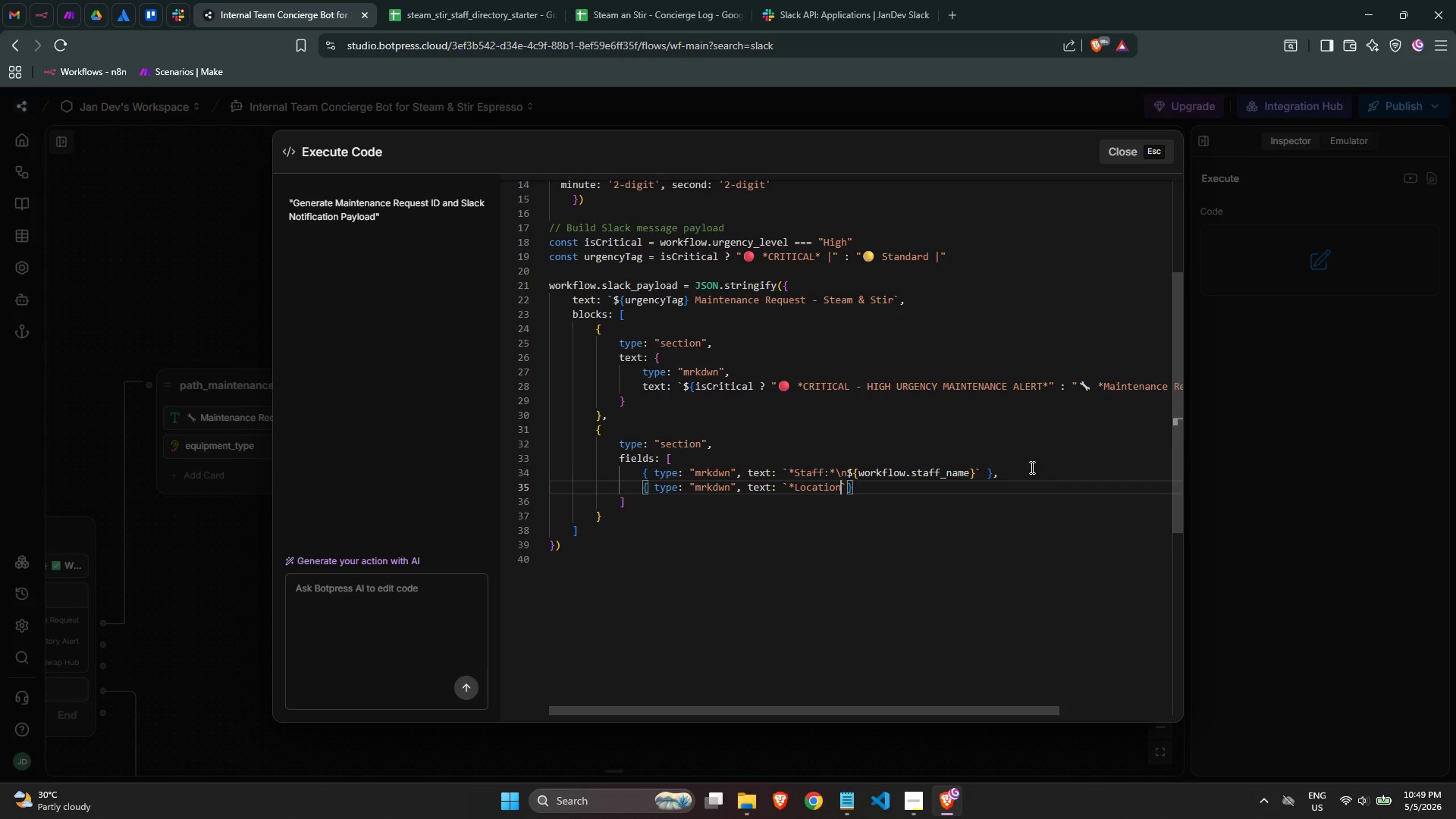 
key(ArrowLeft)
 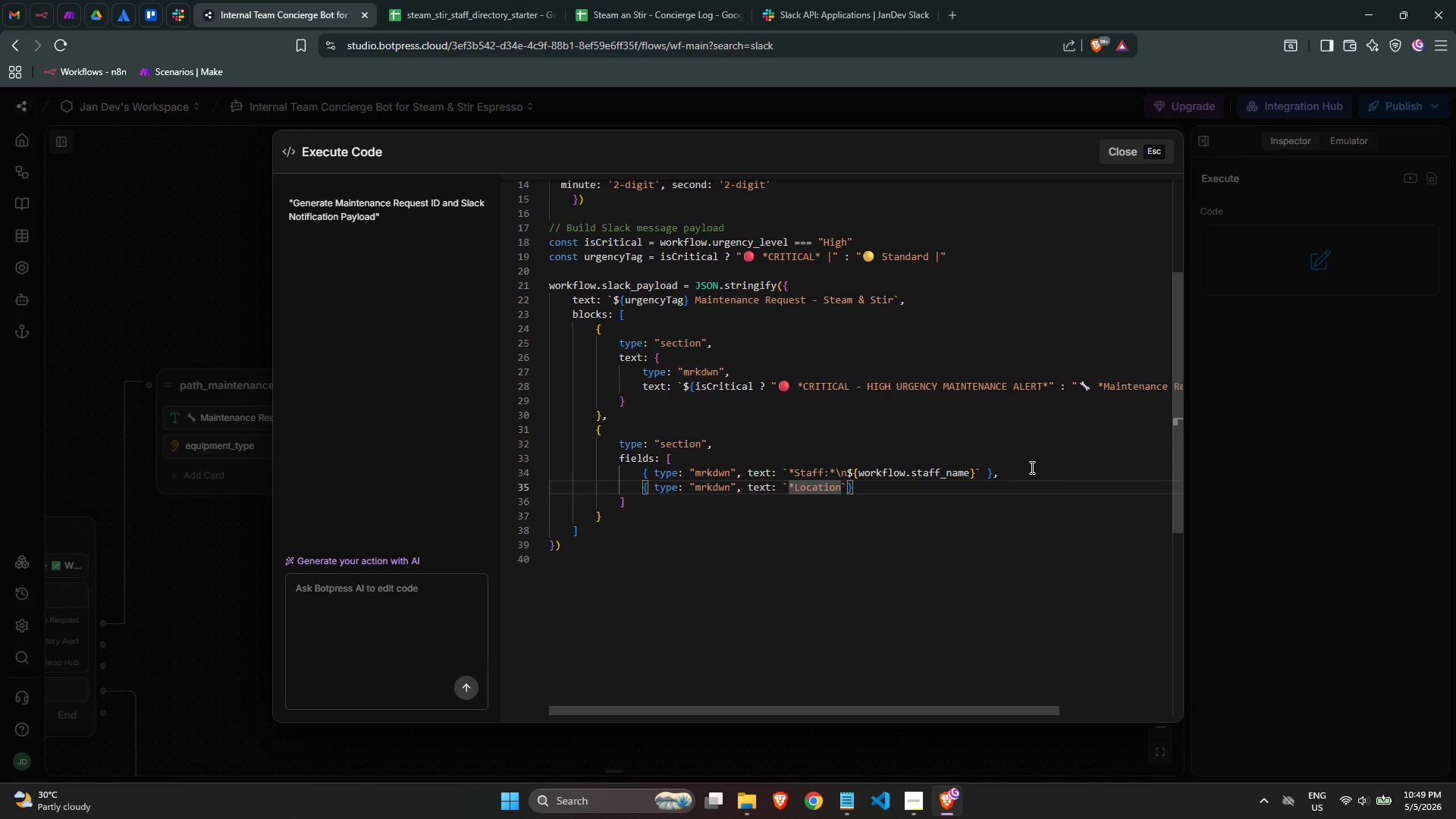 
key(Shift+Semicolon)
 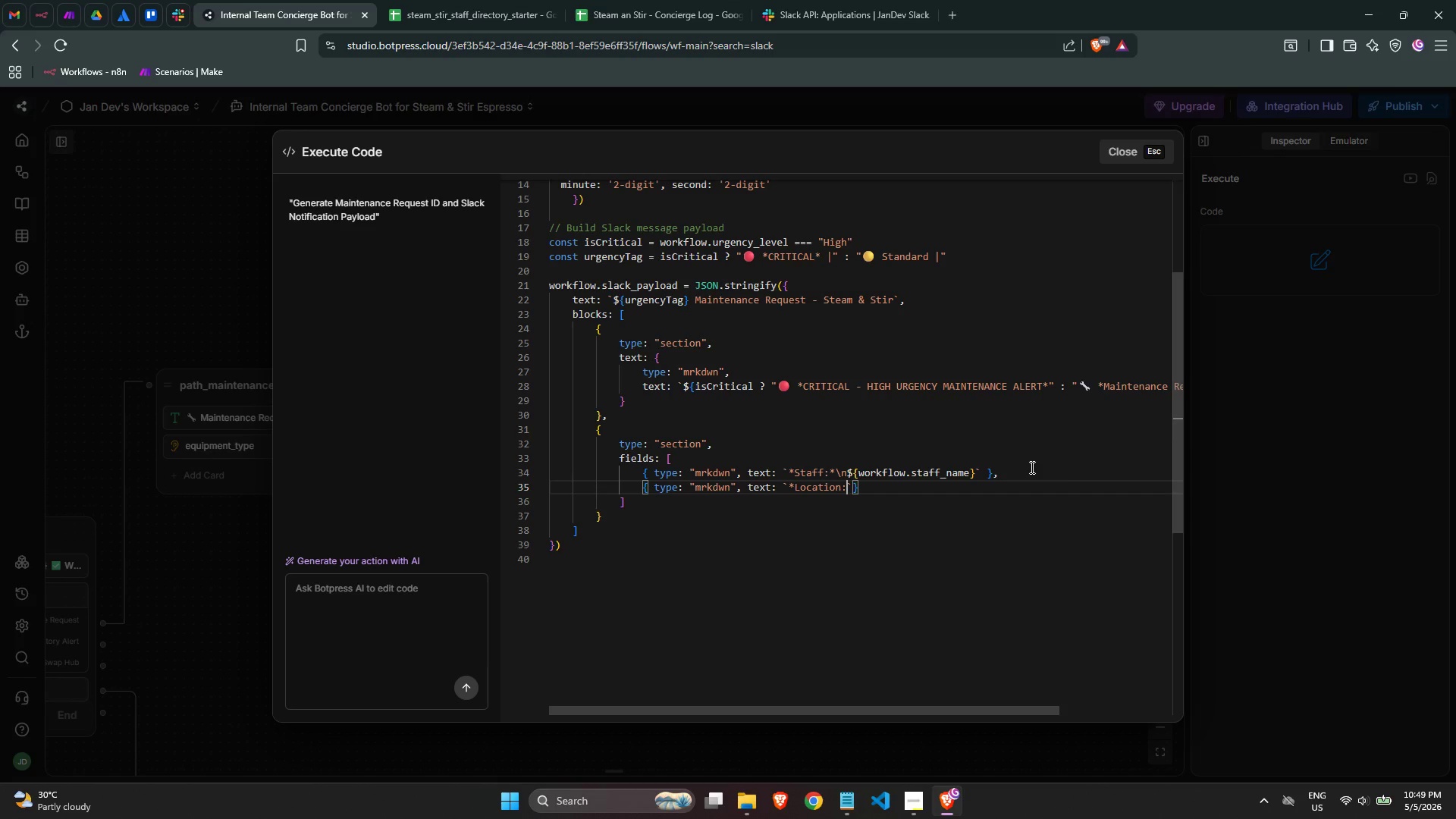 
key(Shift+8)
 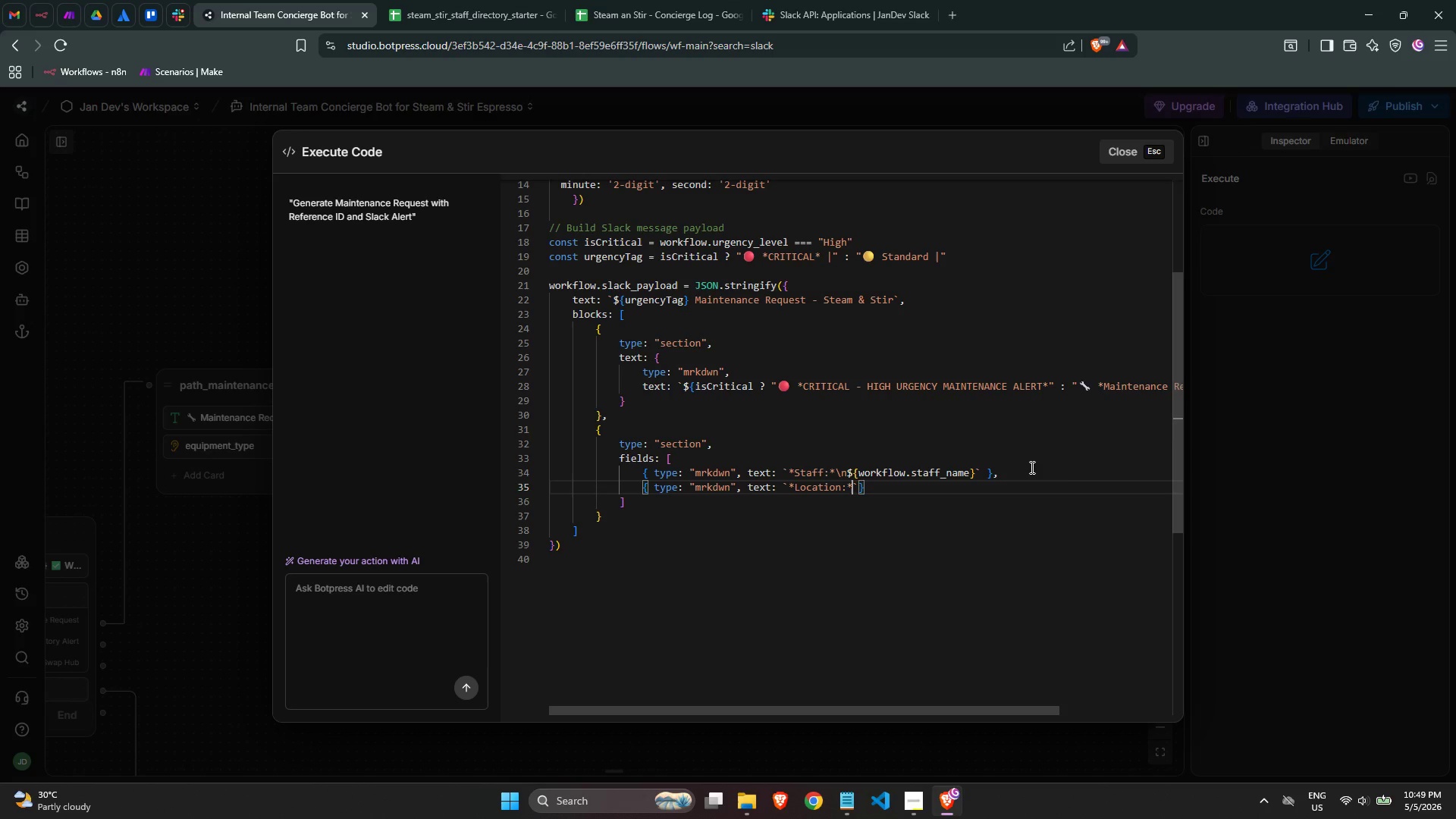 
key(Backslash)
 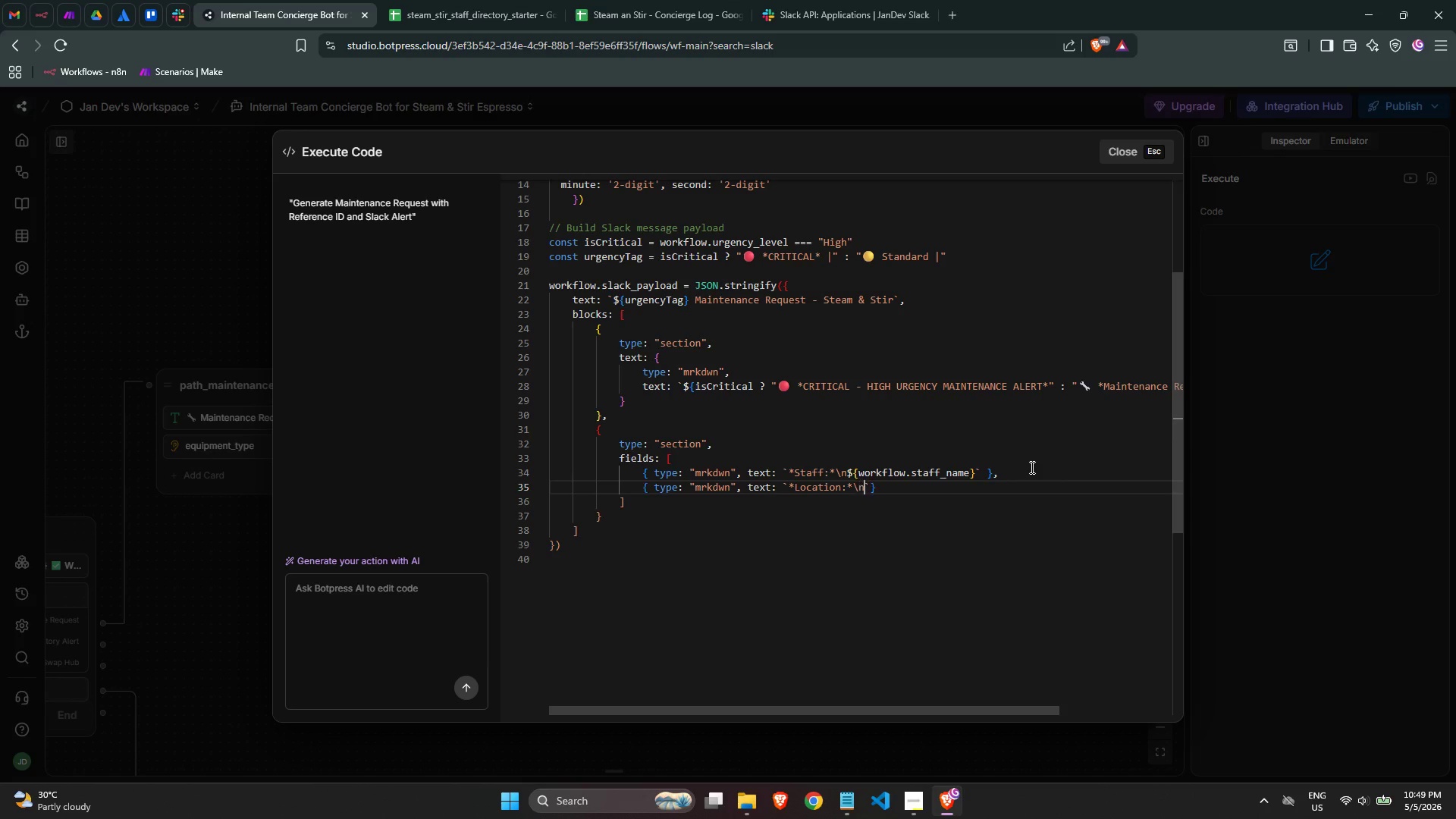 
key(N)
 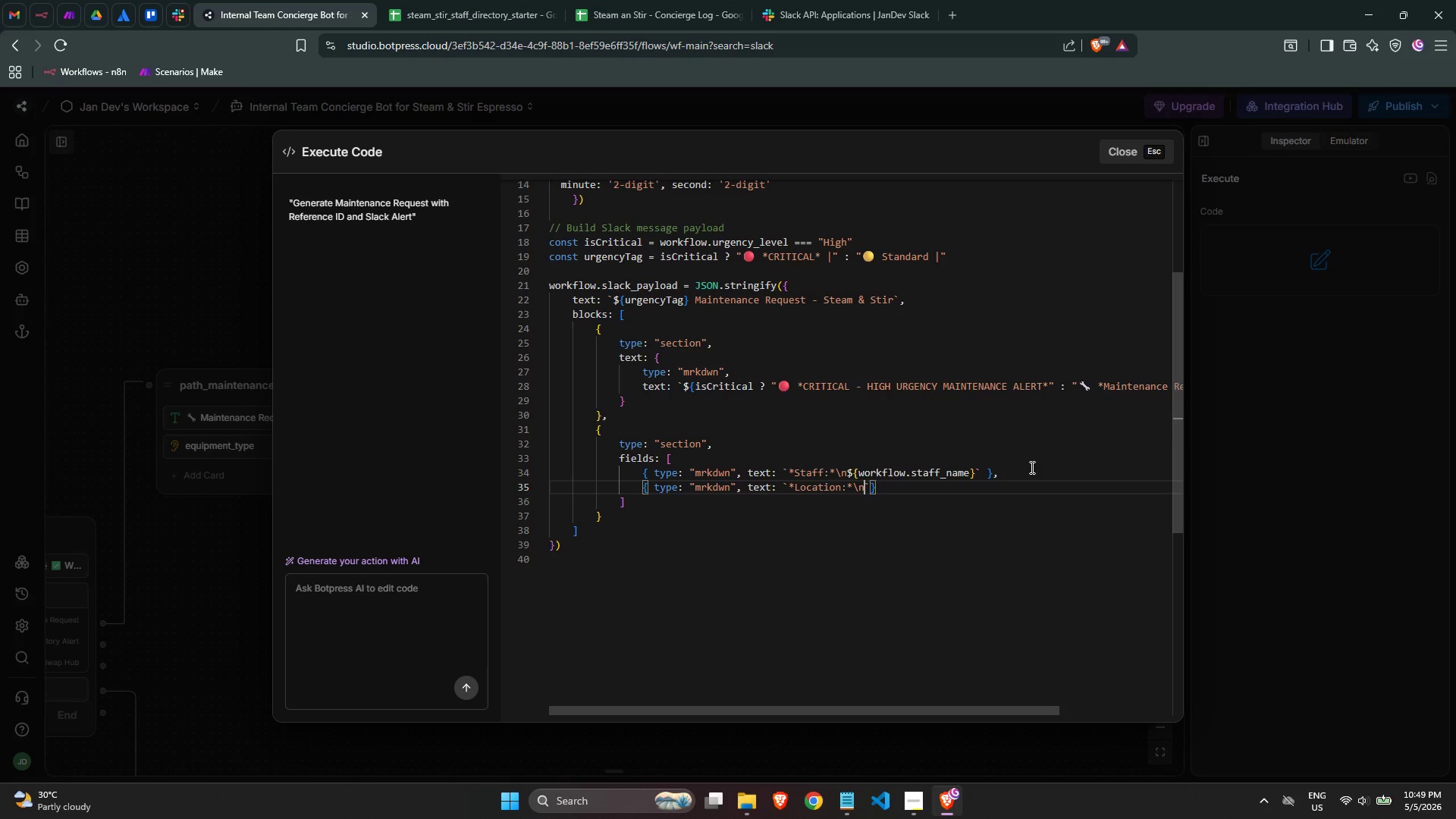 
key(Shift+ShiftLeft)
 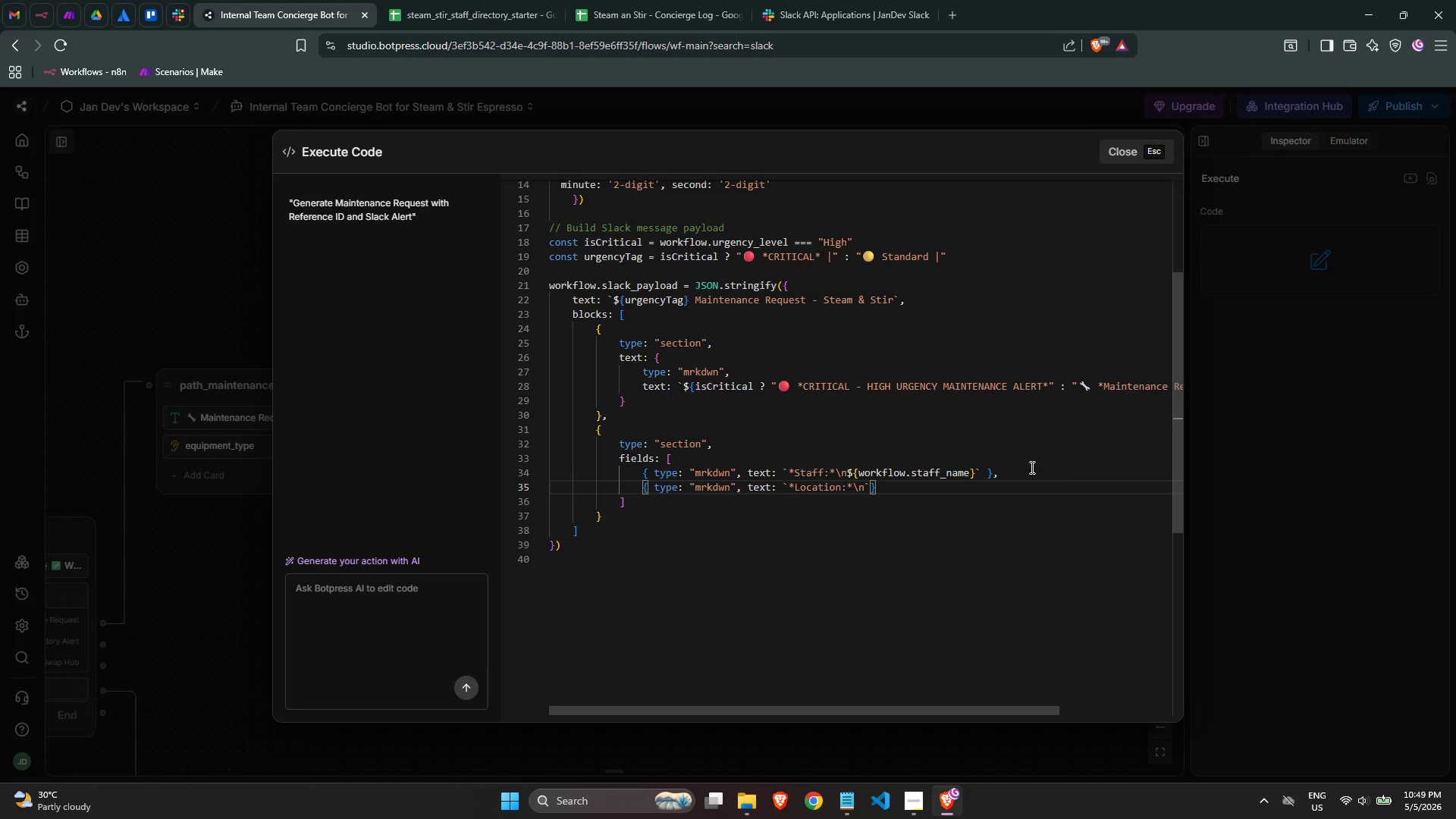 
key(Shift+4)
 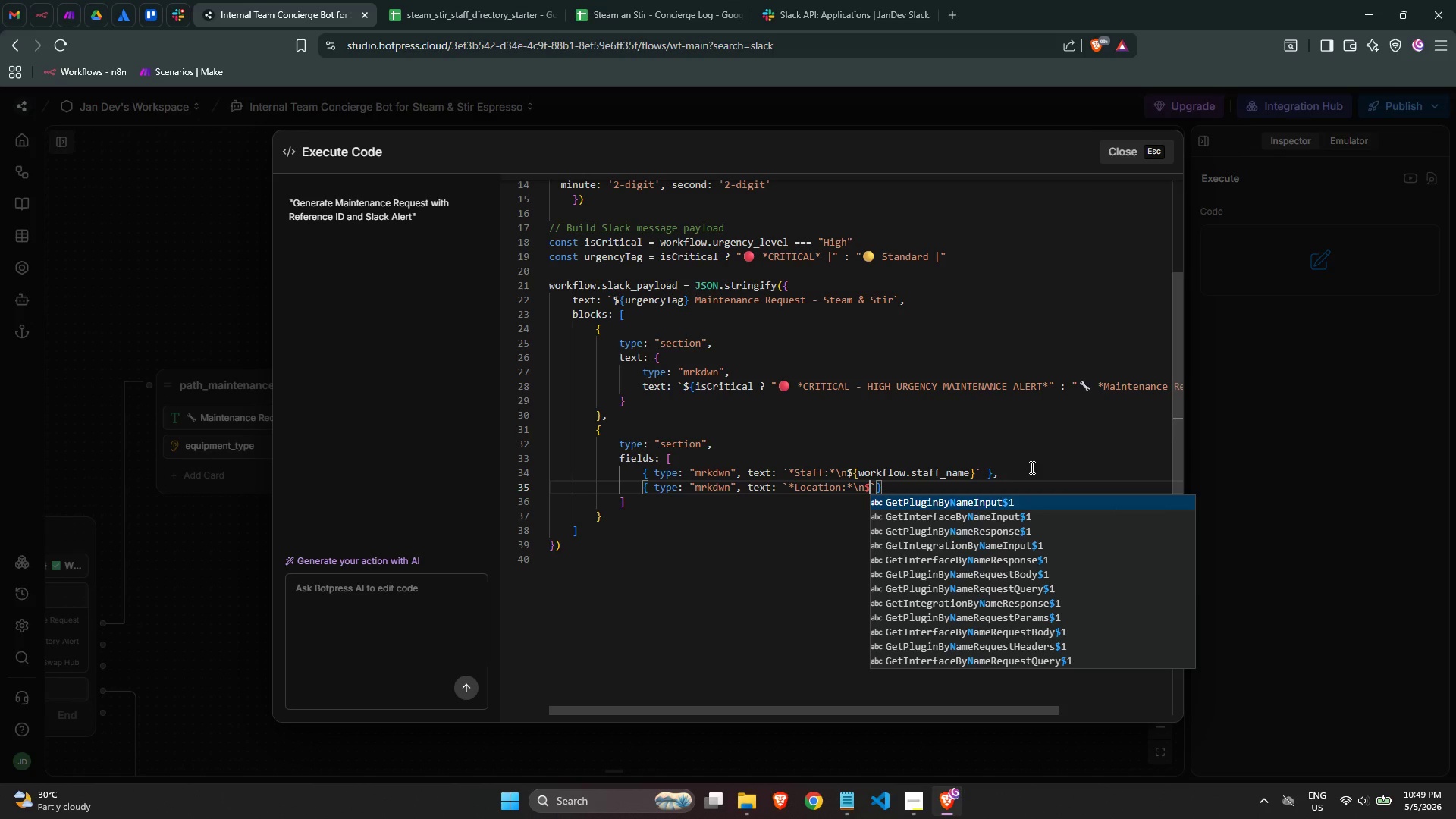 
hold_key(key=ShiftLeft, duration=0.86)
 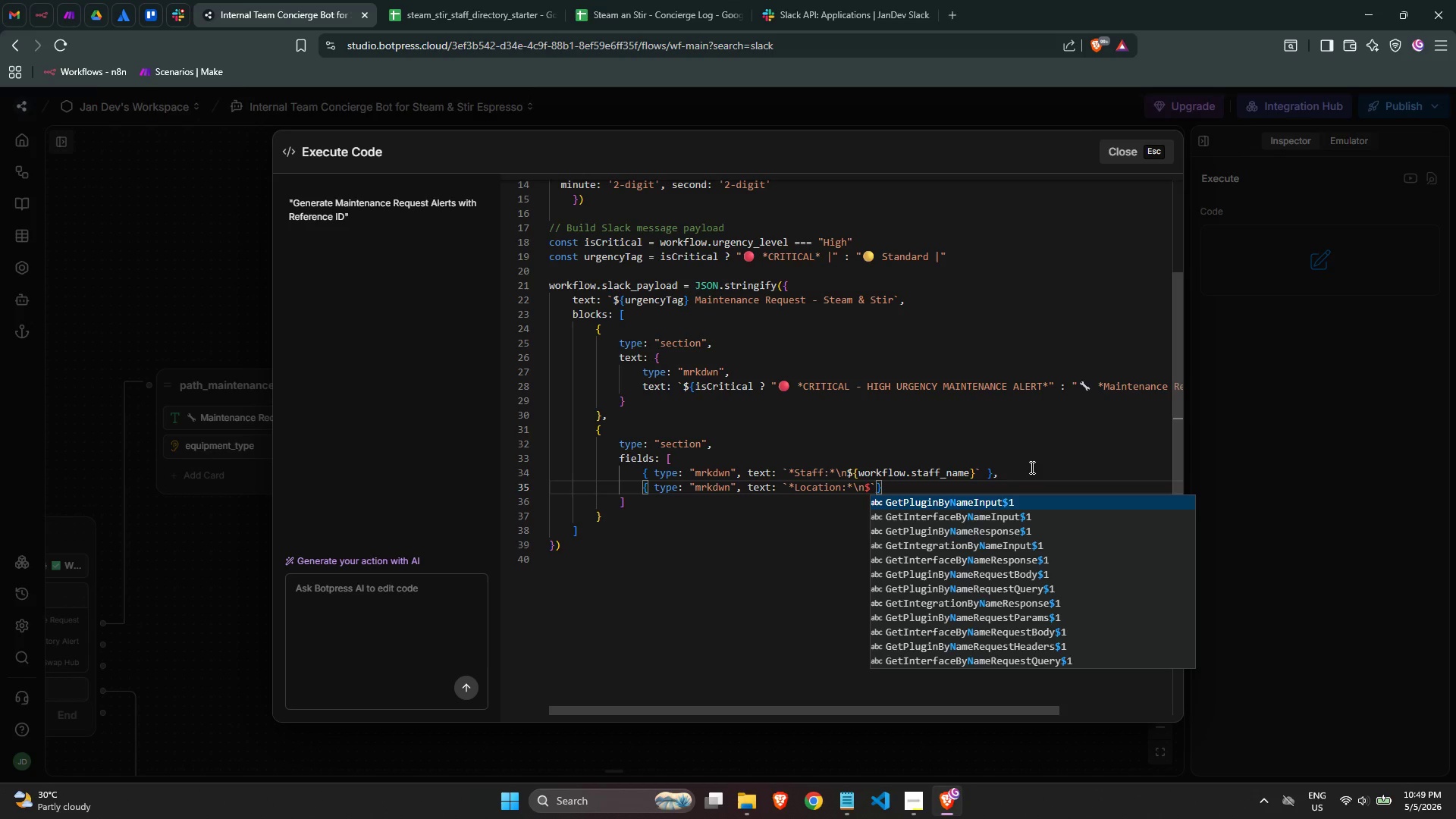 
key(Shift+BracketLeft)
 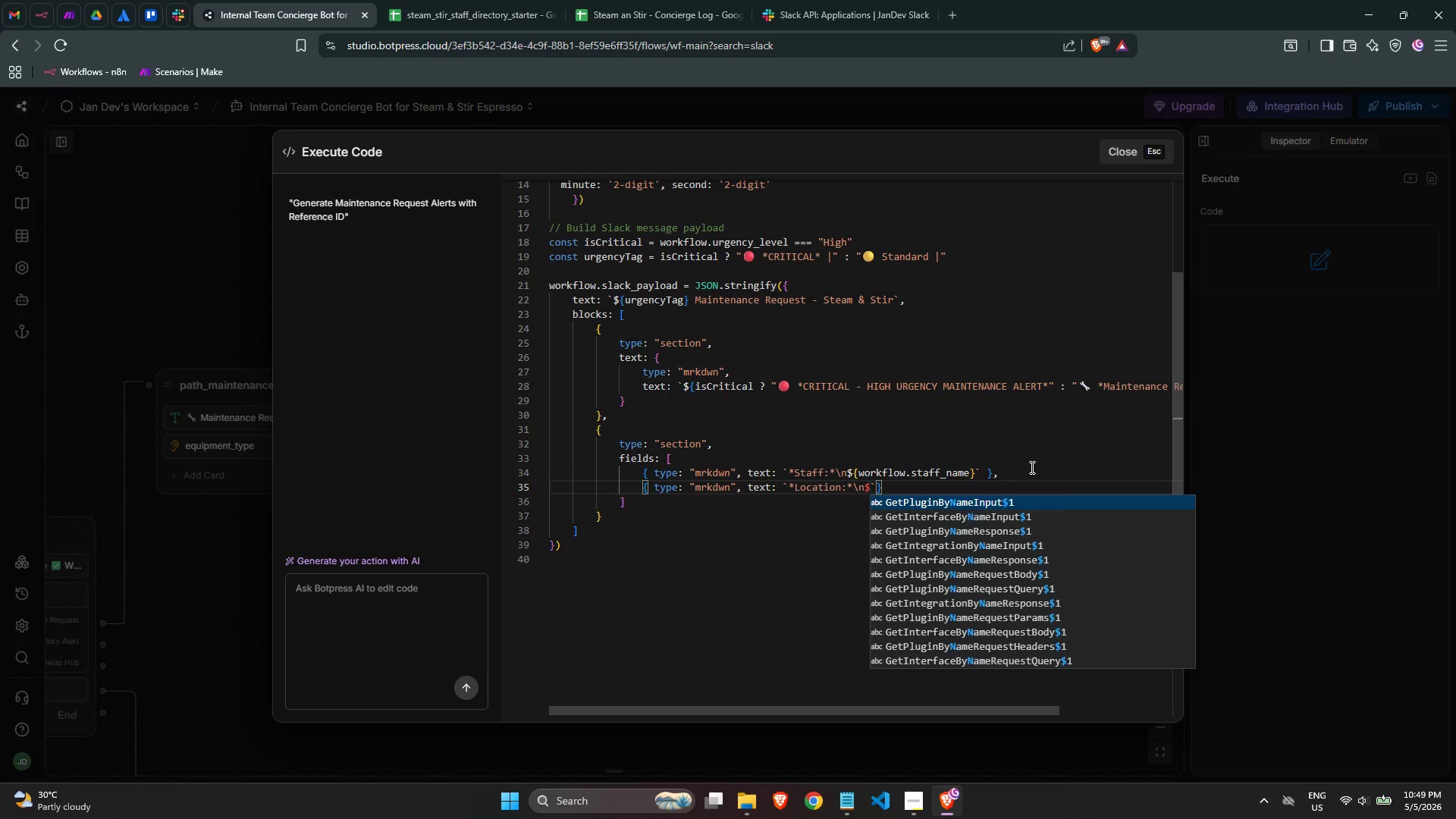 
key(Shift+BracketRight)
 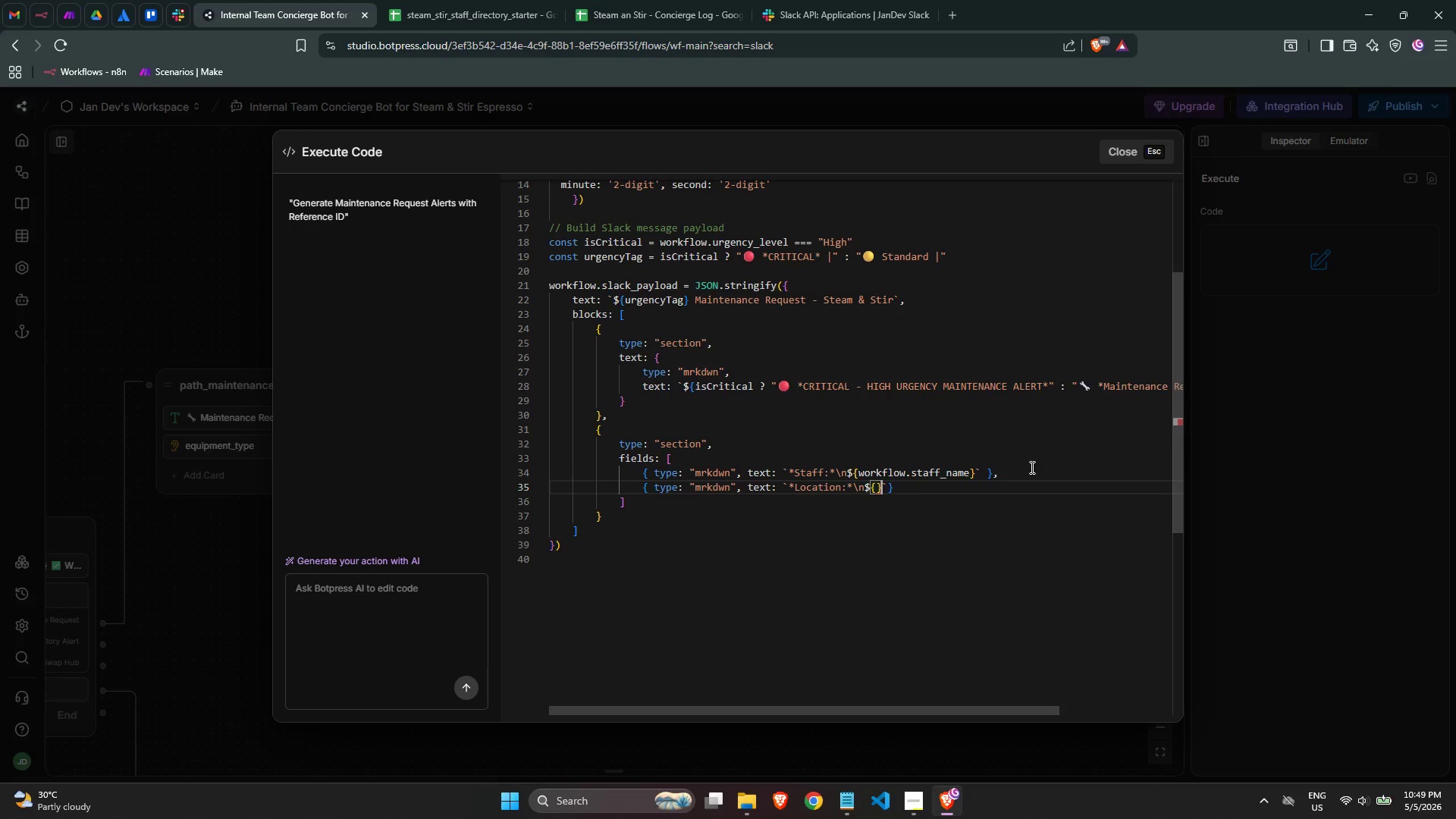 
key(ArrowLeft)
 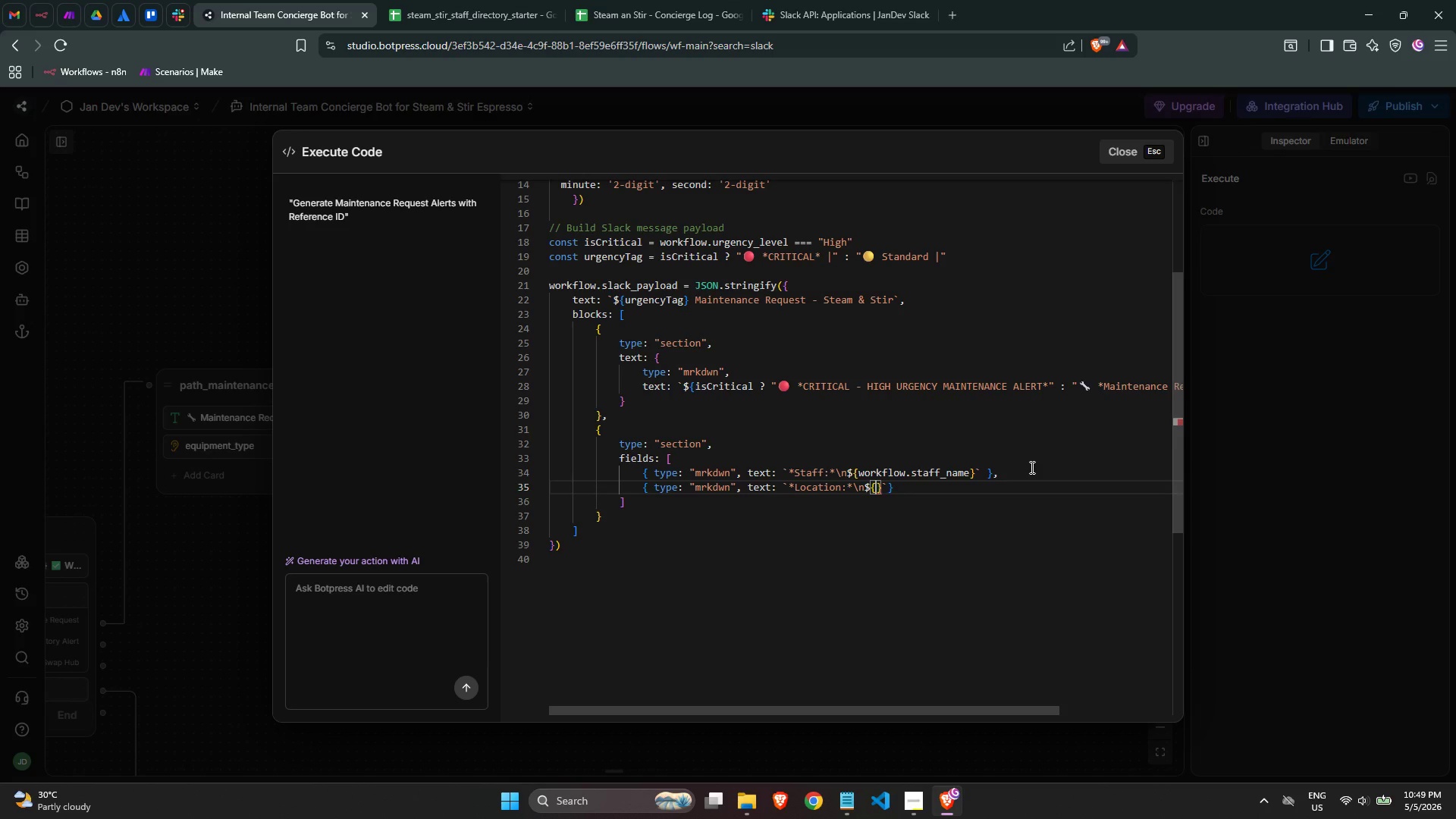 
type(work)
 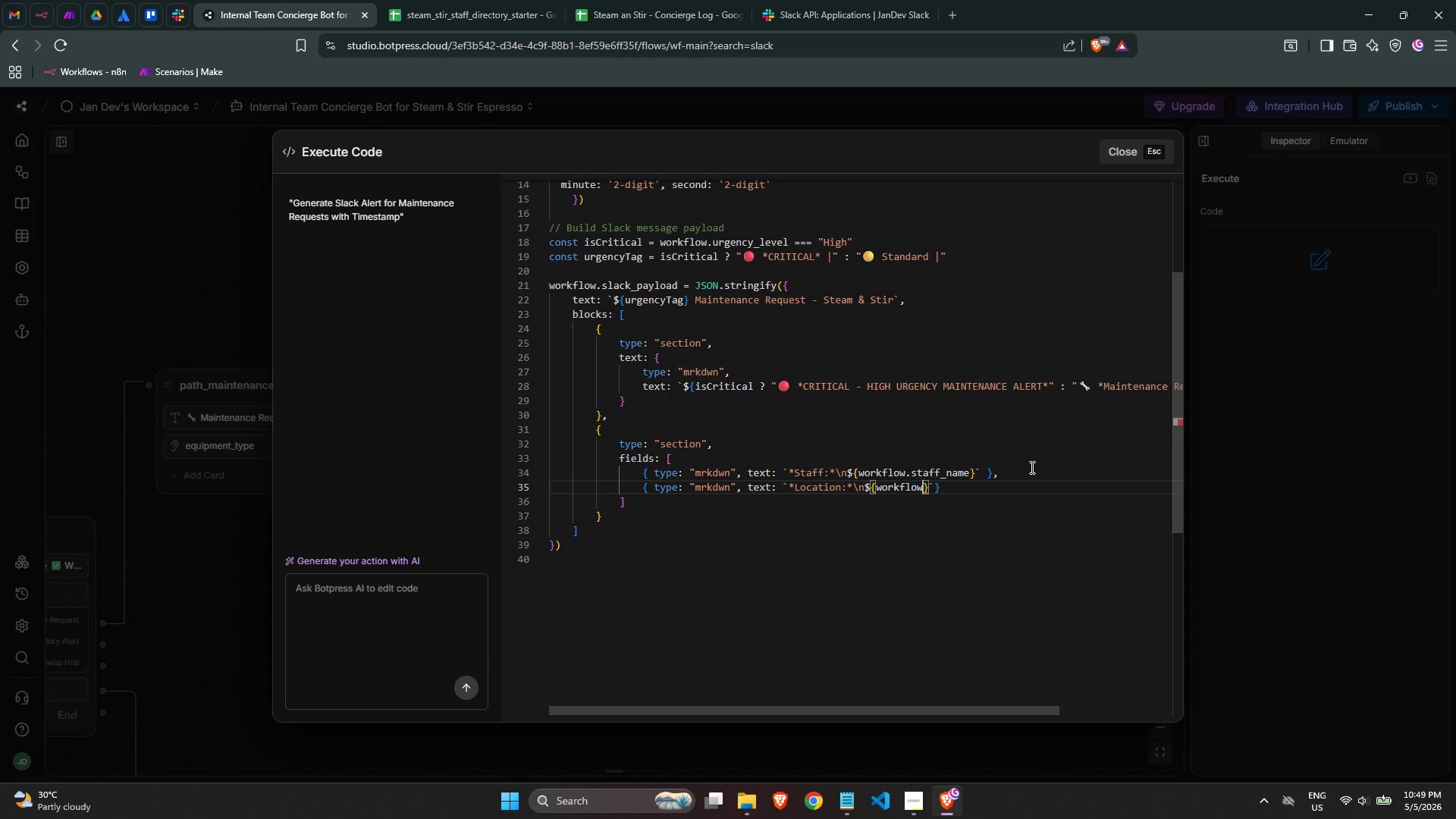 
key(Enter)
 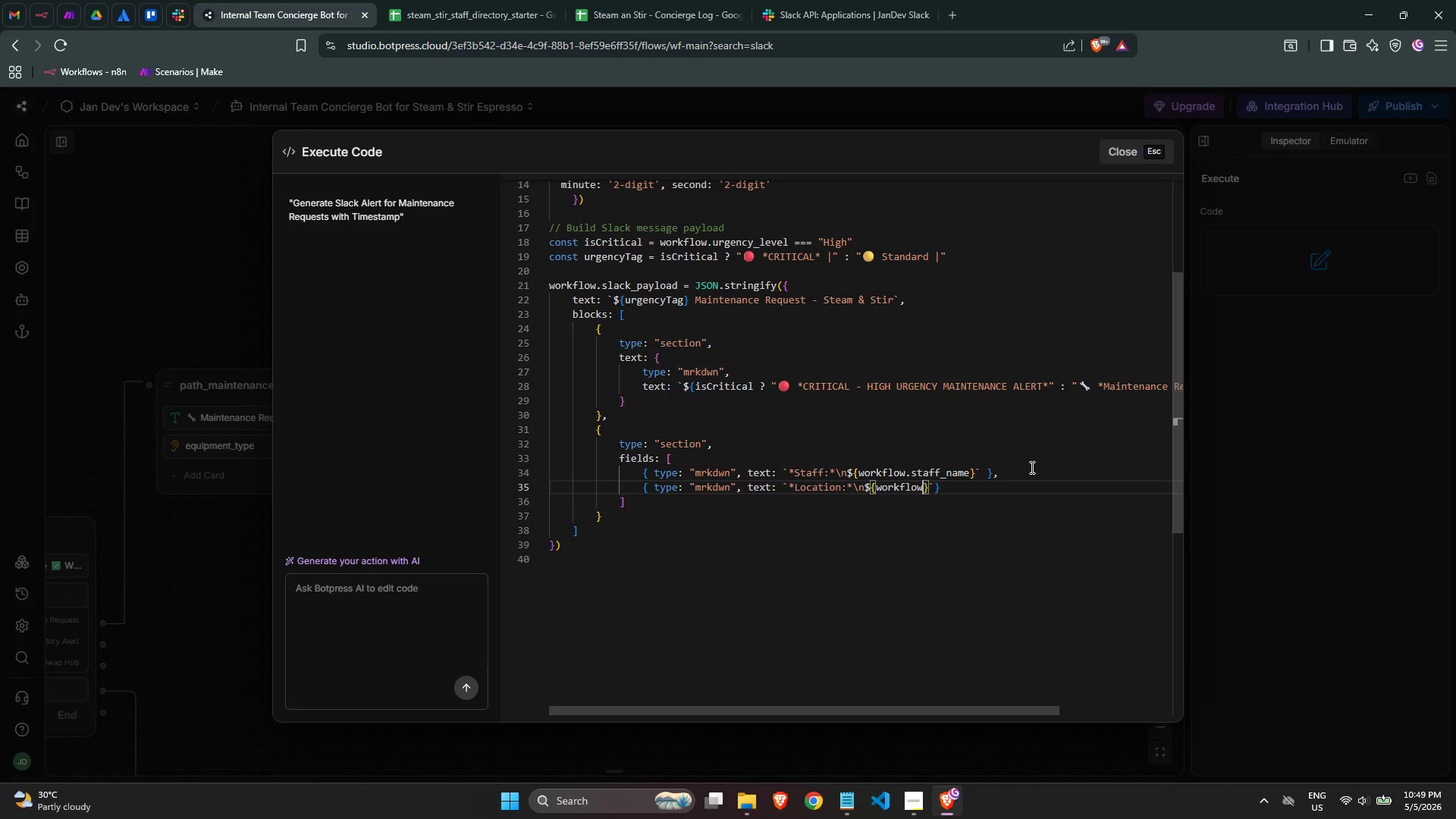 
type(.locatio)
 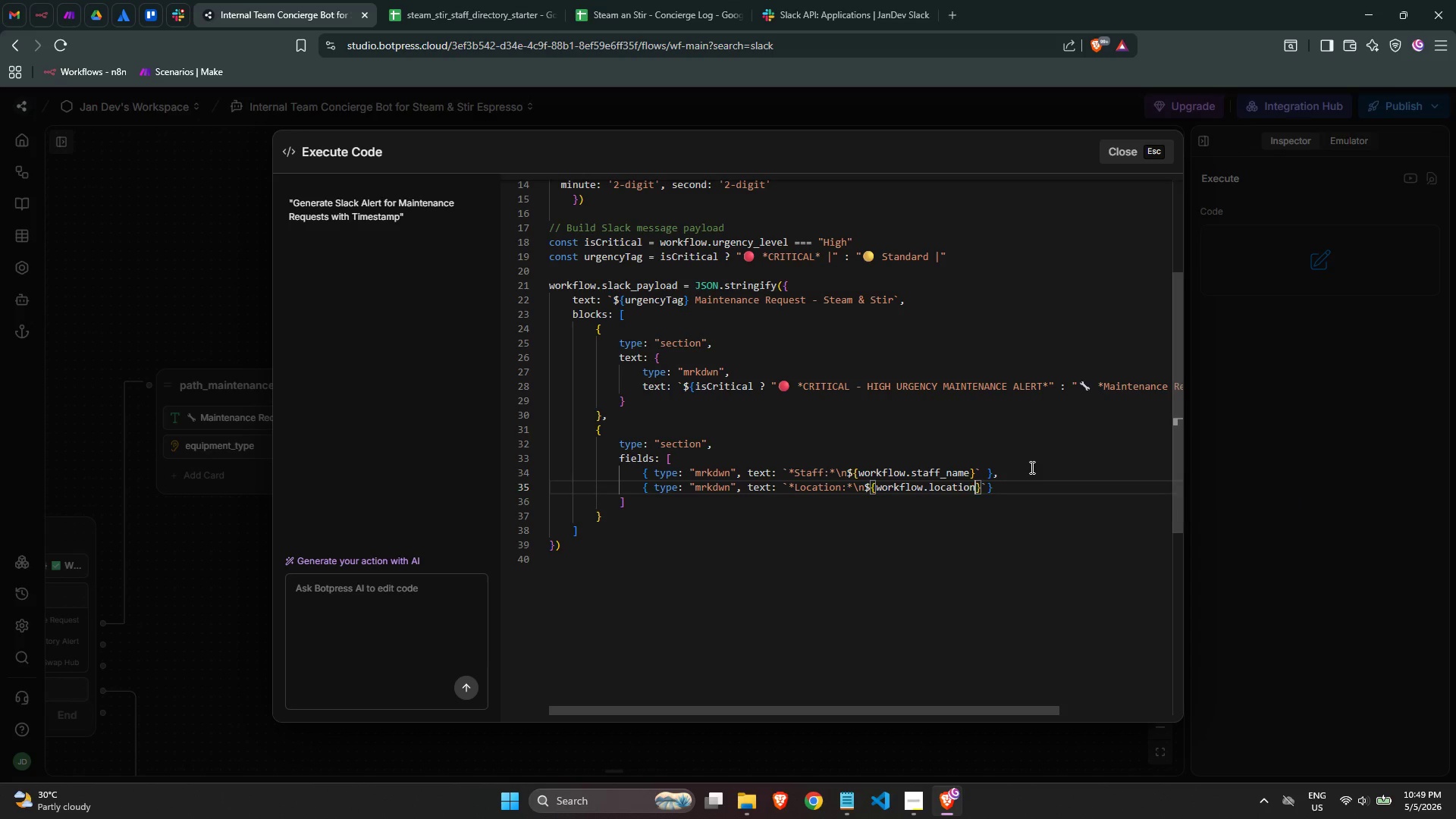 
key(Enter)
 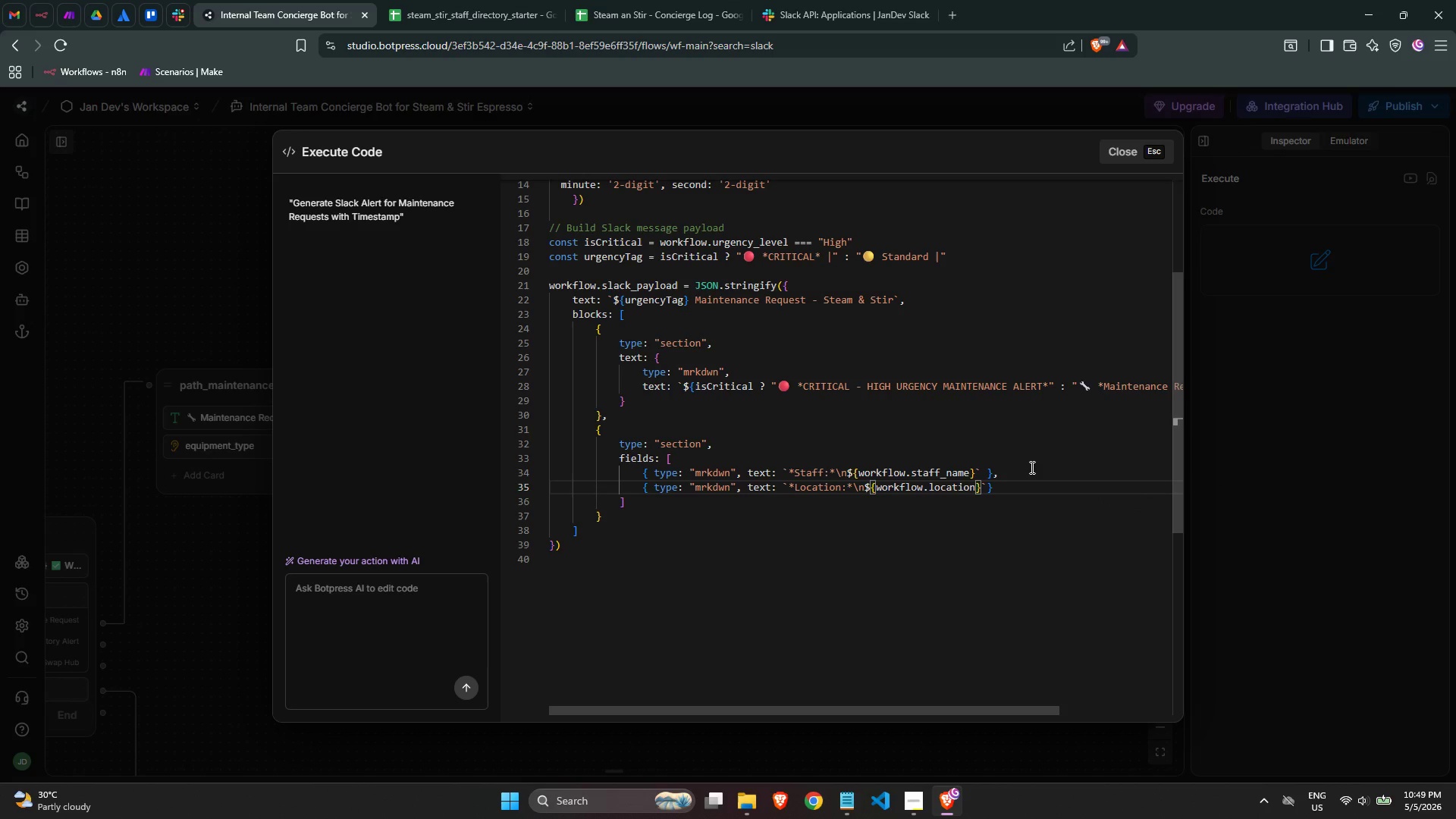 
key(ArrowRight)
 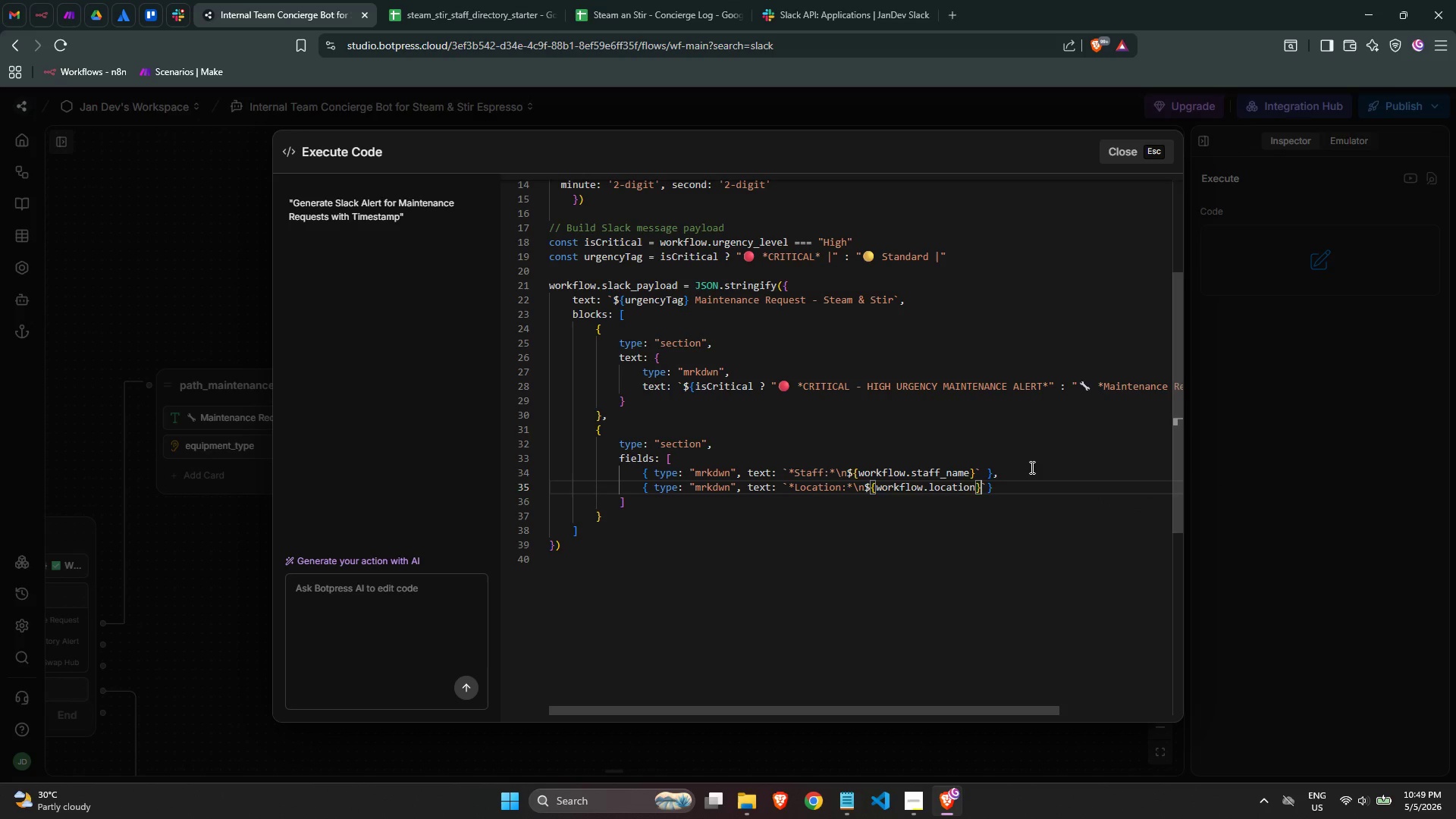 
key(ArrowRight)
 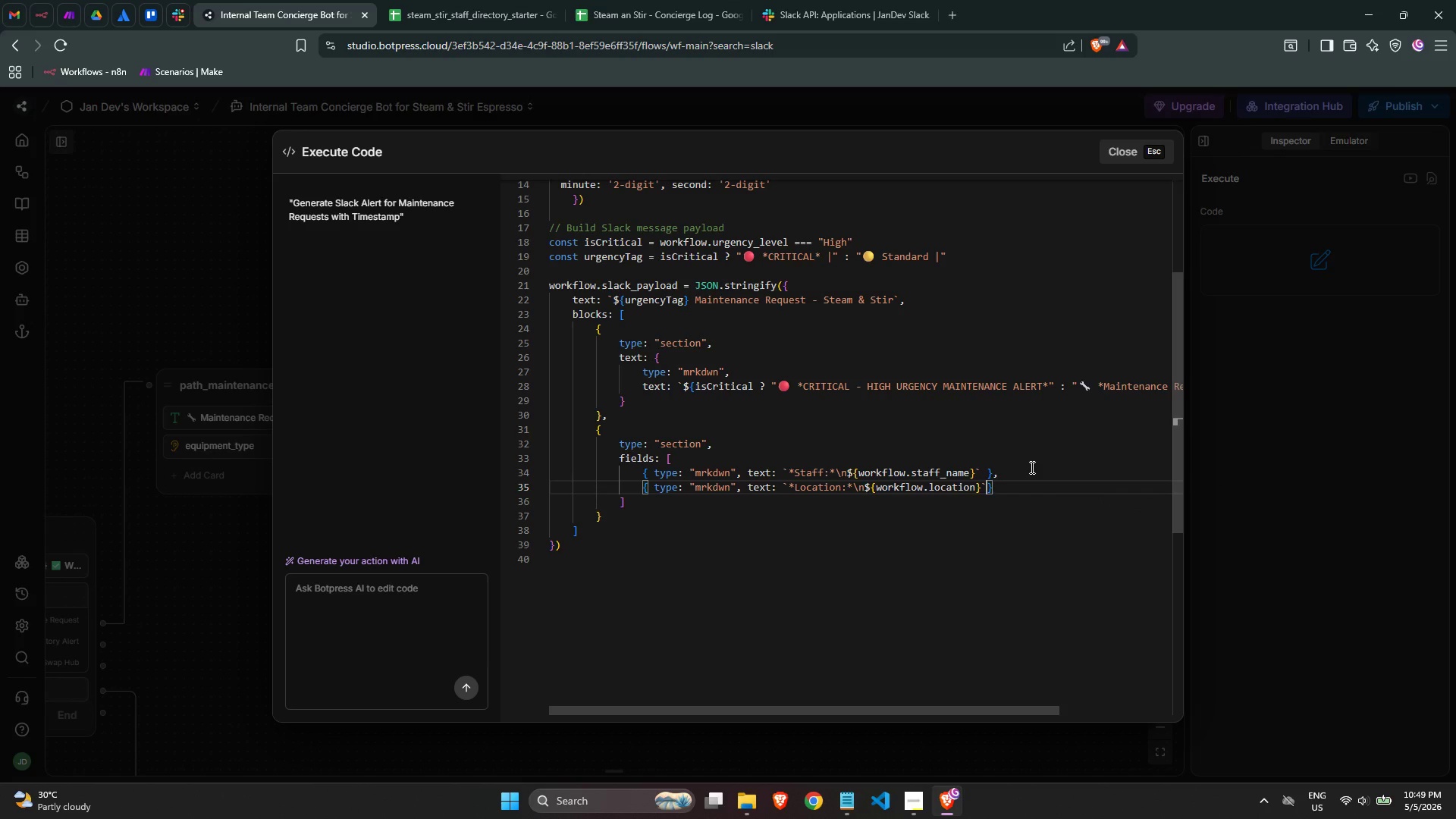 
key(ArrowRight)
 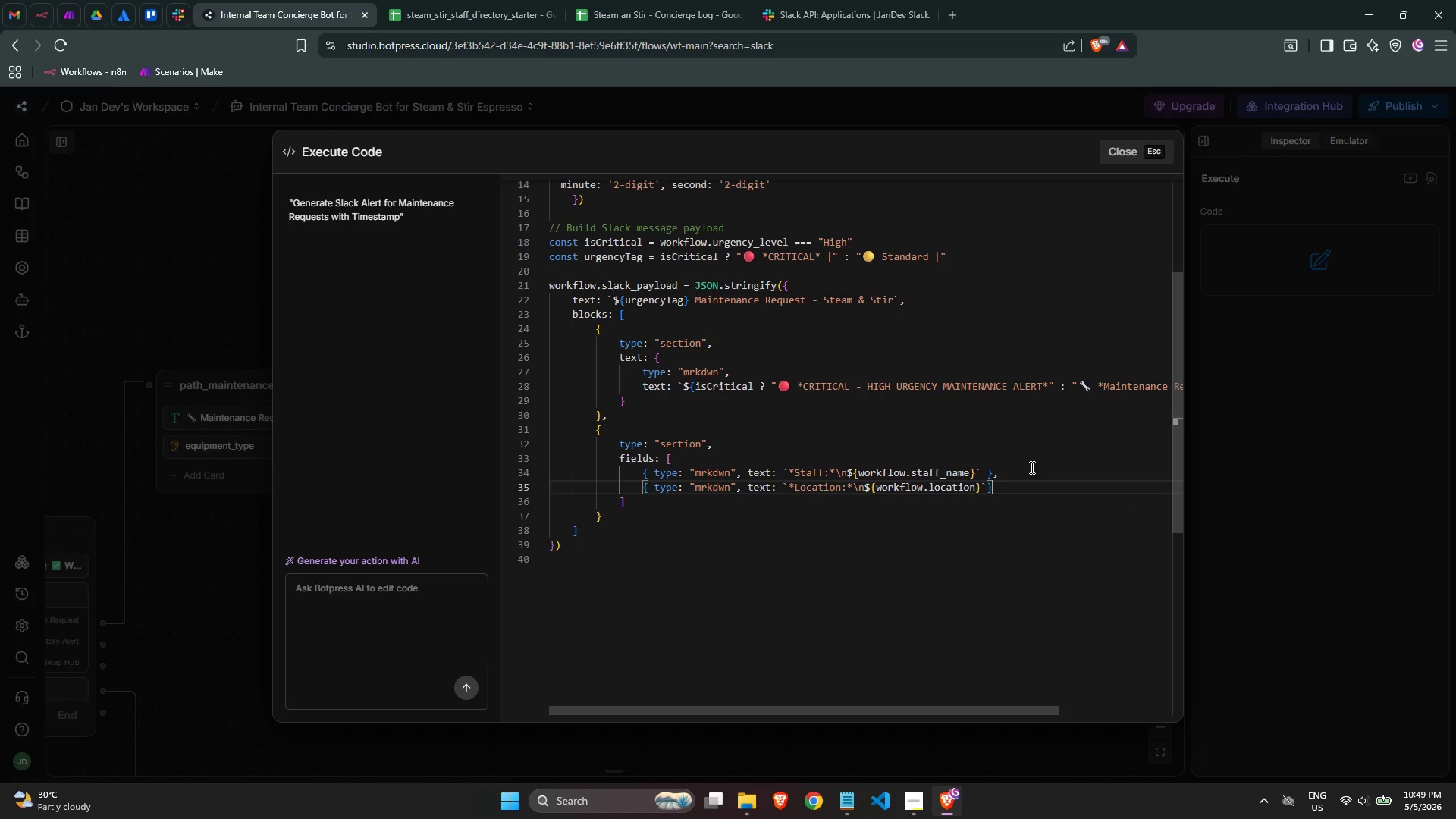 
key(ArrowDown)
 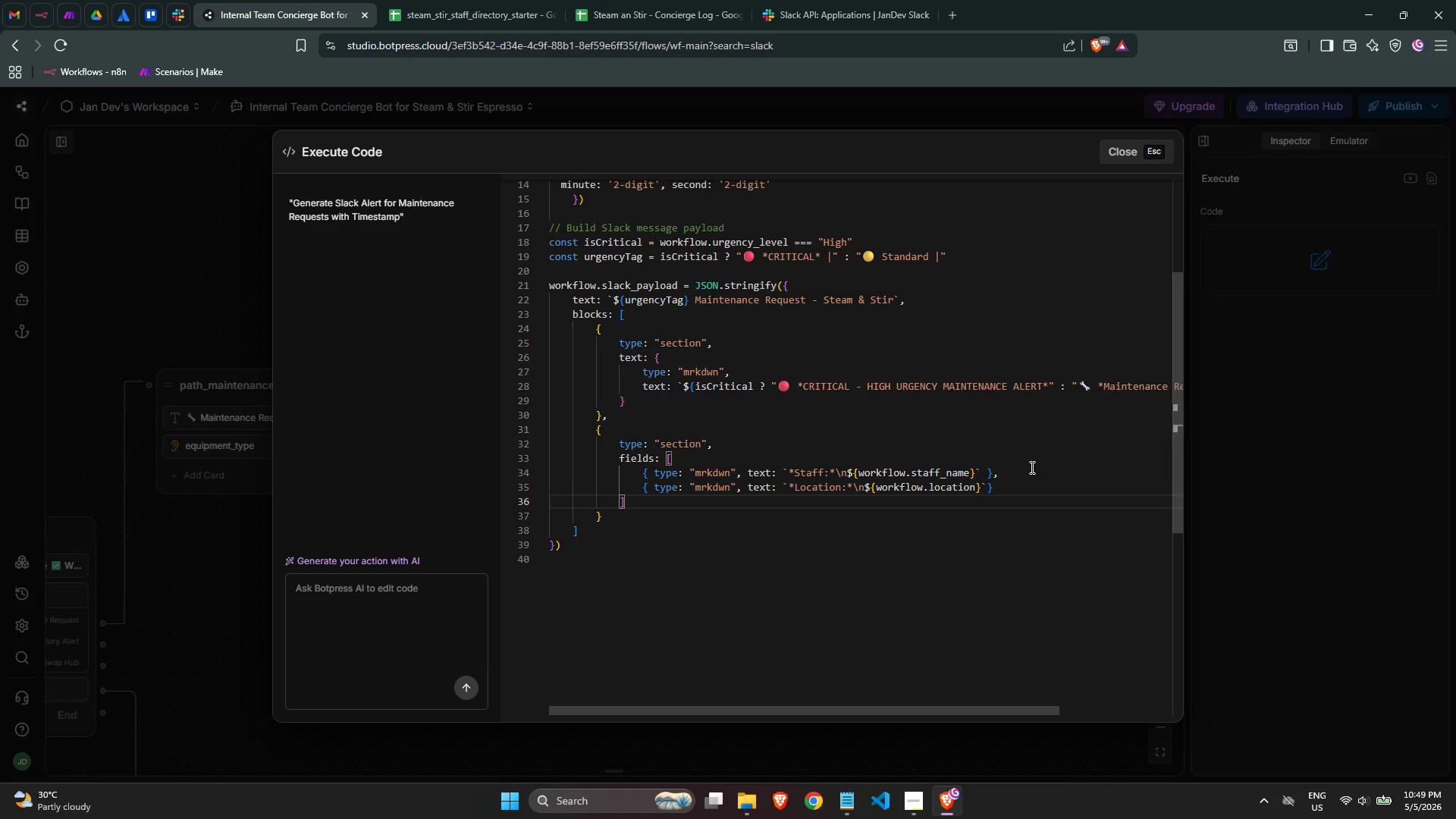 
key(ArrowDown)
 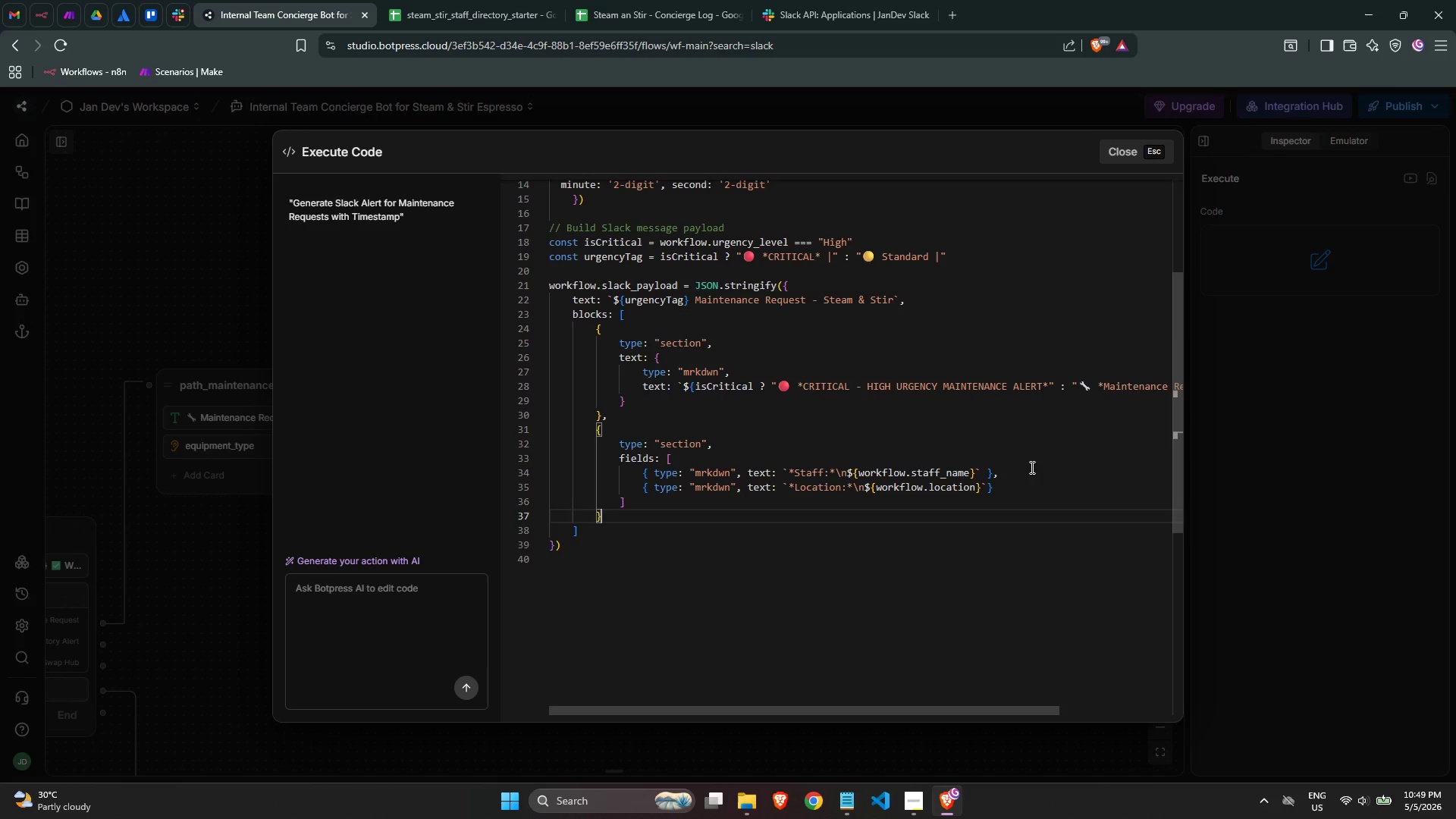 
key(ArrowDown)
 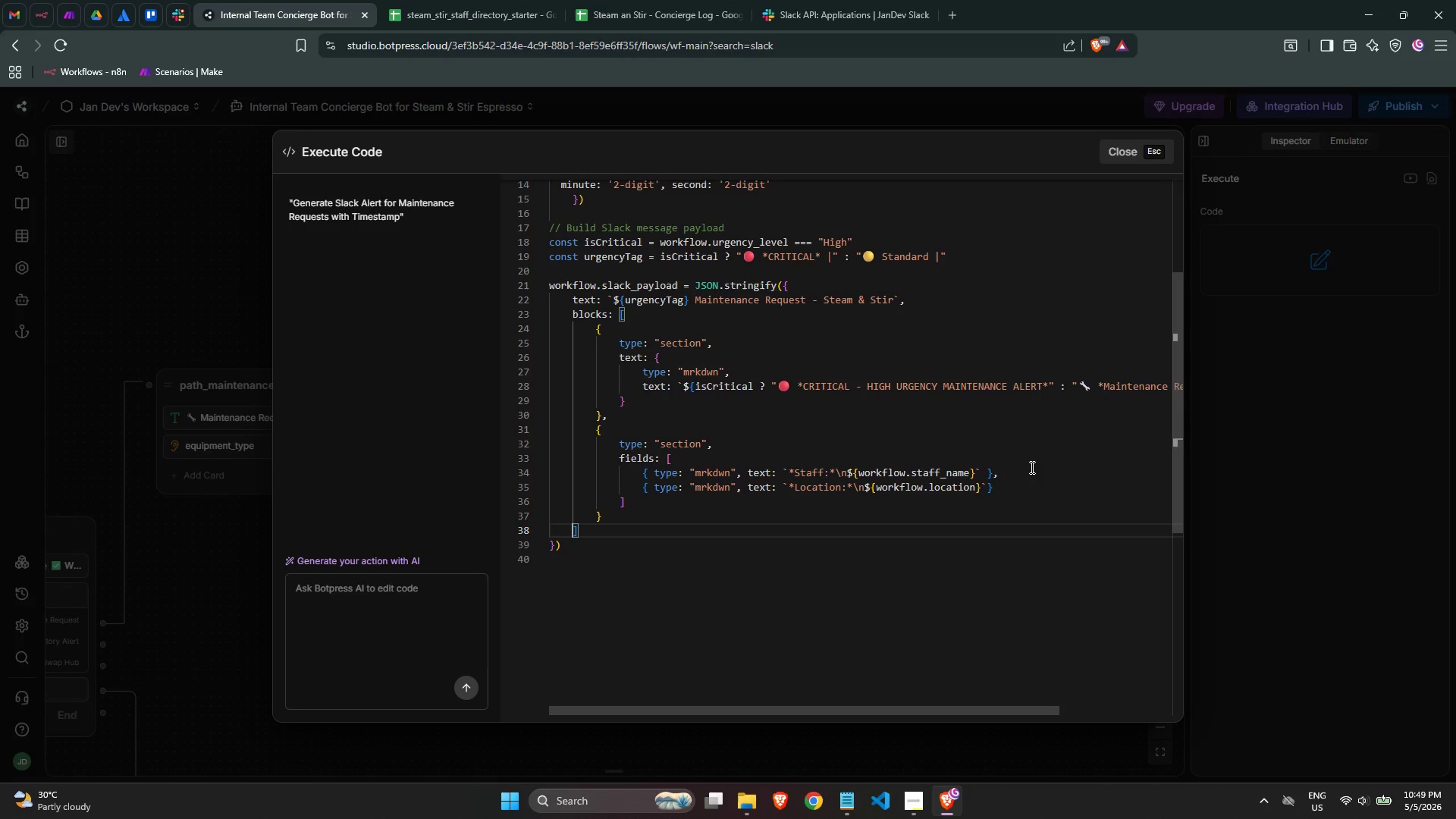 
key(ArrowLeft)
 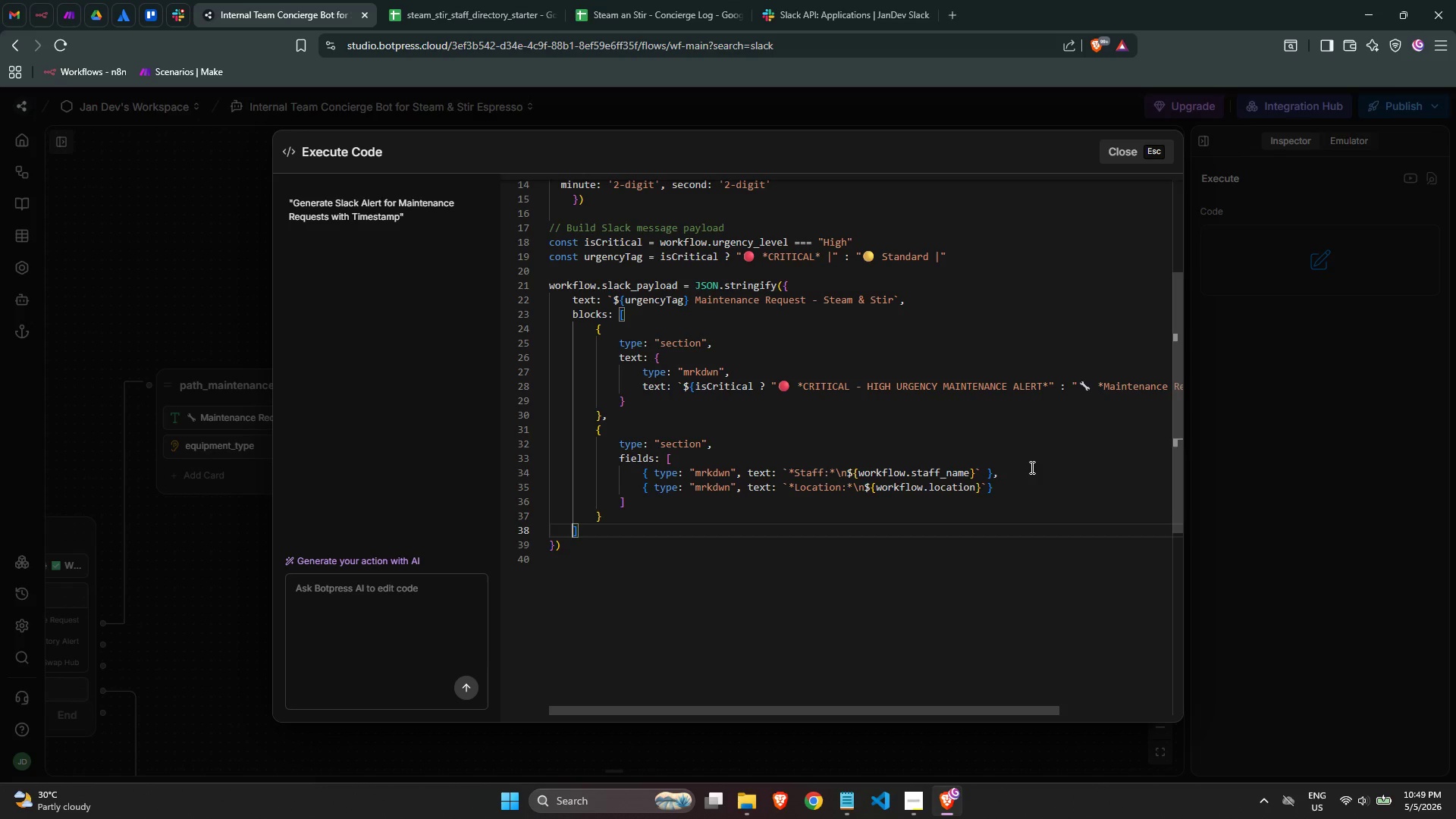 
key(ArrowLeft)
 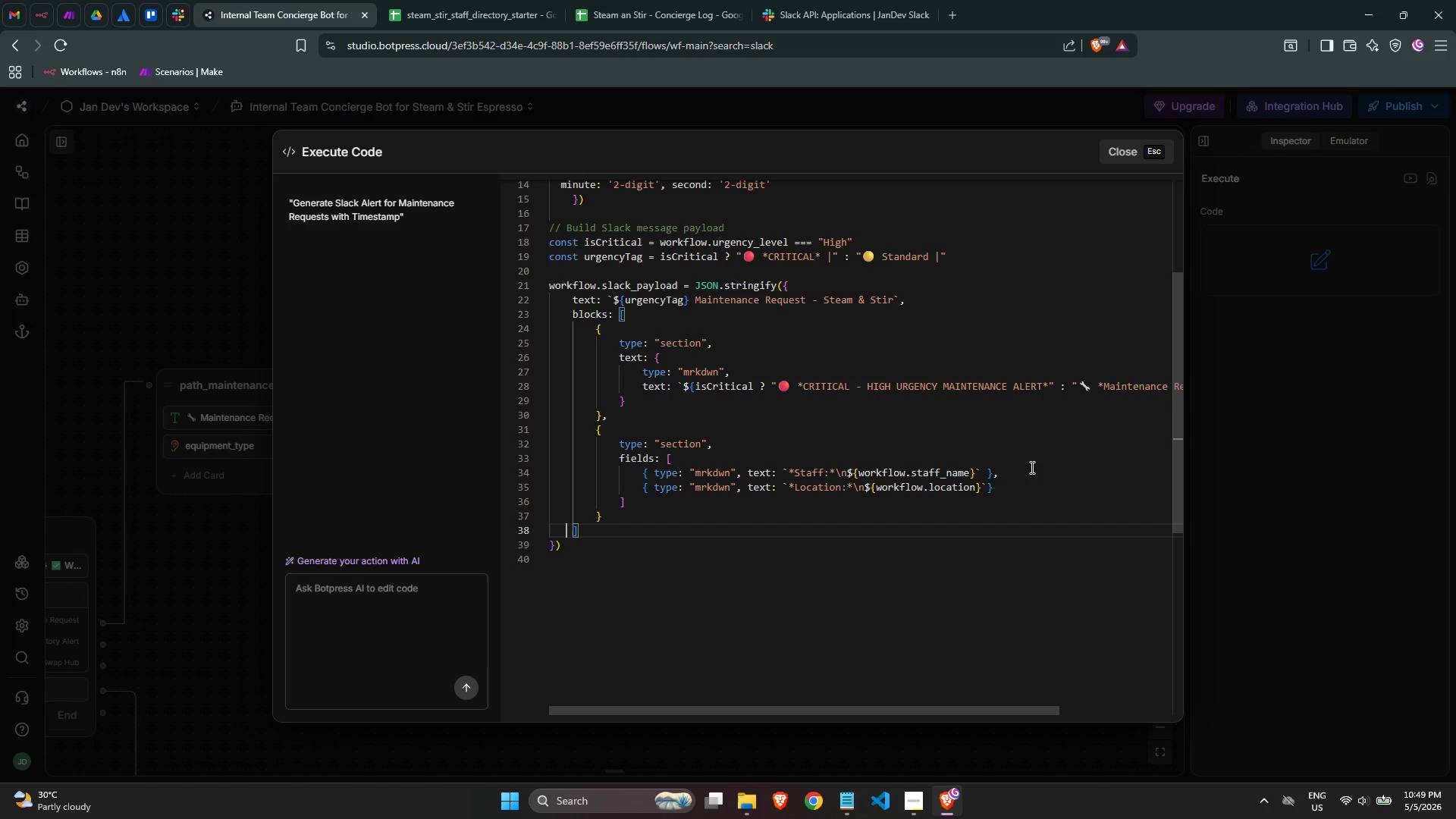 
key(ArrowLeft)
 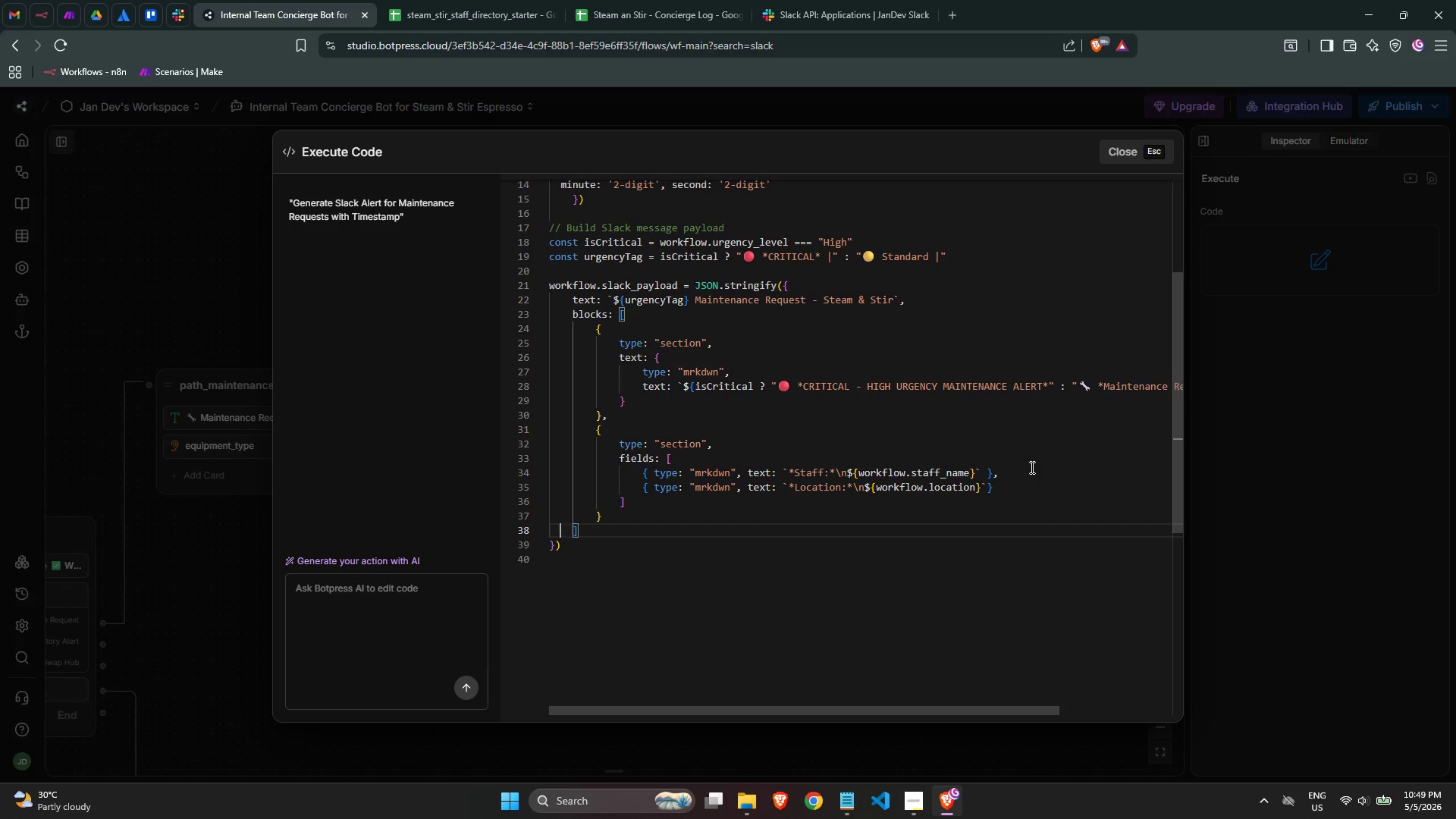 
key(ArrowUp)
 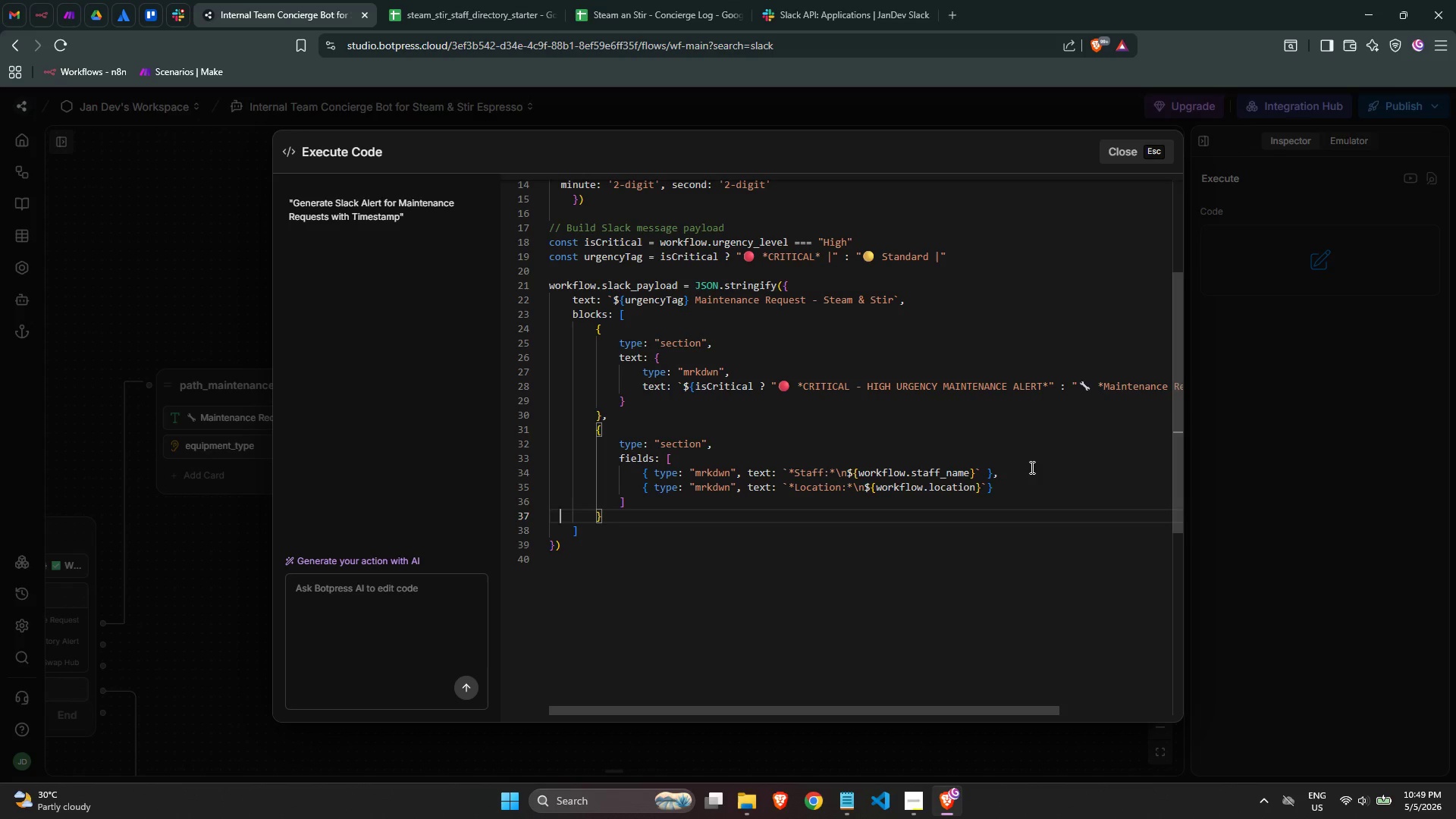 
key(ArrowLeft)
 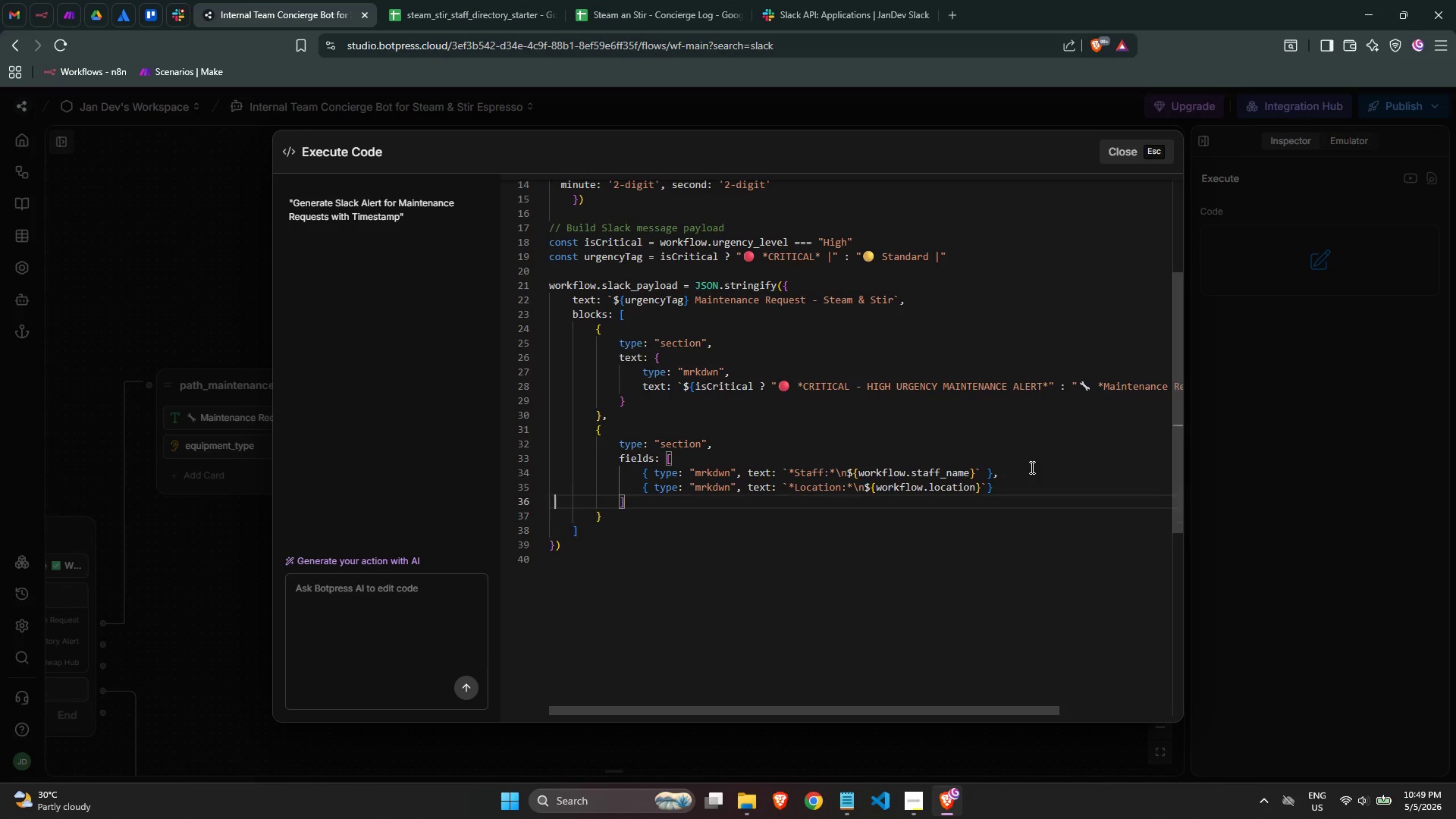 
key(ArrowUp)
 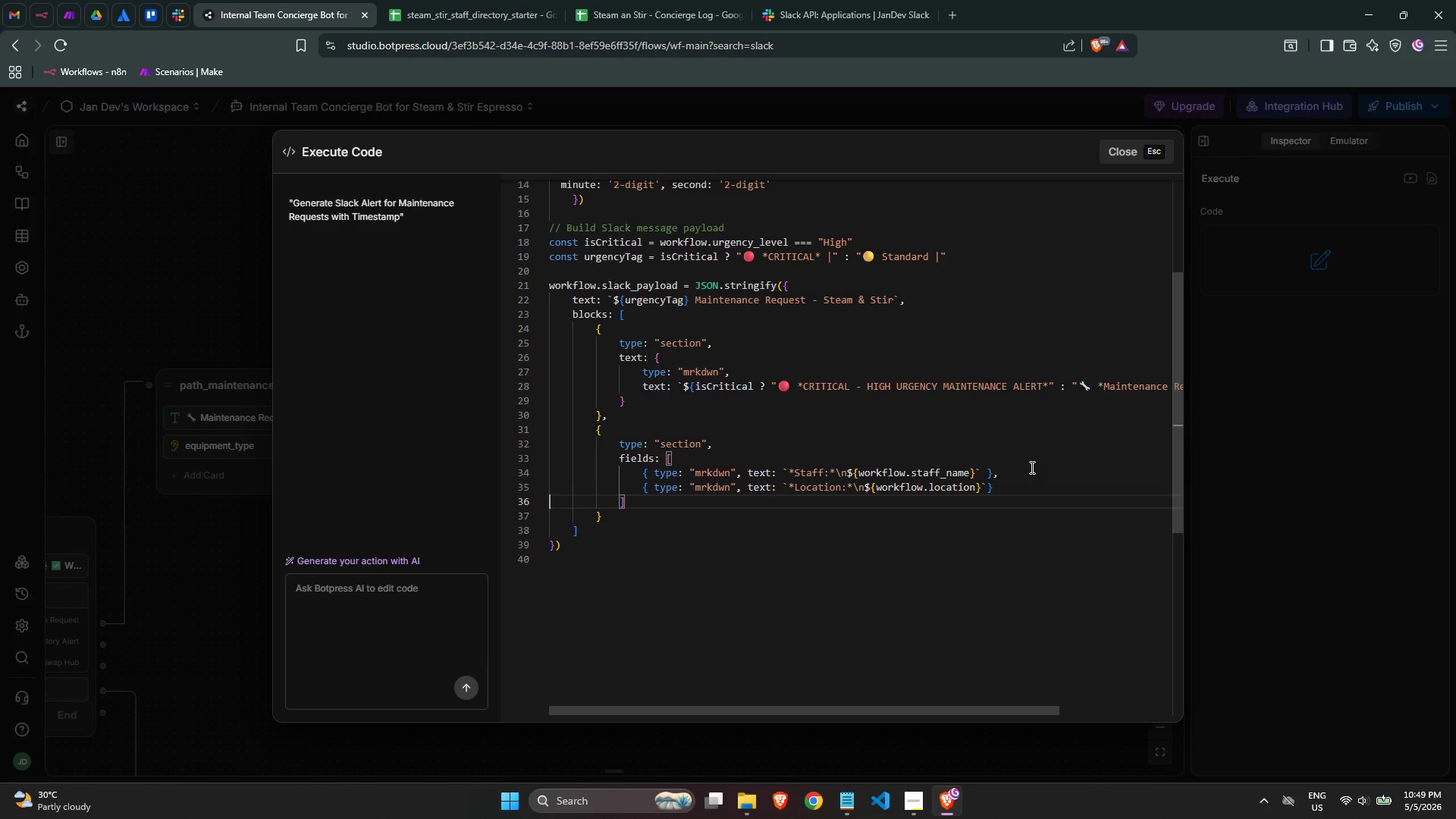 
key(ArrowLeft)
 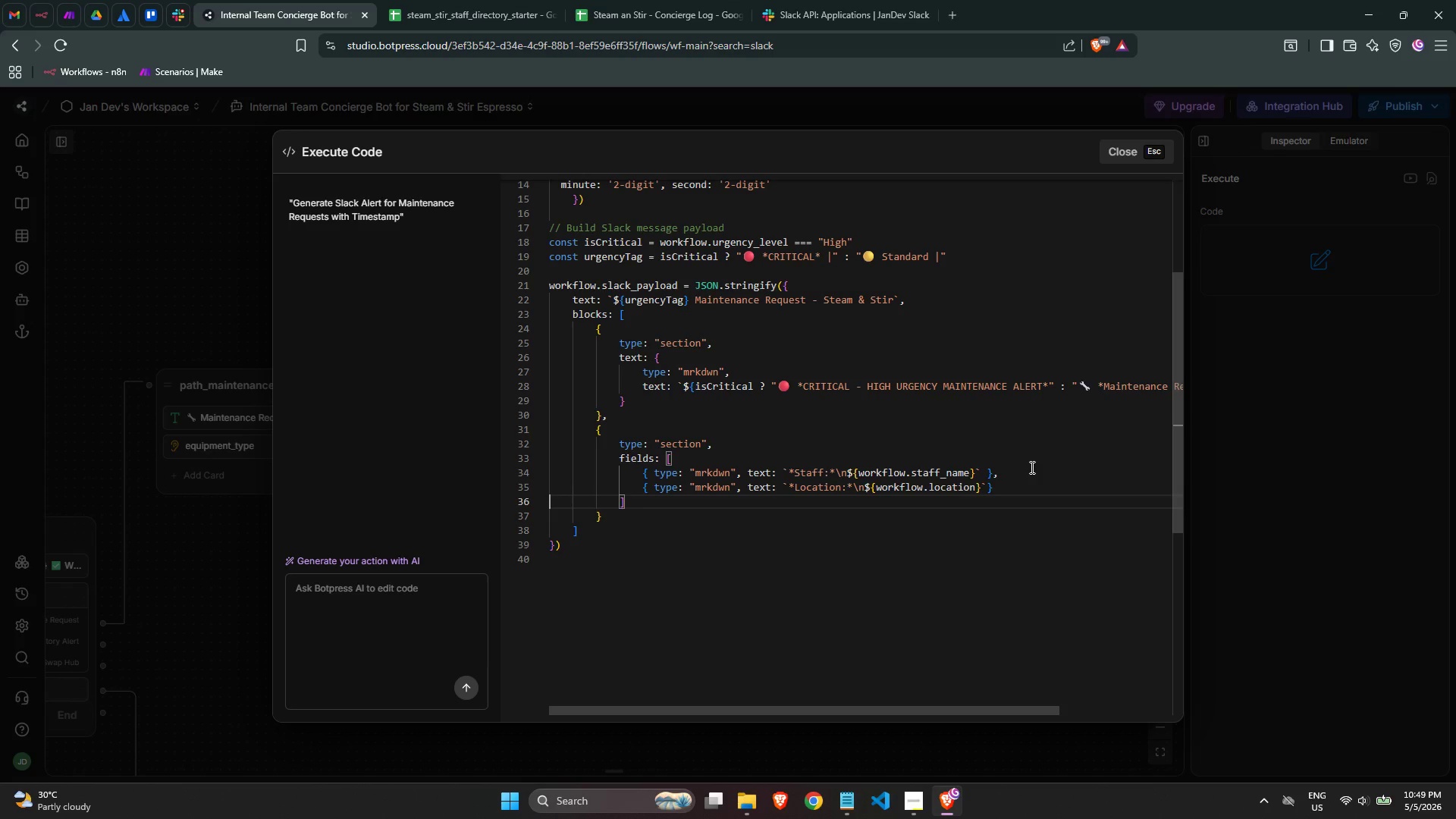 
key(ArrowLeft)
 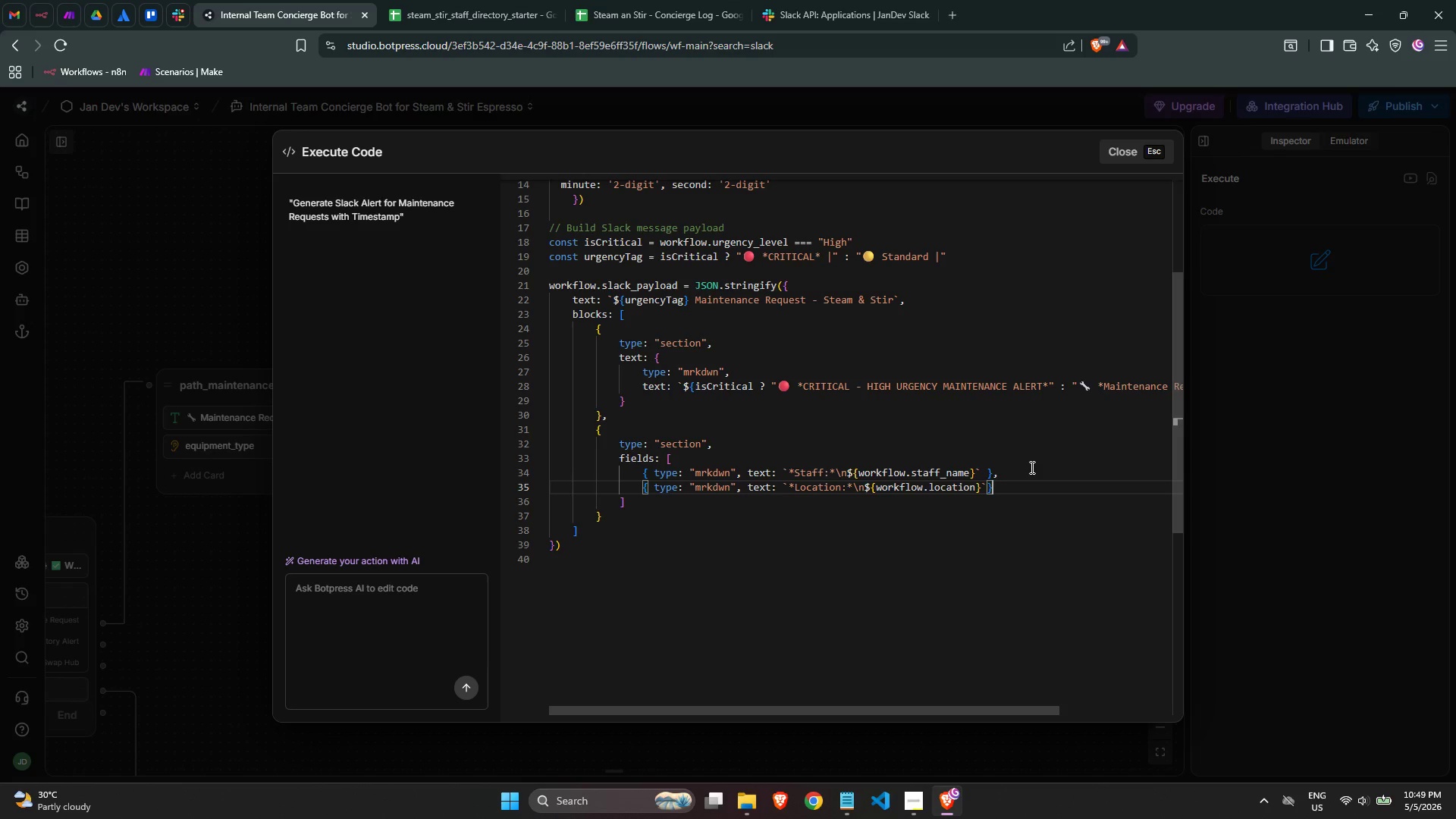 
key(ArrowLeft)
 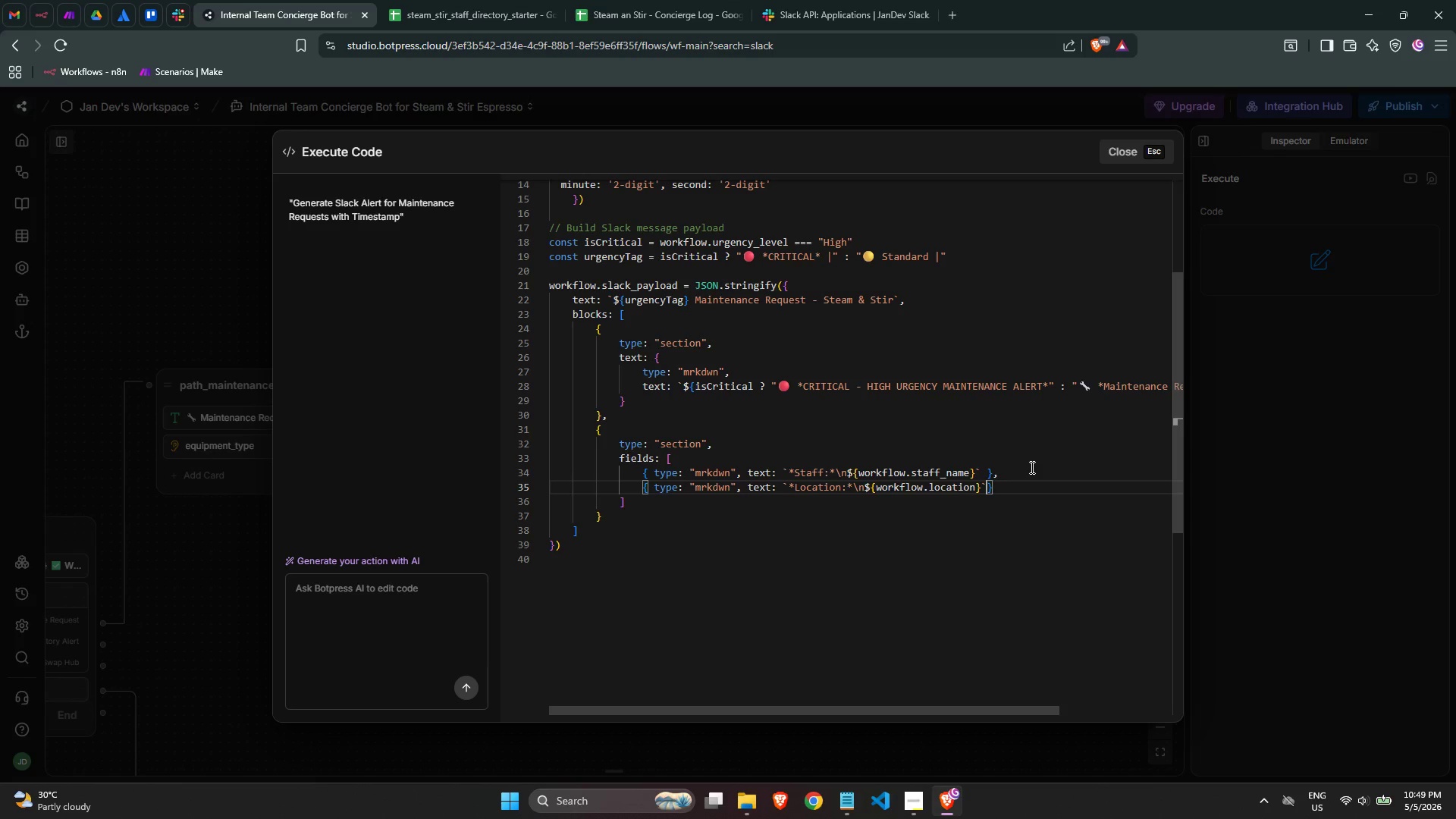 
key(ArrowRight)
 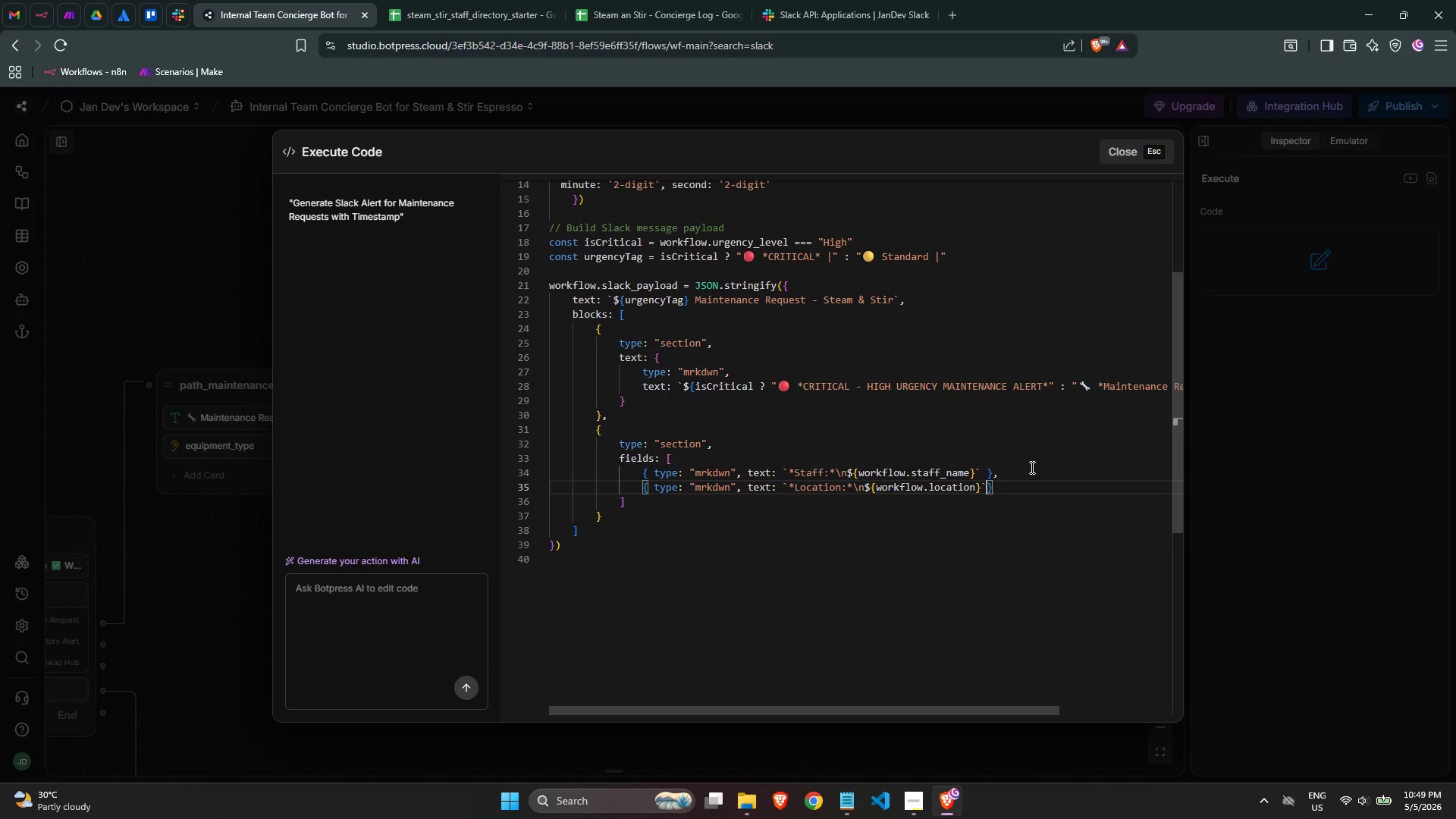 
key(ArrowLeft)
 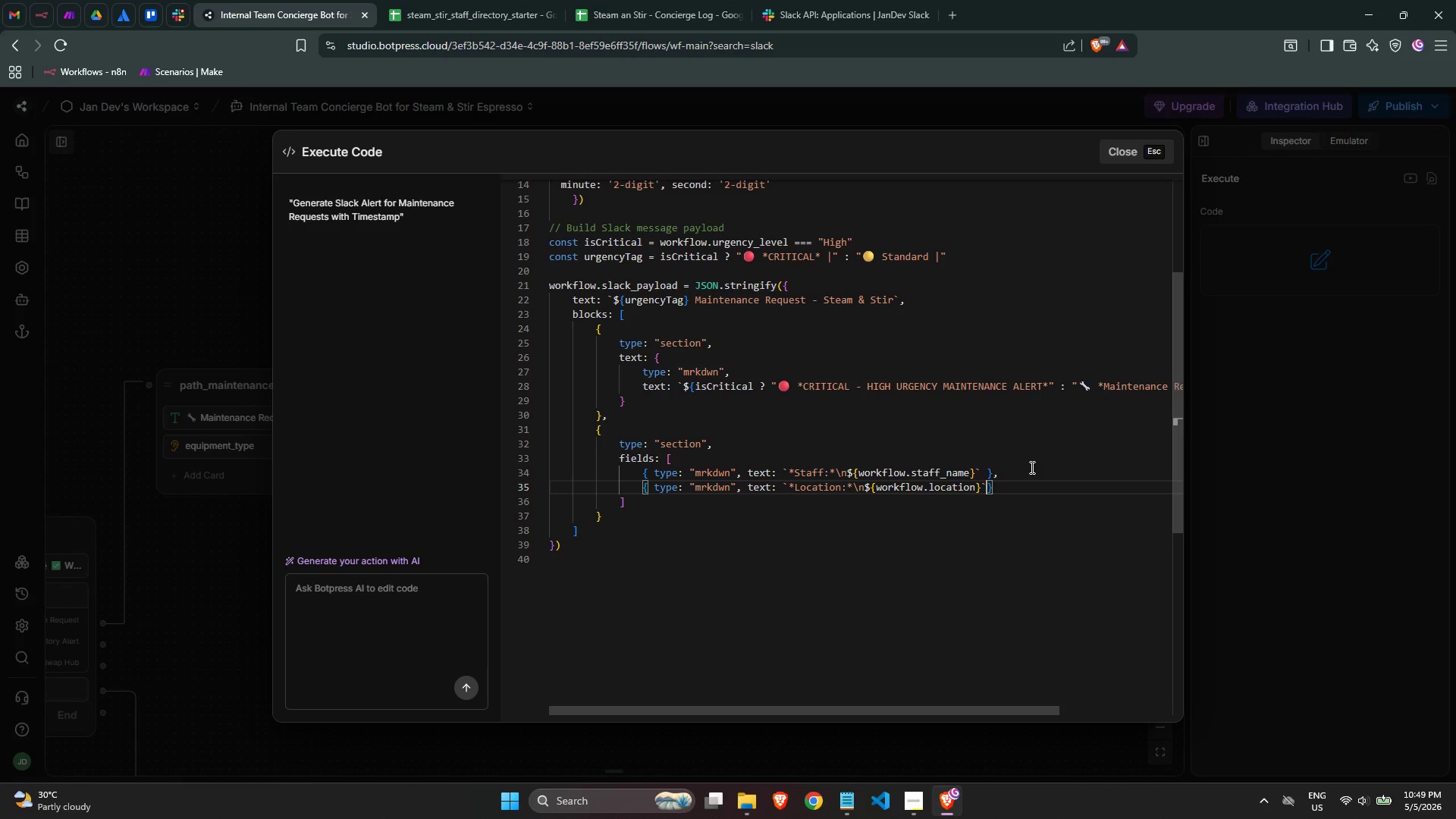 
key(Space)
 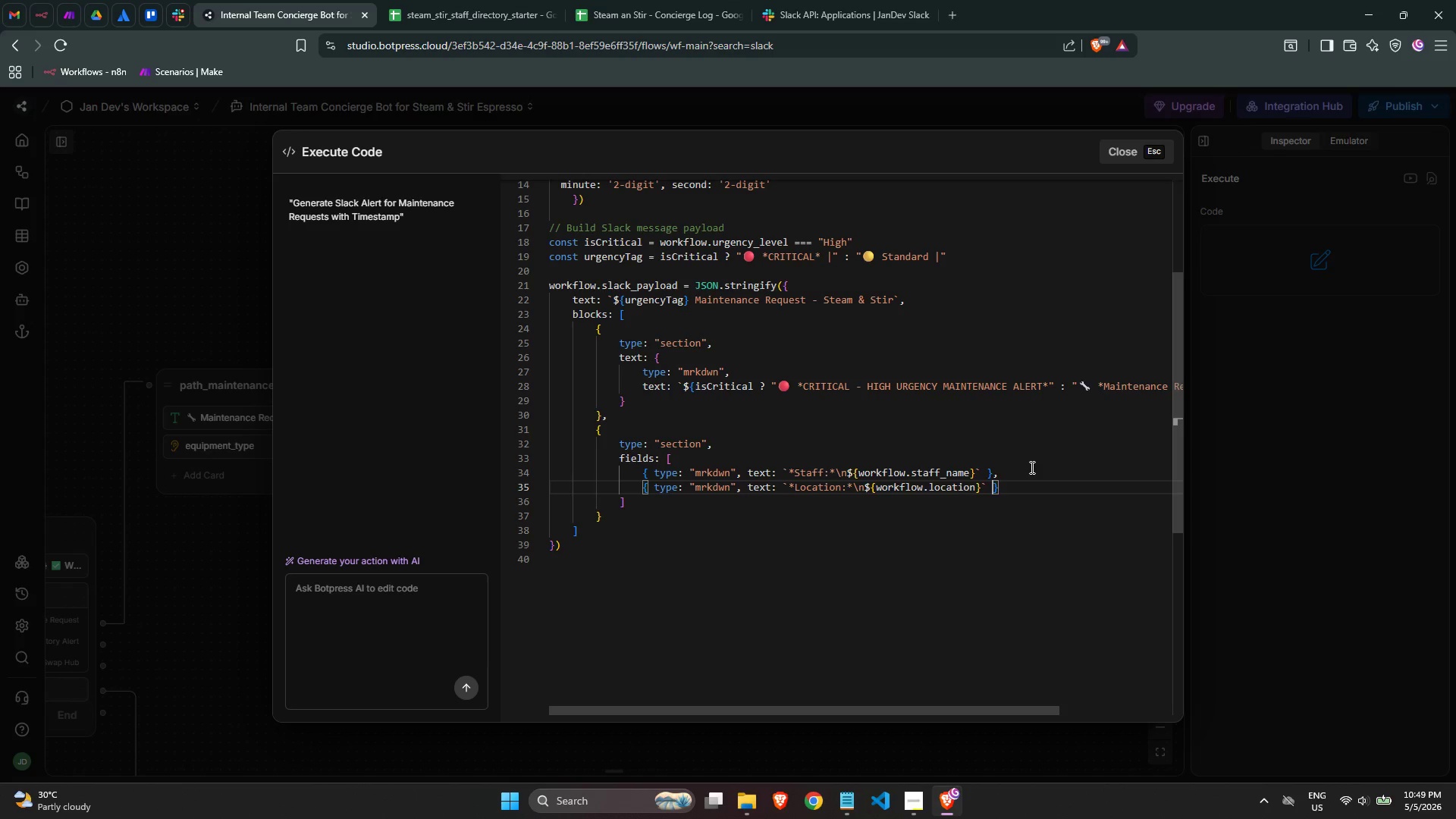 
key(ArrowRight)
 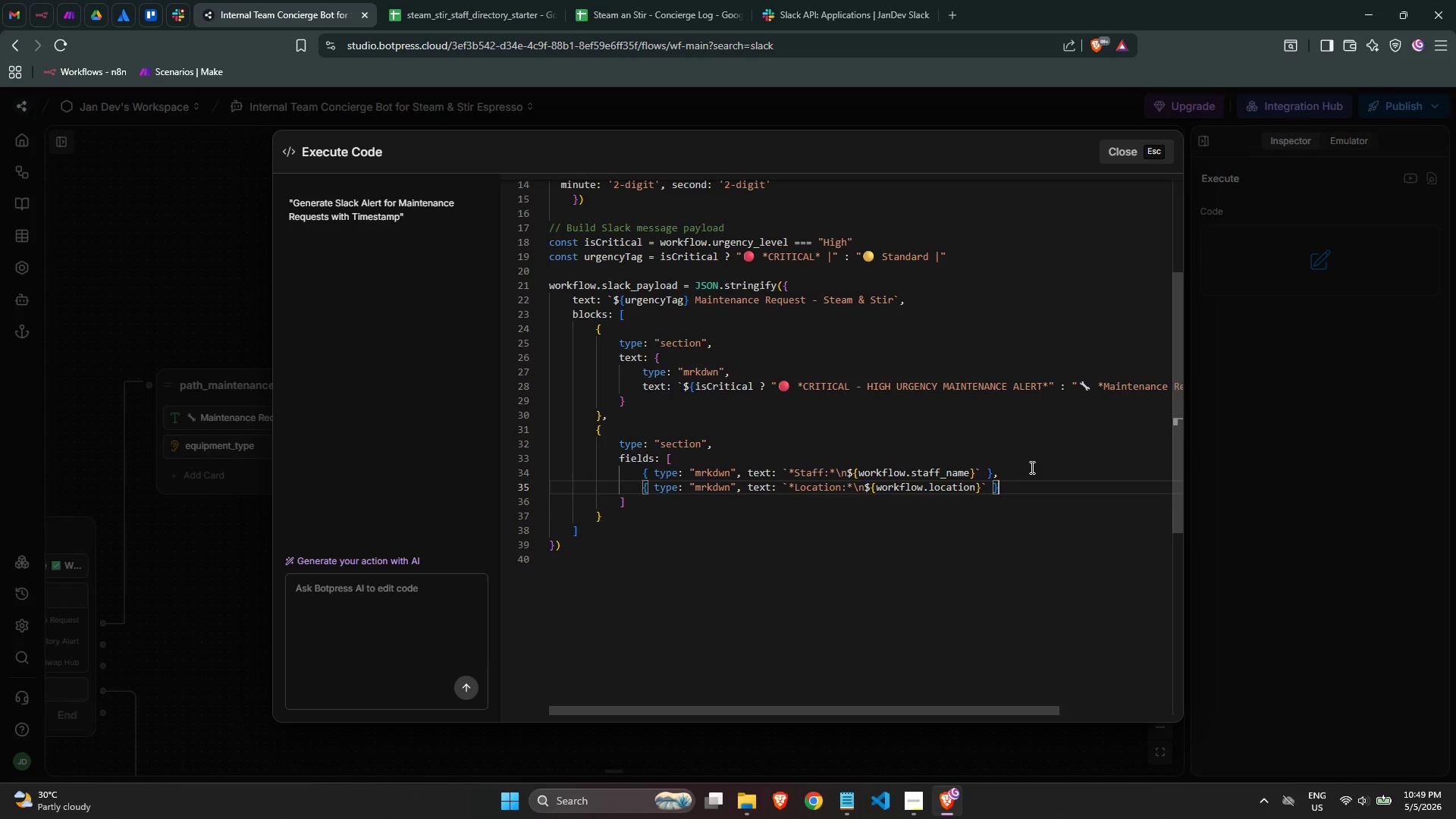 
key(ArrowRight)
 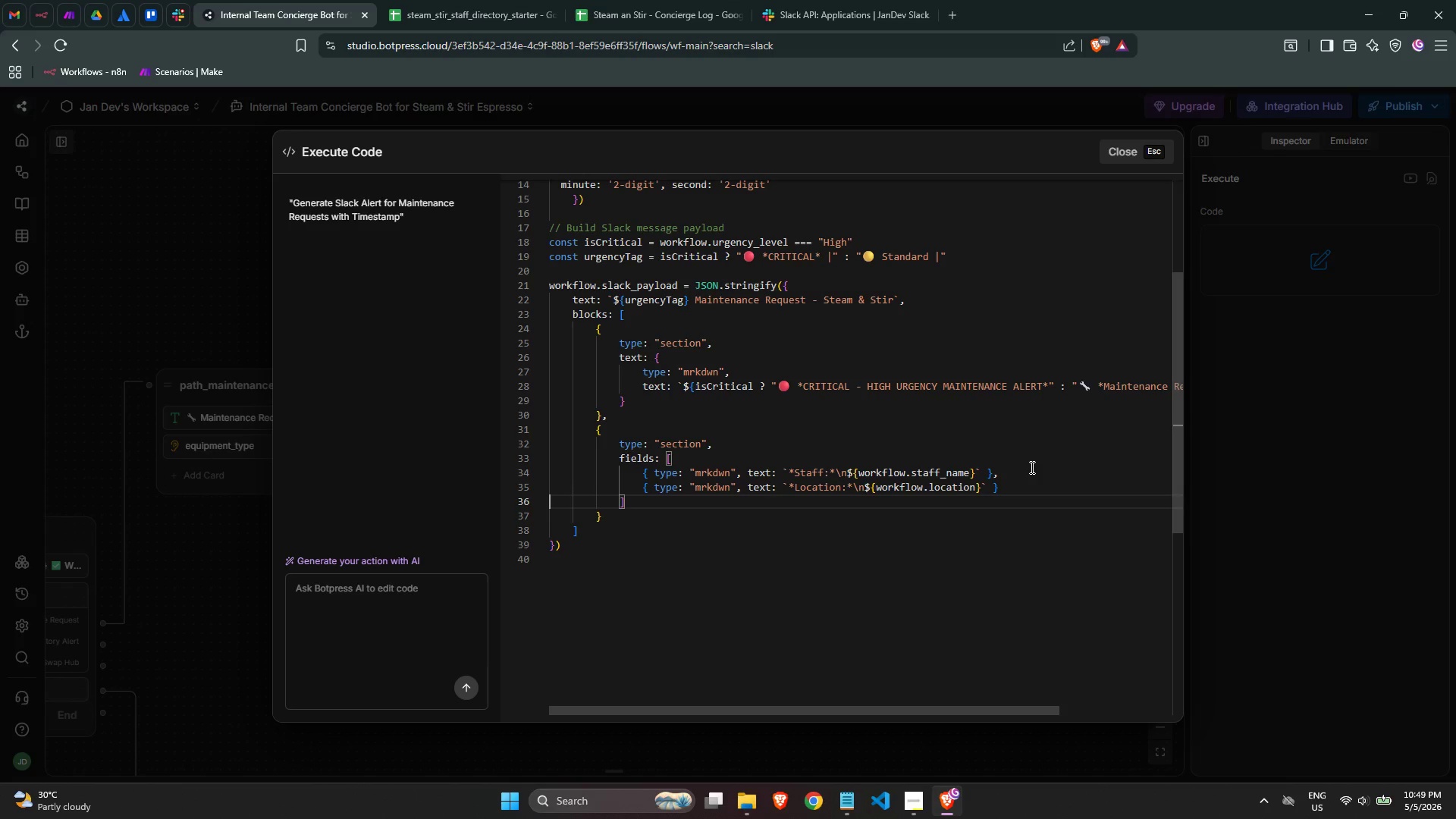 
key(ArrowLeft)
 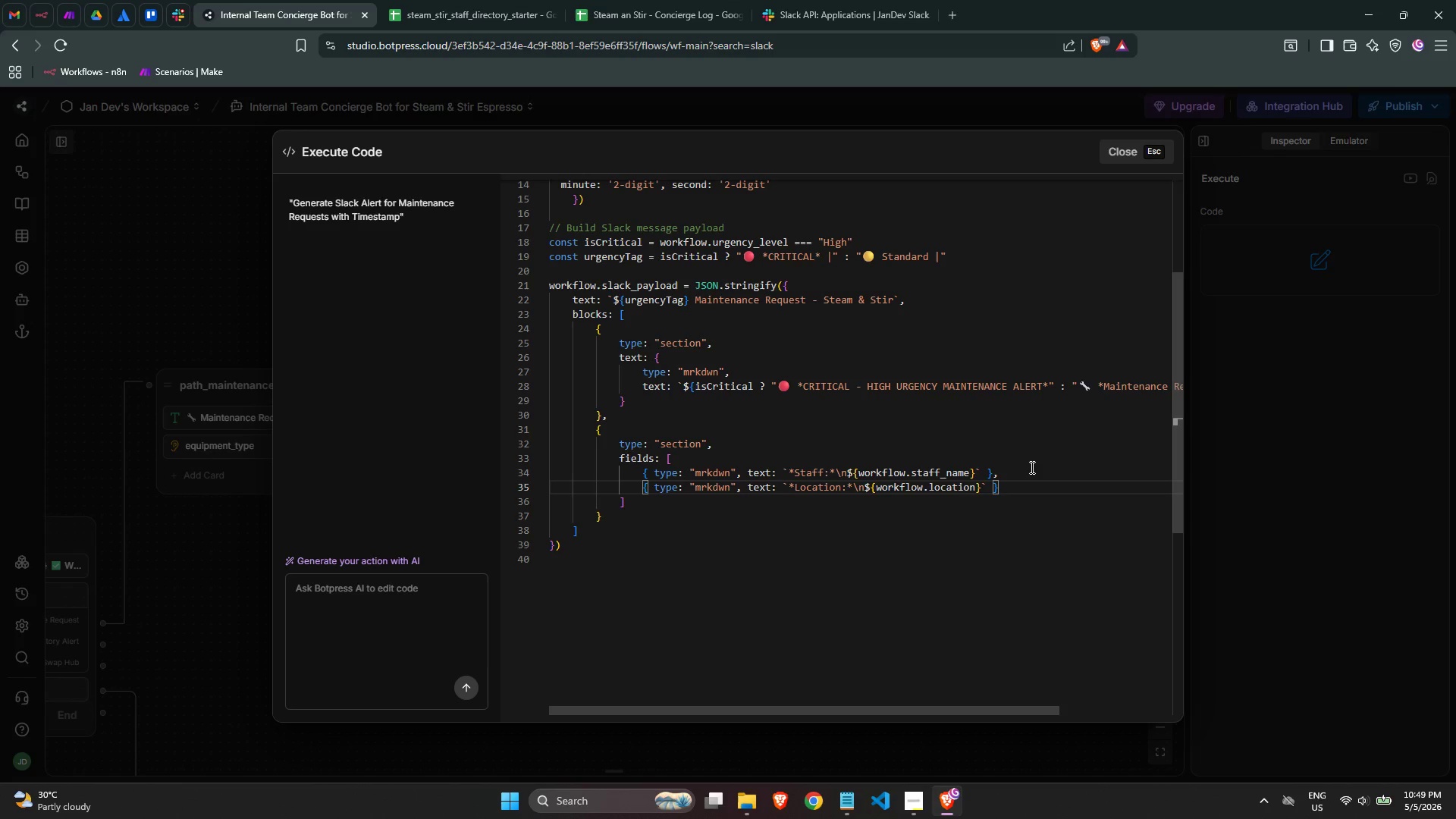 
key(ArrowLeft)
 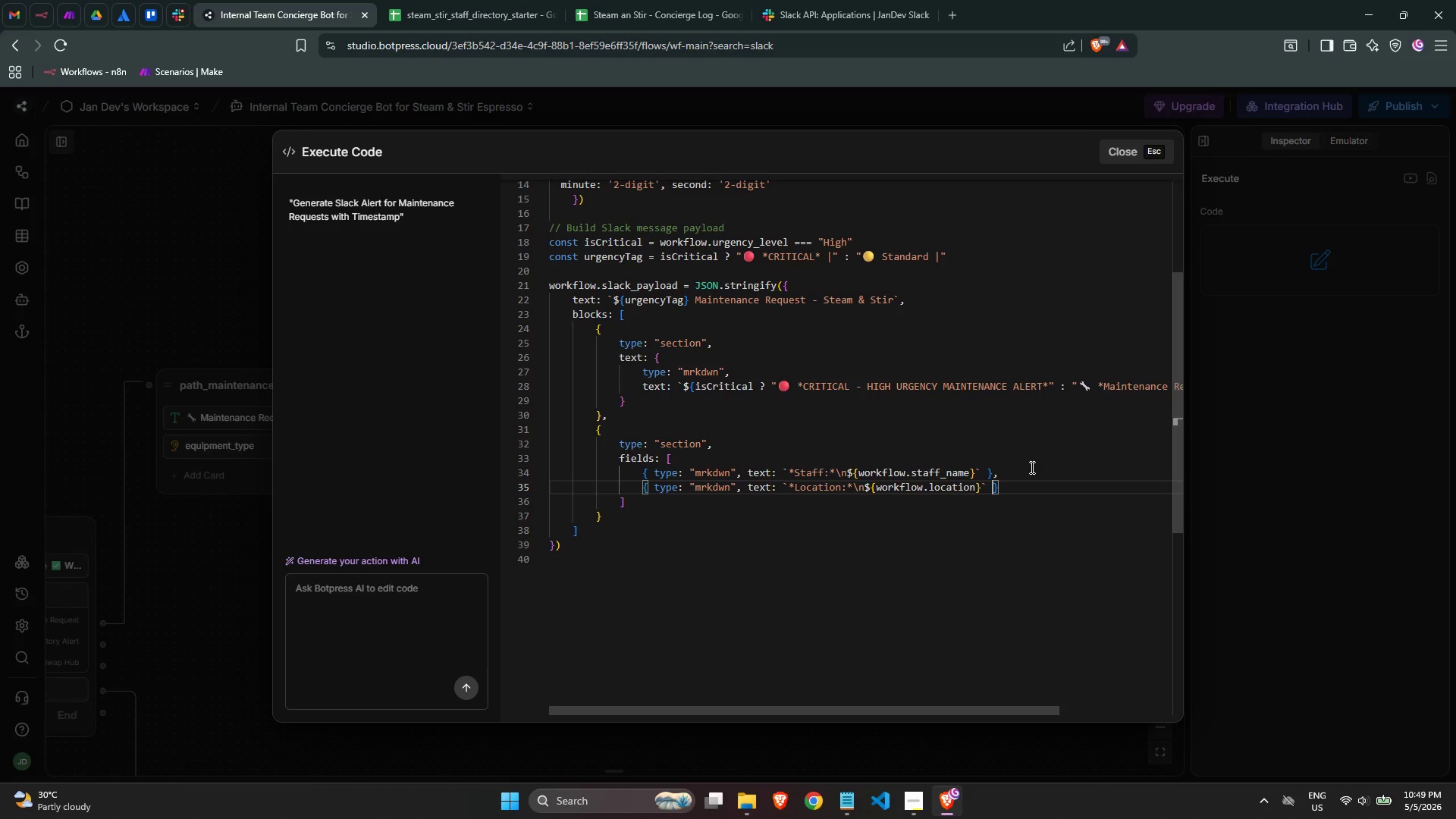 
key(ArrowLeft)
 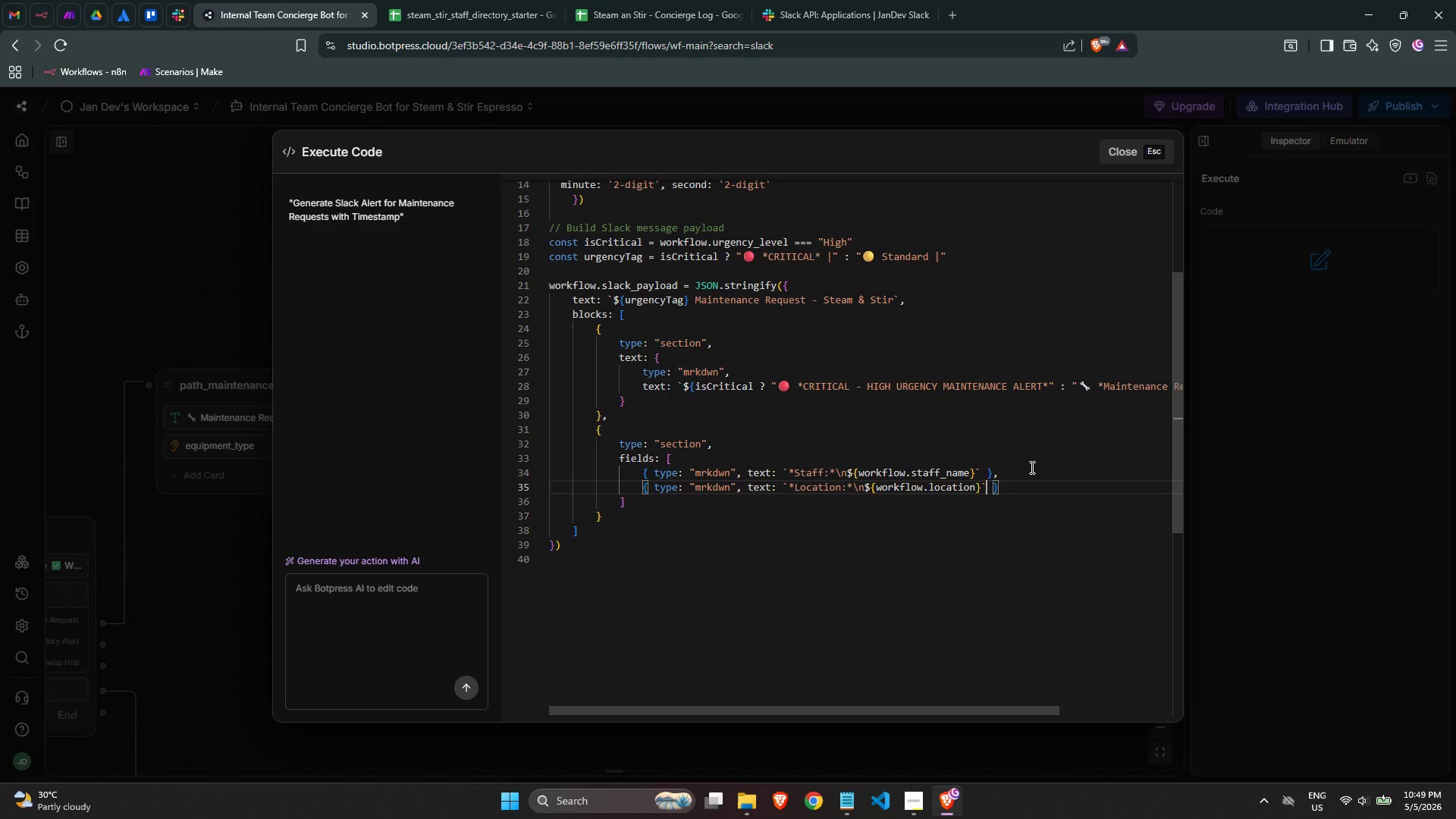 
key(ArrowRight)
 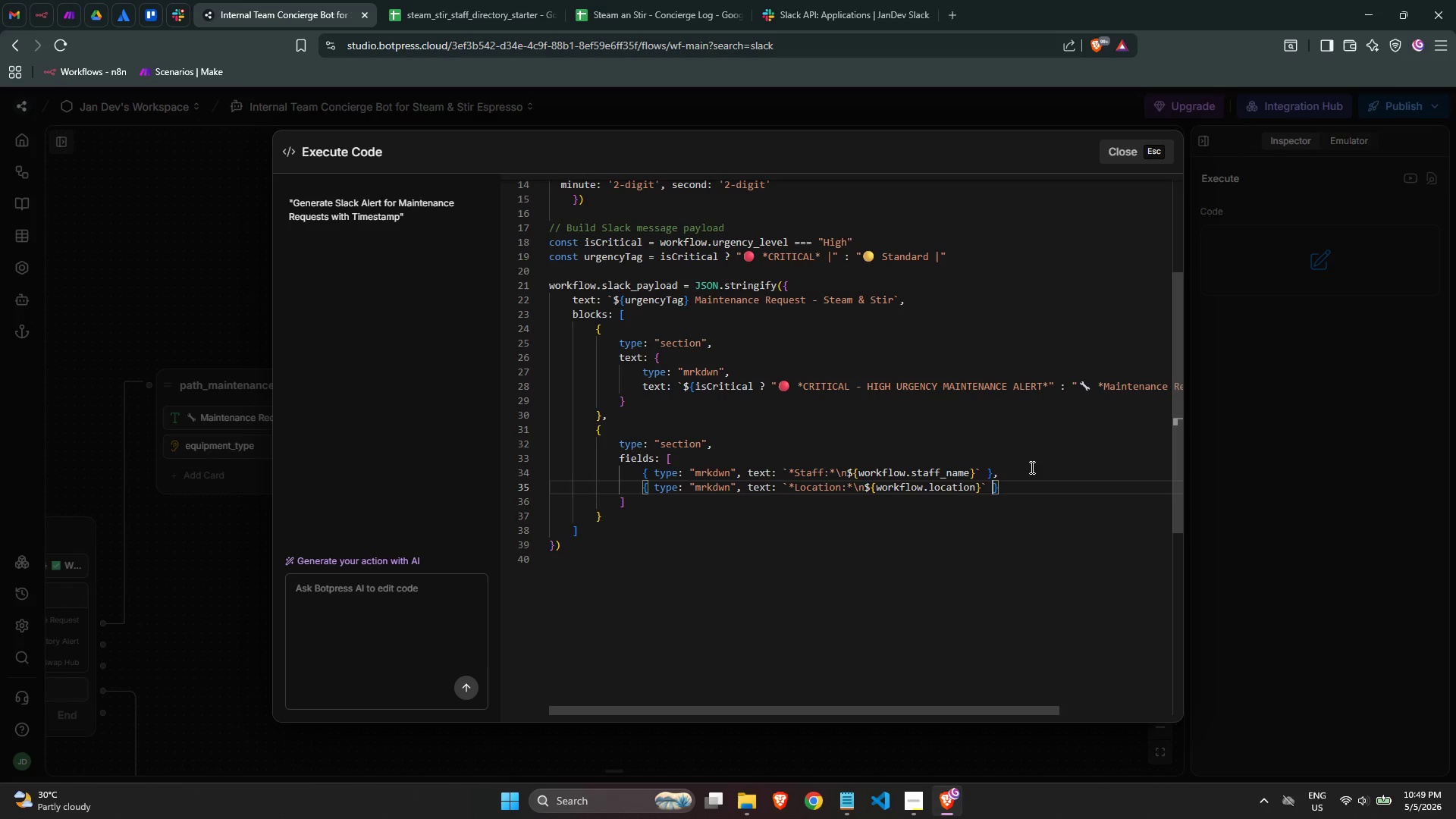 
key(Backspace)
 